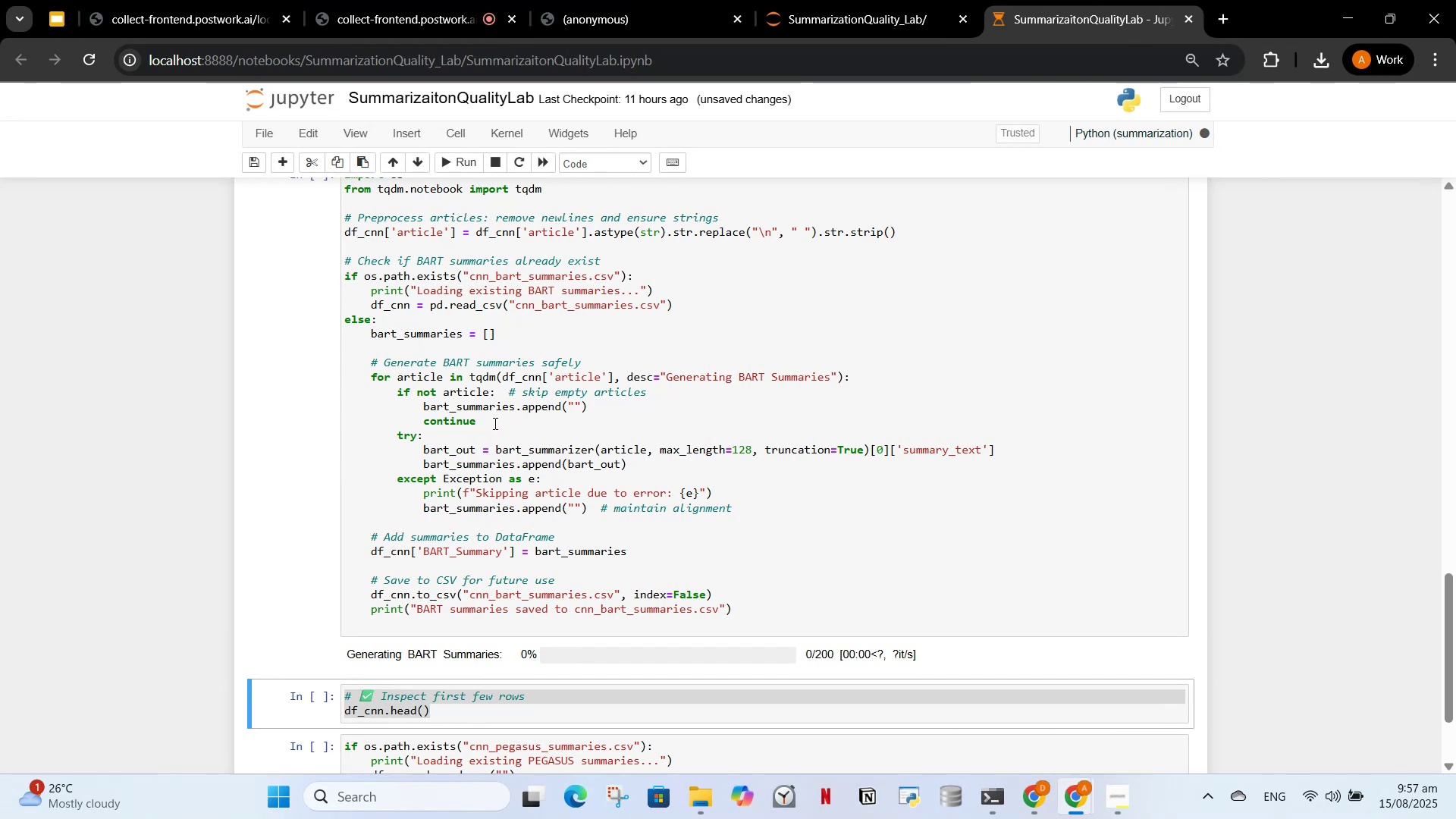 
wait(5.3)
 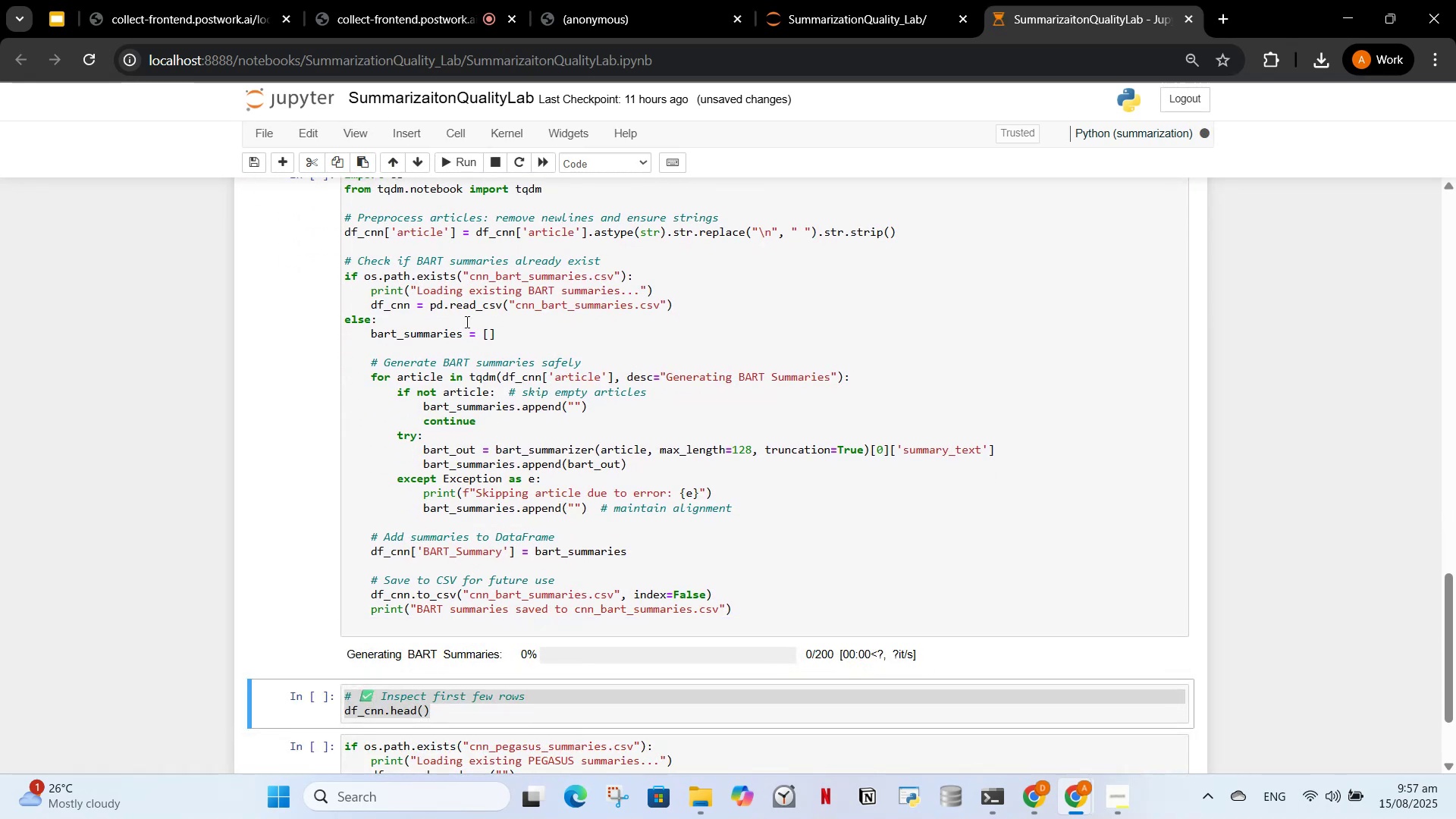 
scroll: coordinate [494, 422], scroll_direction: down, amount: 1.0
 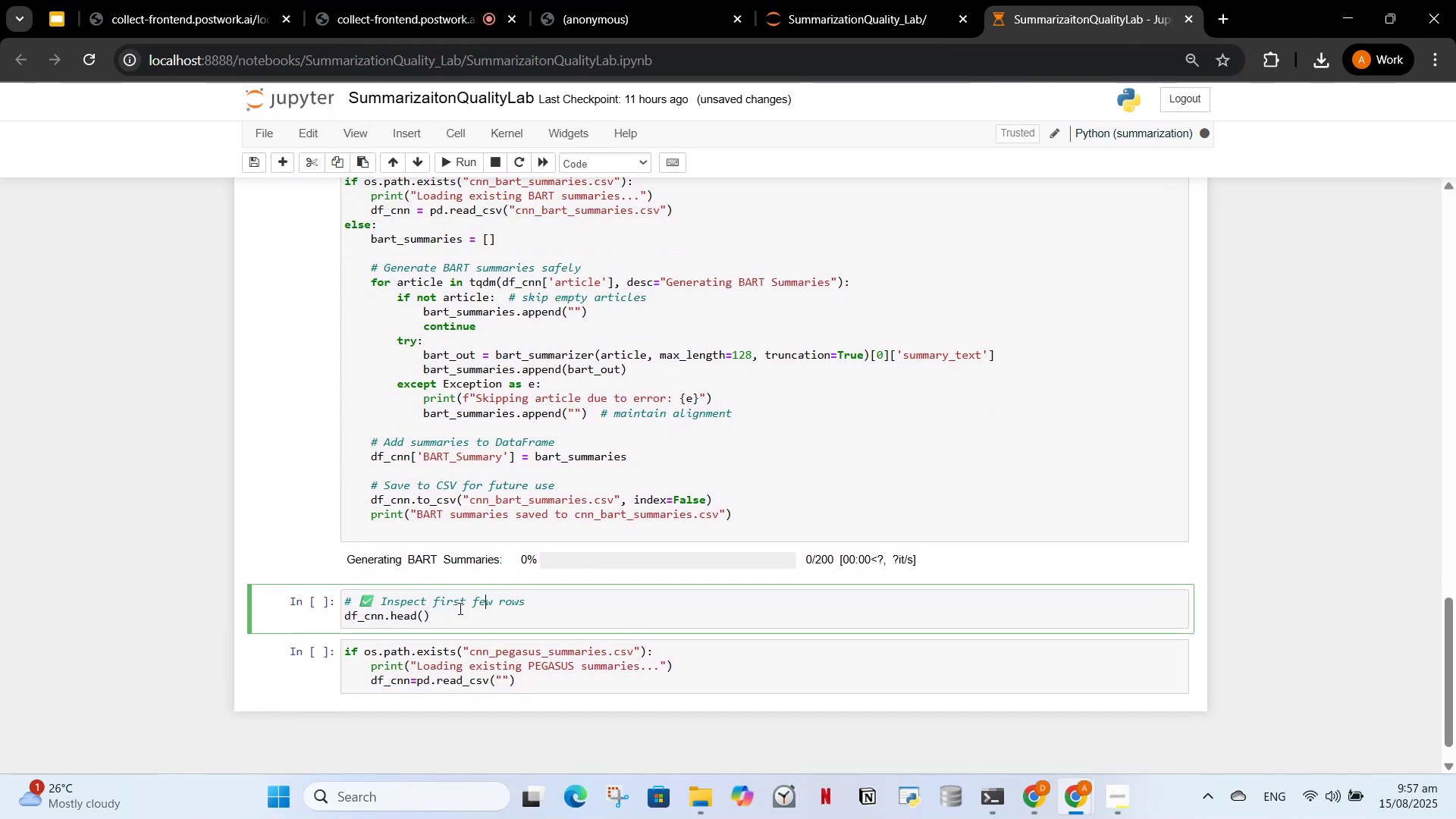 
left_click_drag(start_coordinate=[529, 592], to_coordinate=[344, 594])
 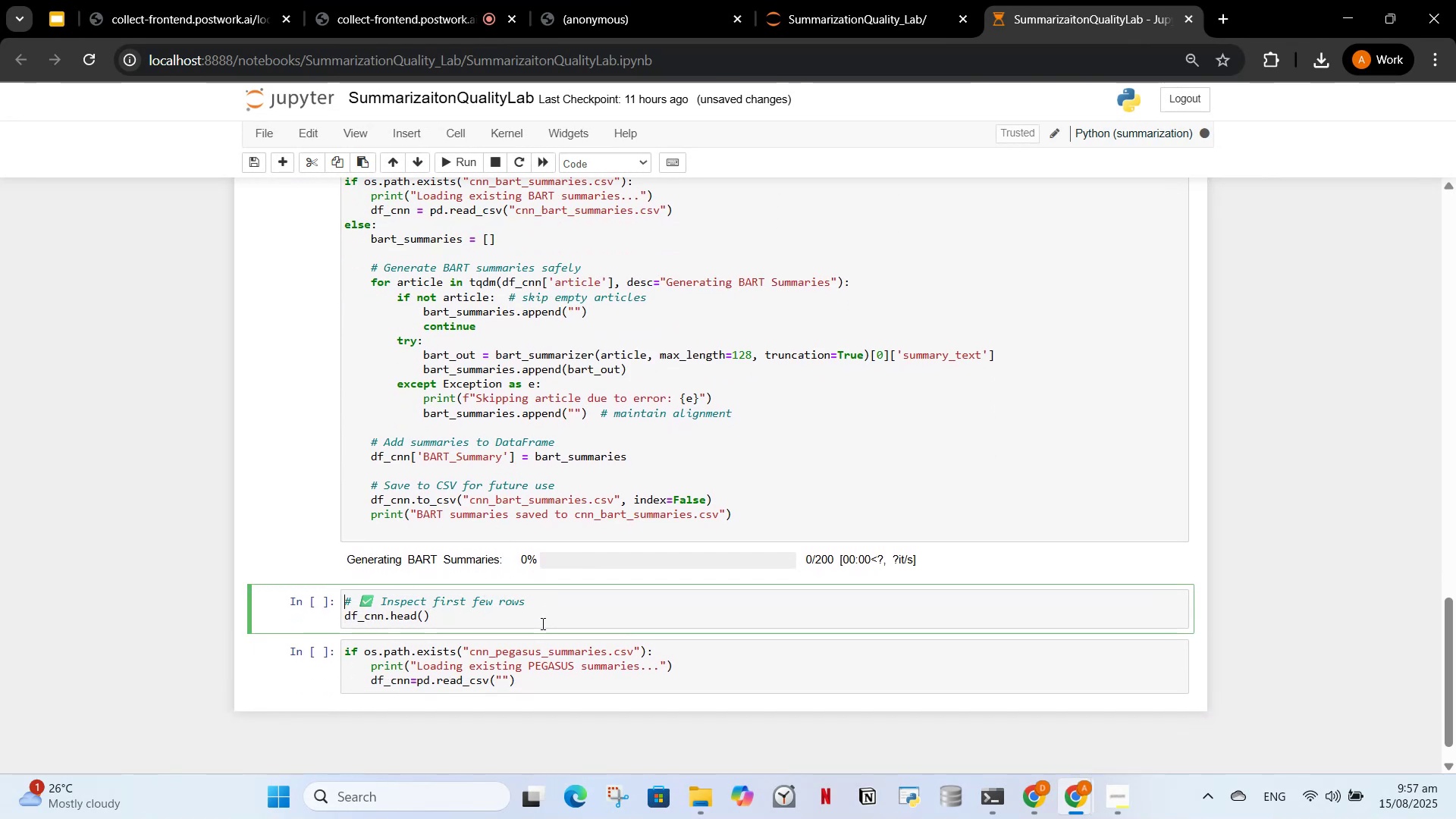 
left_click_drag(start_coordinate=[526, 602], to_coordinate=[405, 591])
 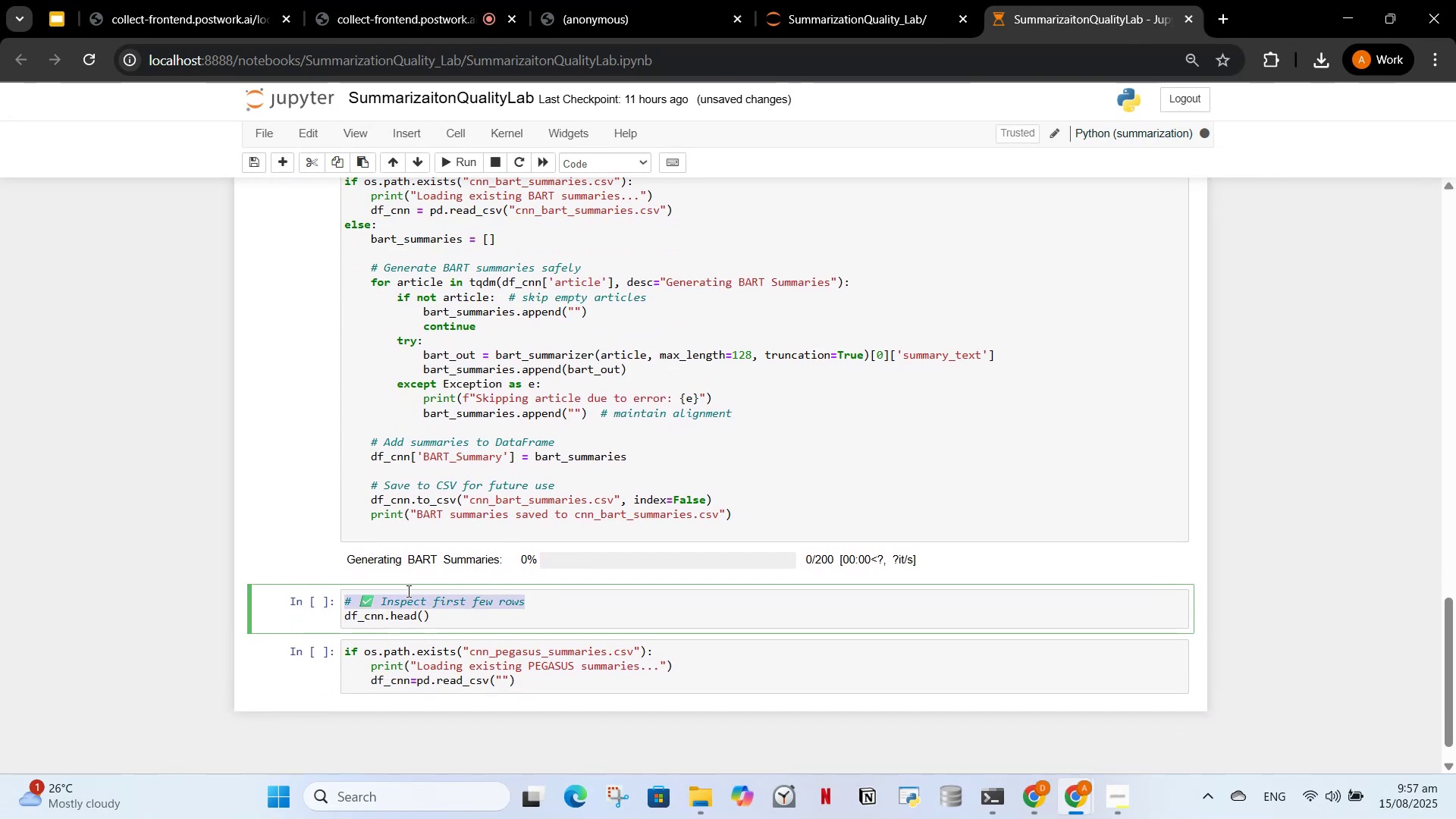 
key(Backspace)
 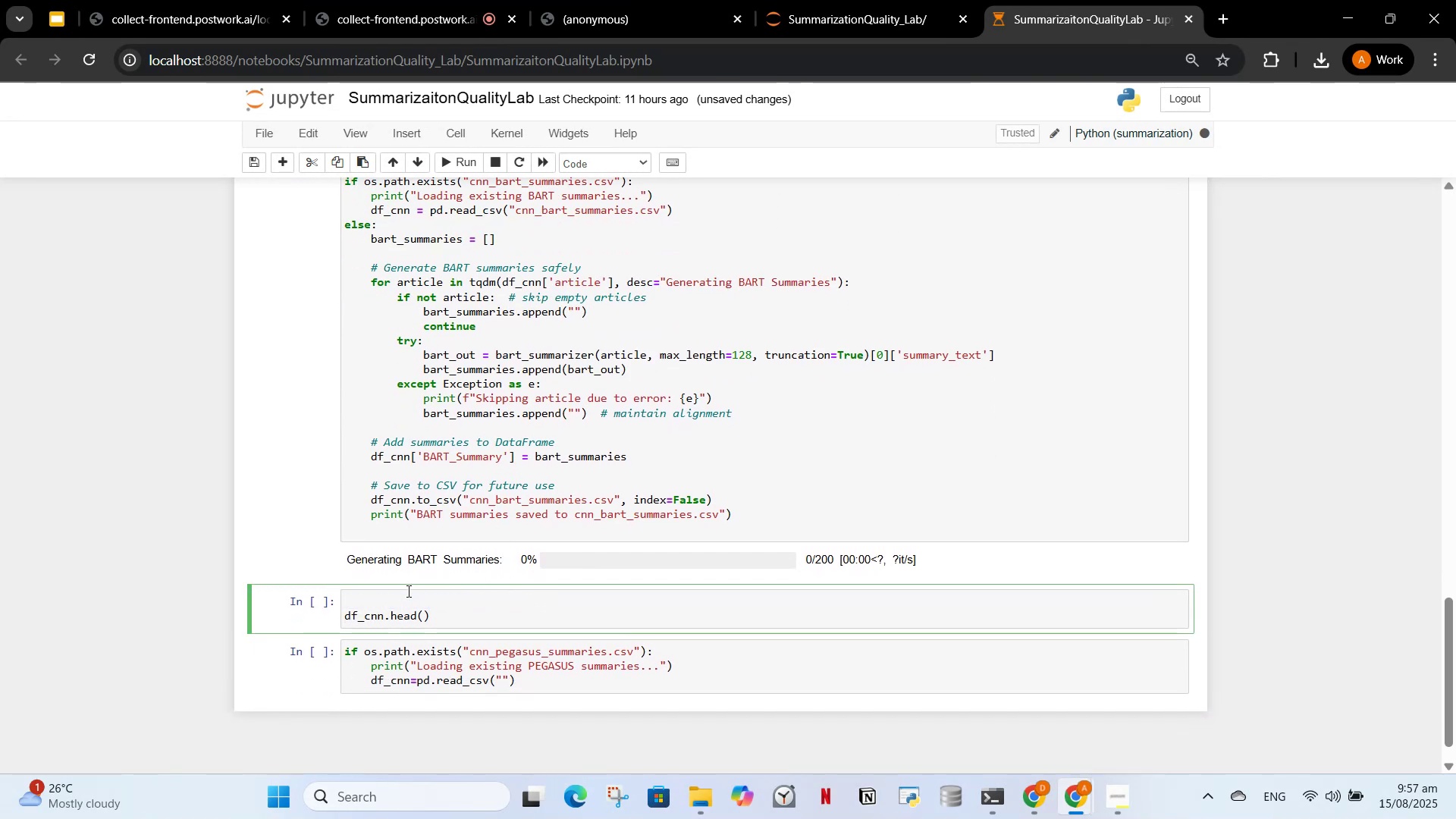 
key(ArrowDown)
 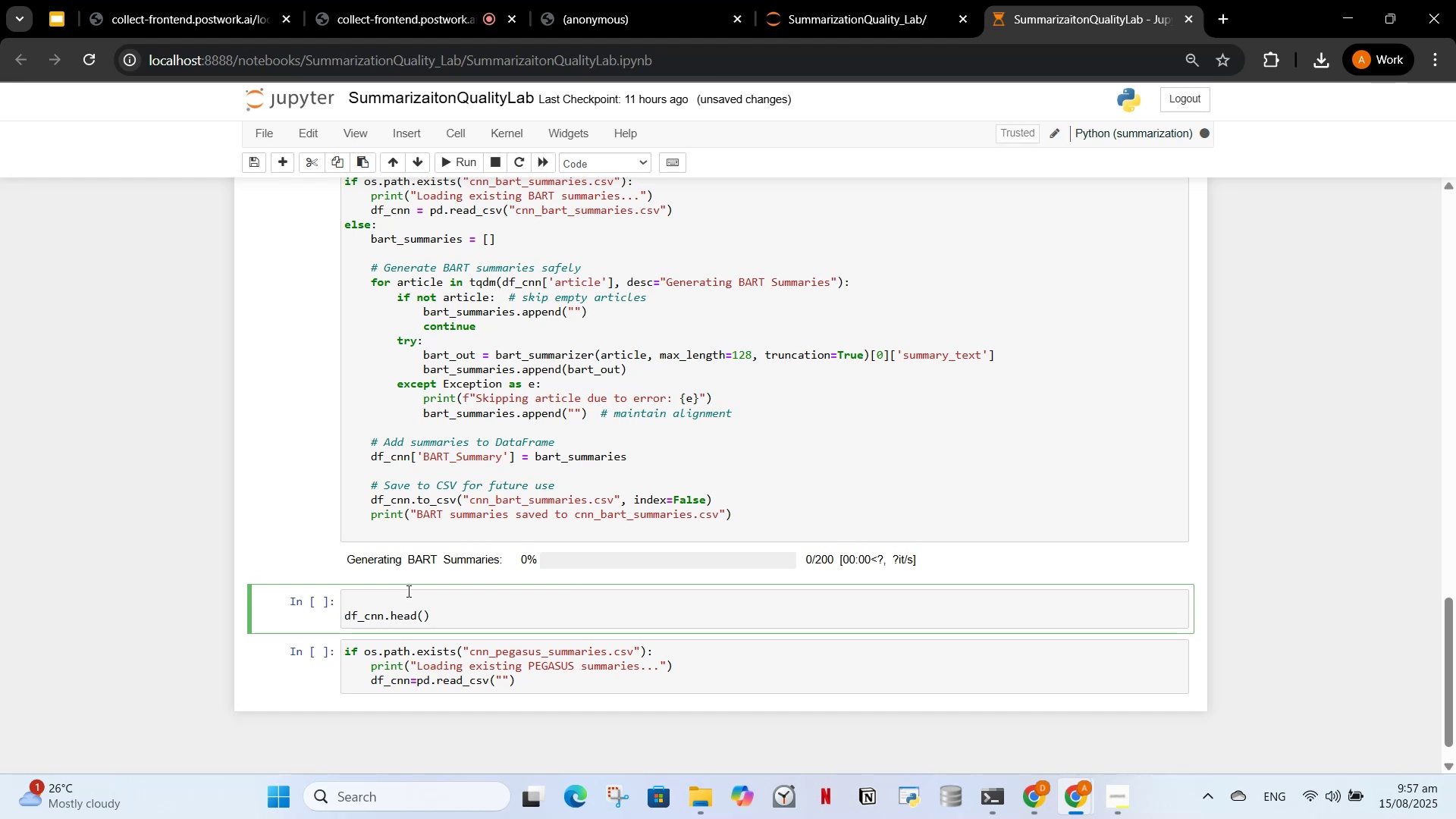 
key(Backspace)
 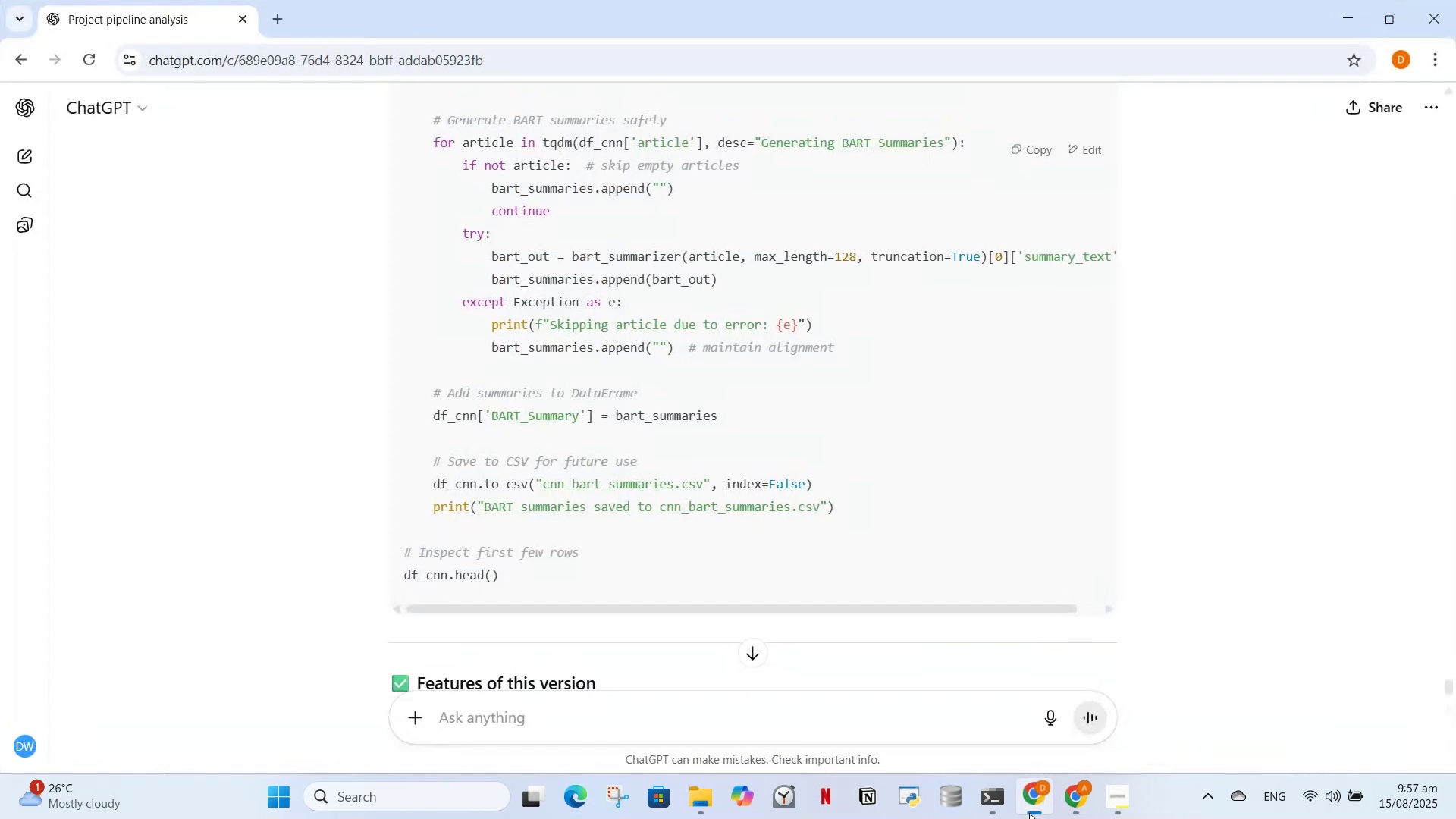 
scroll: coordinate [750, 570], scroll_direction: down, amount: 5.0
 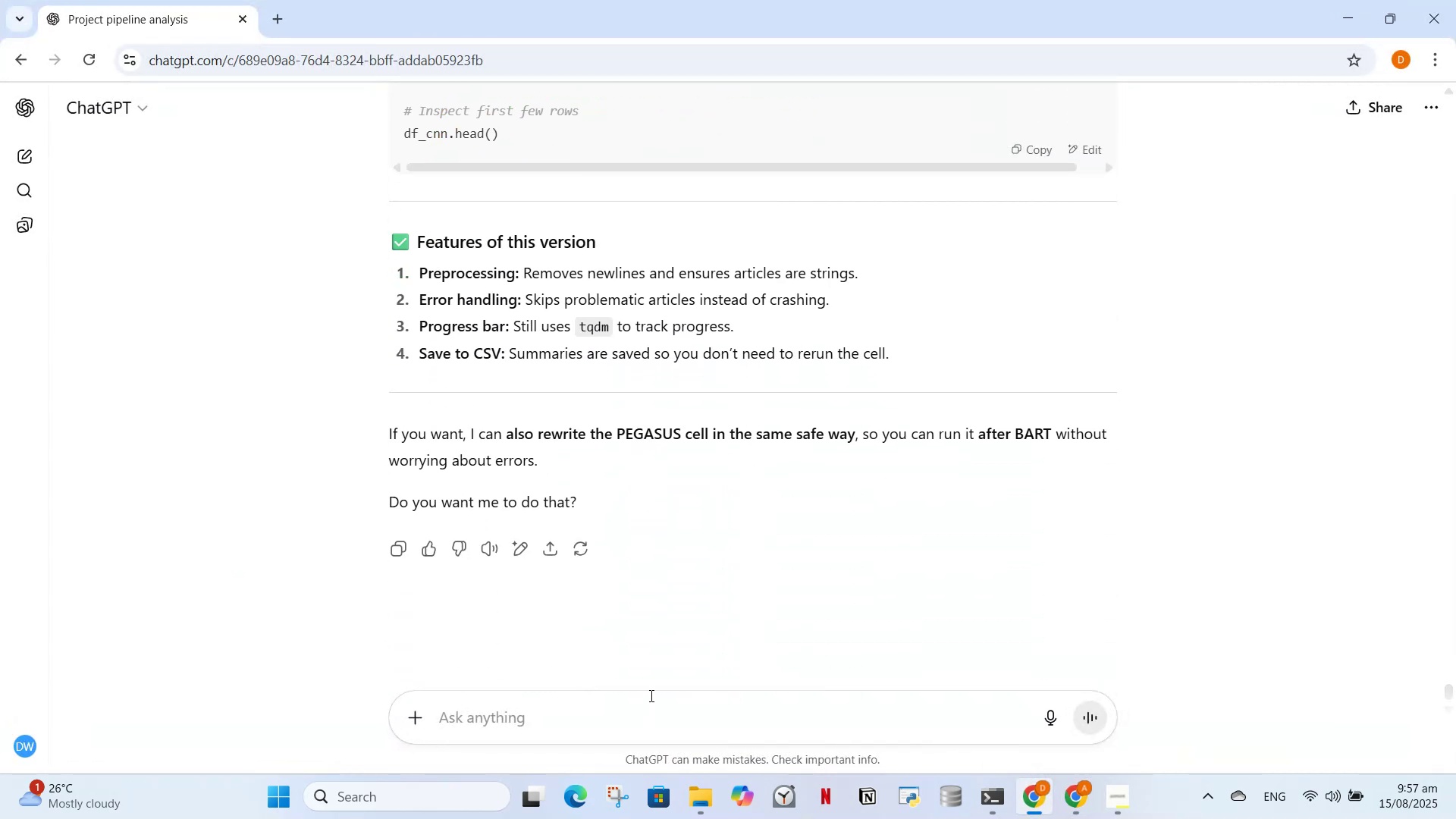 
left_click([650, 693])
 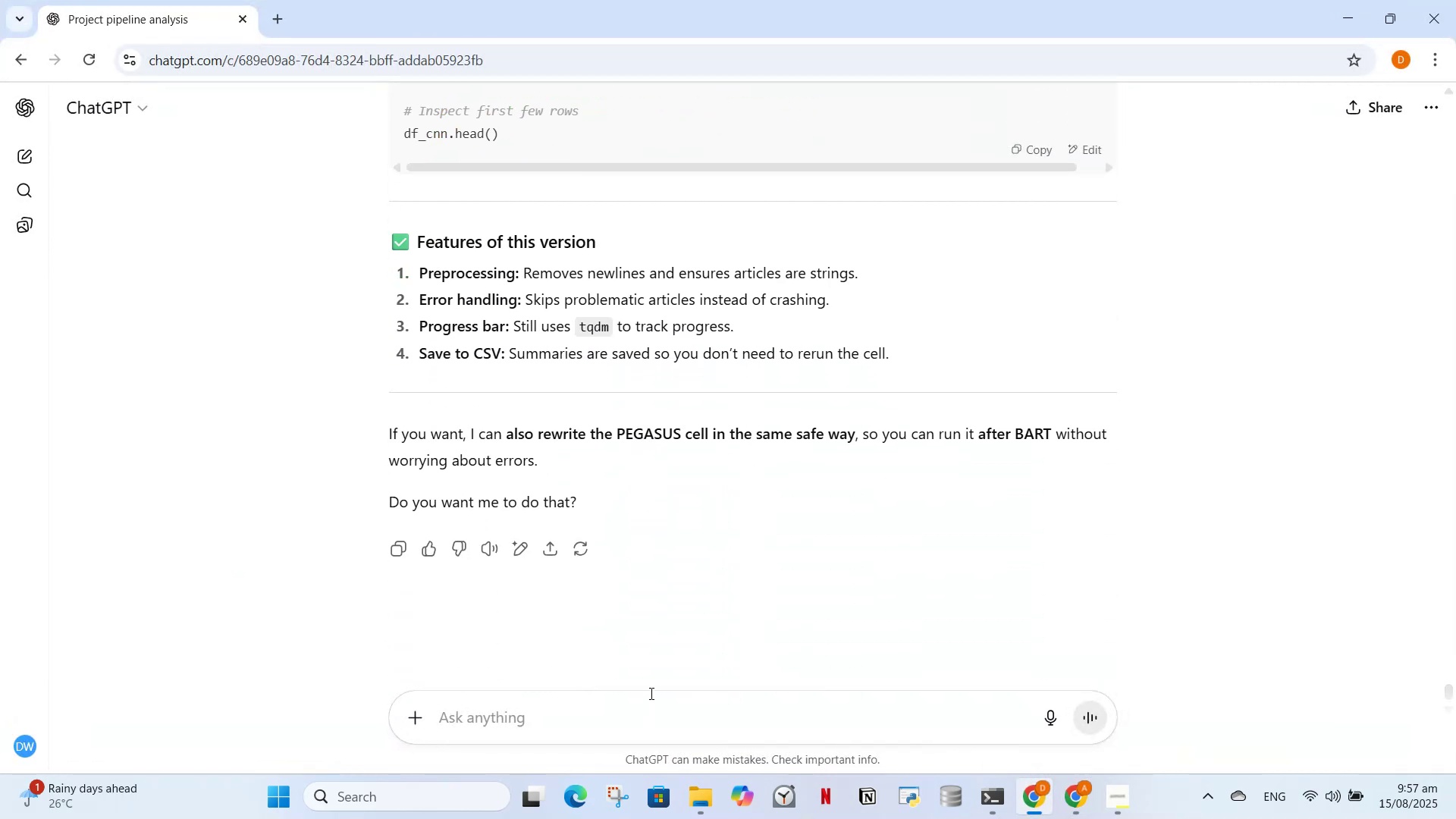 
type(yes rewrite for PEGASUS also)
 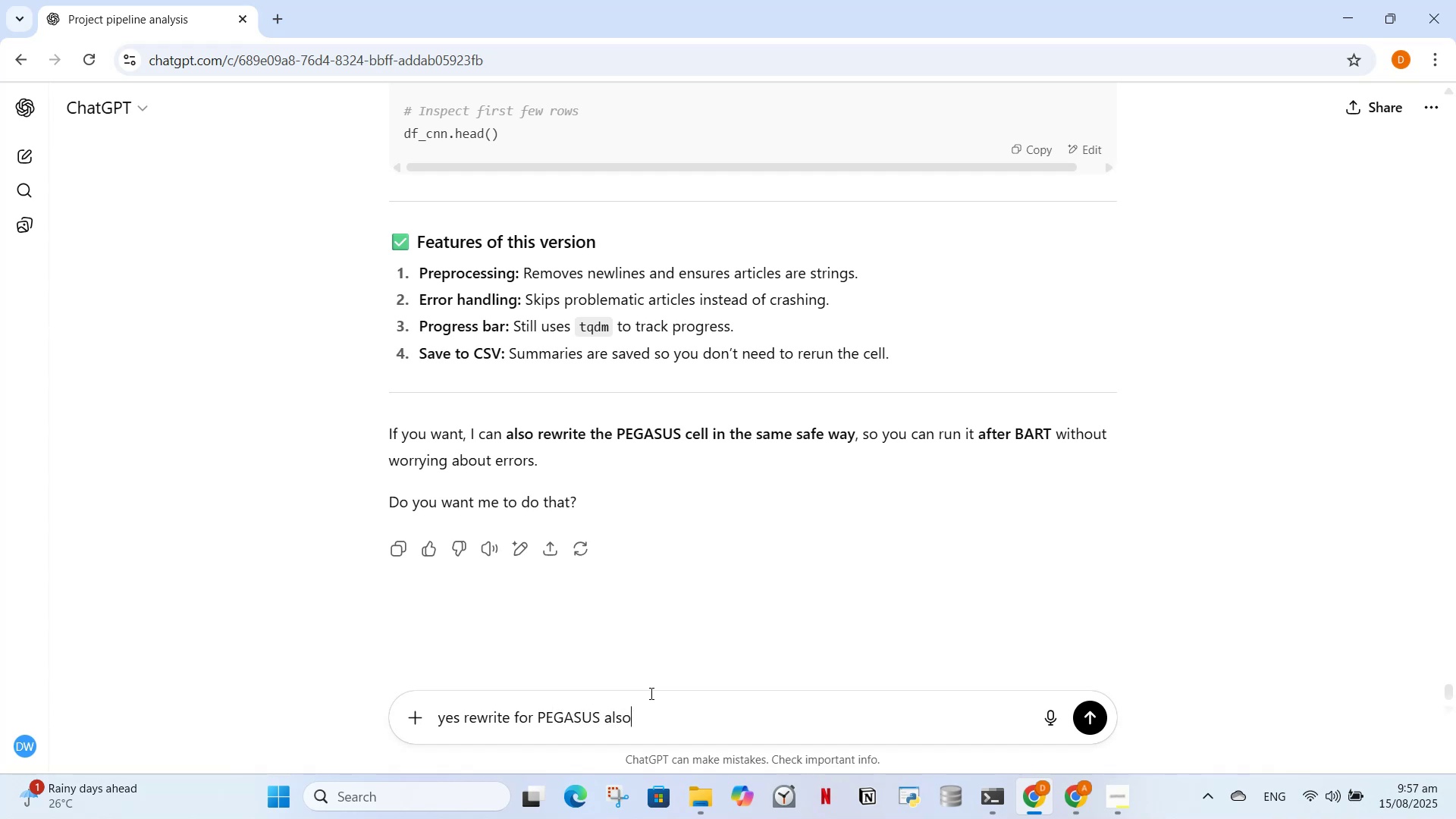 
key(Enter)
 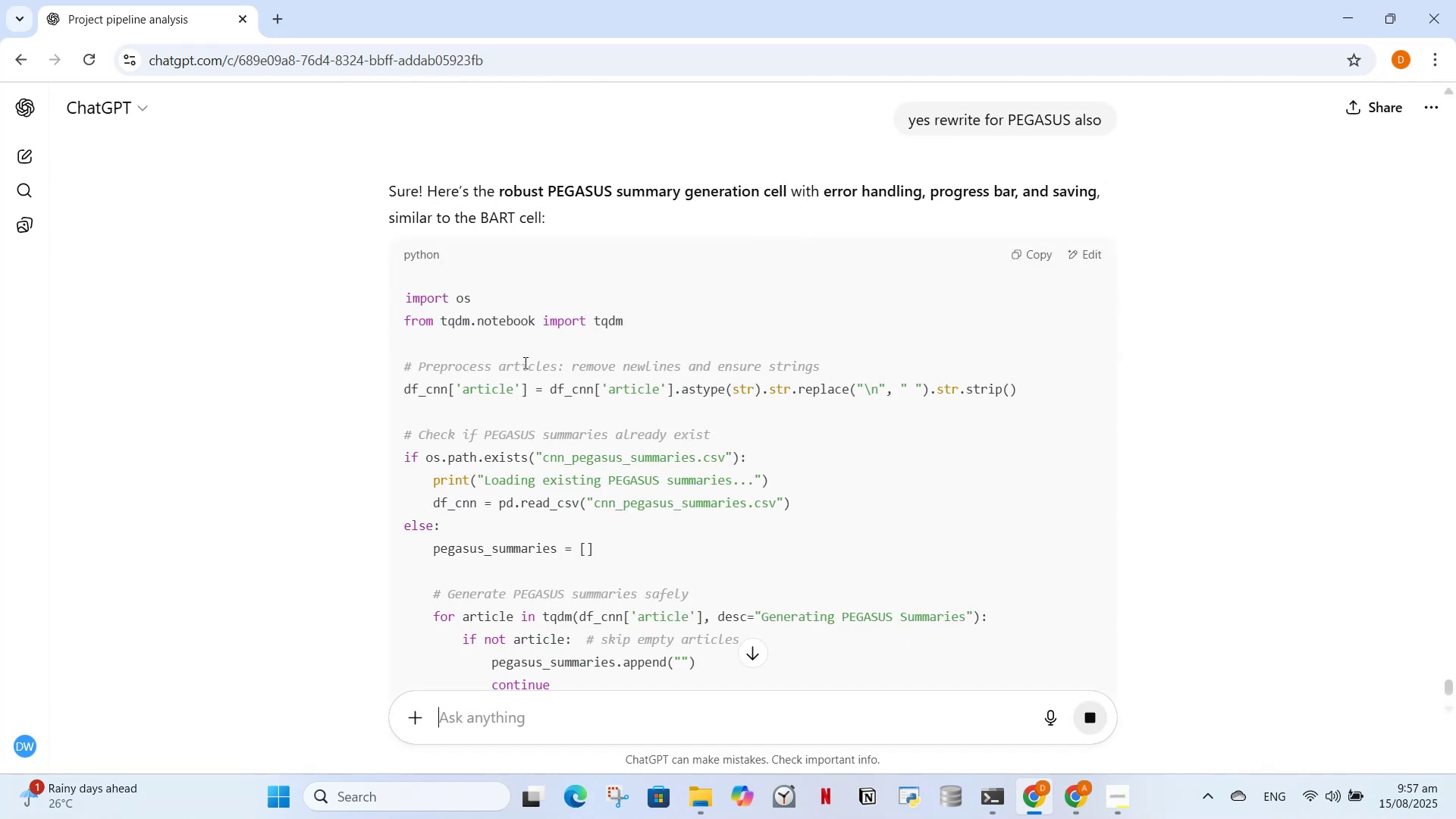 
wait(6.86)
 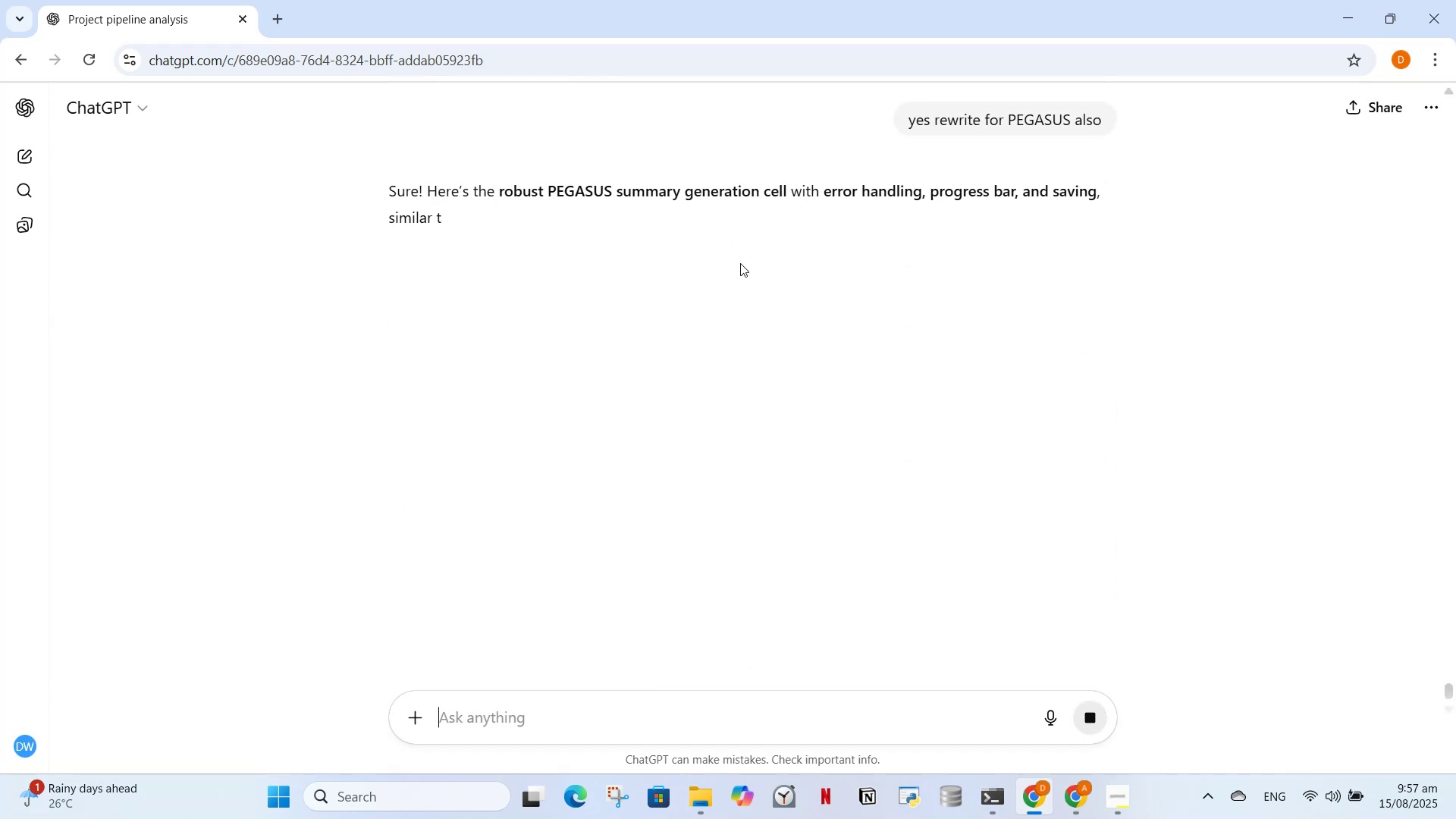 
scroll: coordinate [645, 363], scroll_direction: down, amount: 7.0
 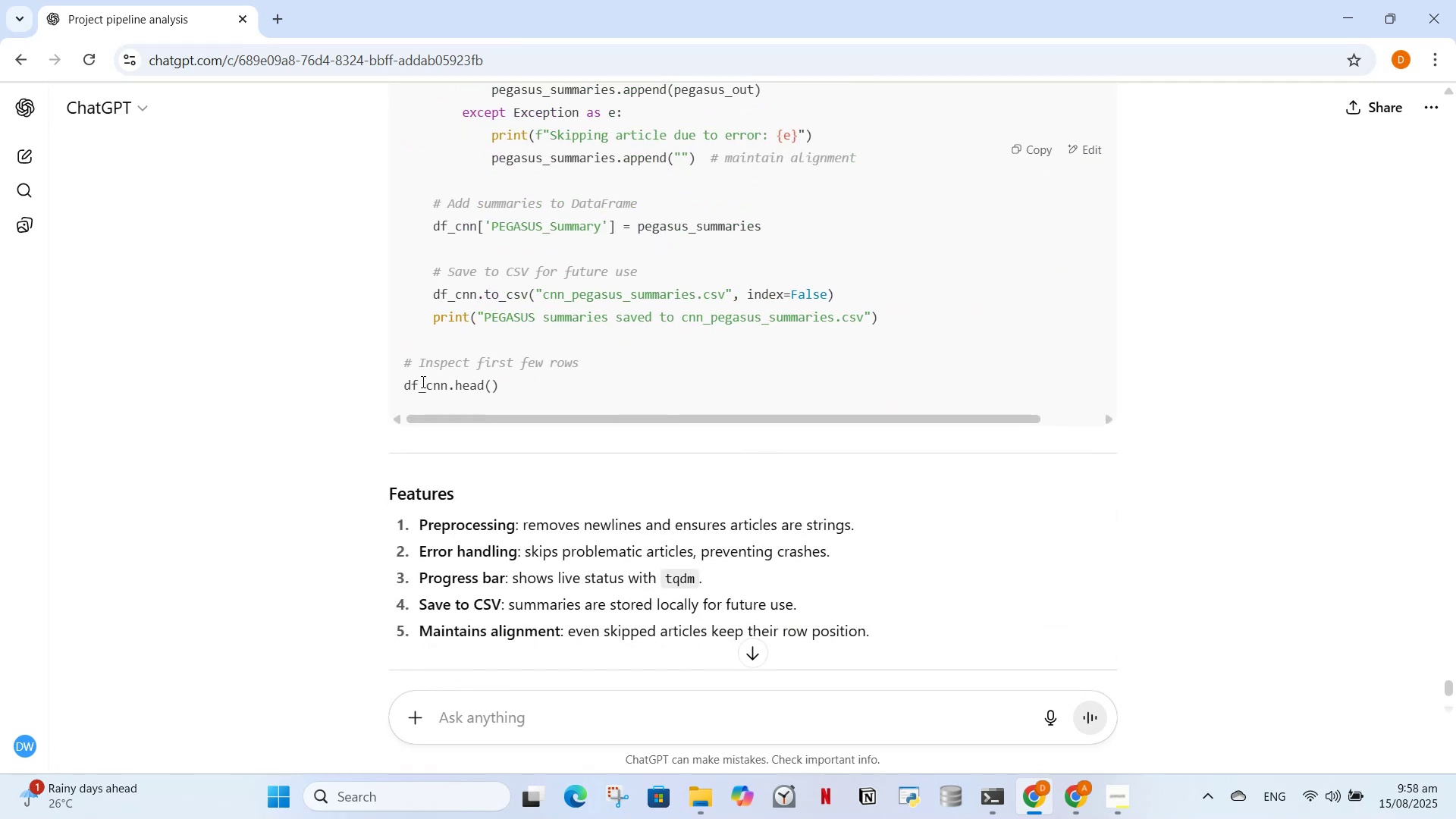 
scroll: coordinate [484, 328], scroll_direction: up, amount: 4.0
 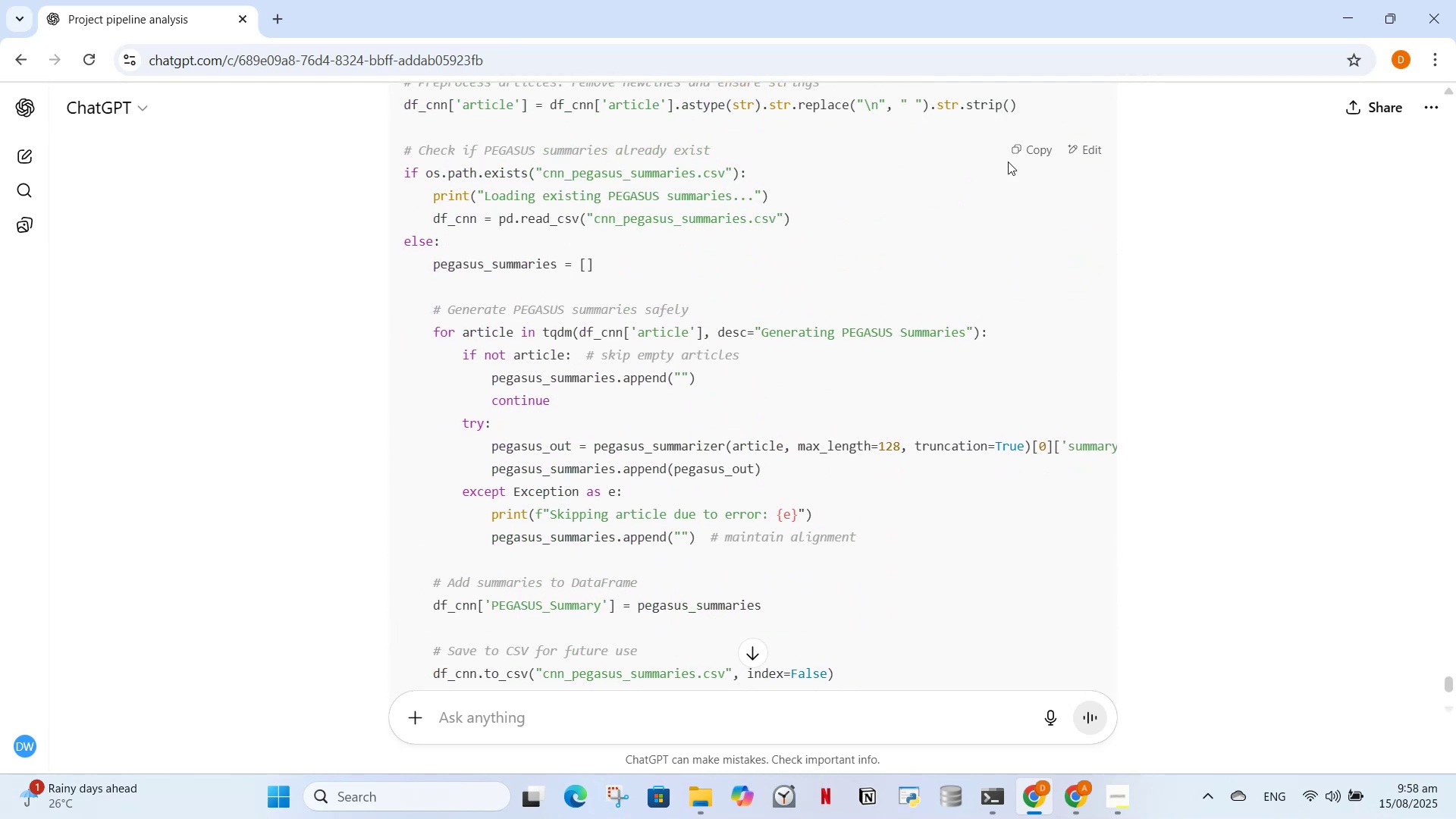 
left_click([1025, 144])
 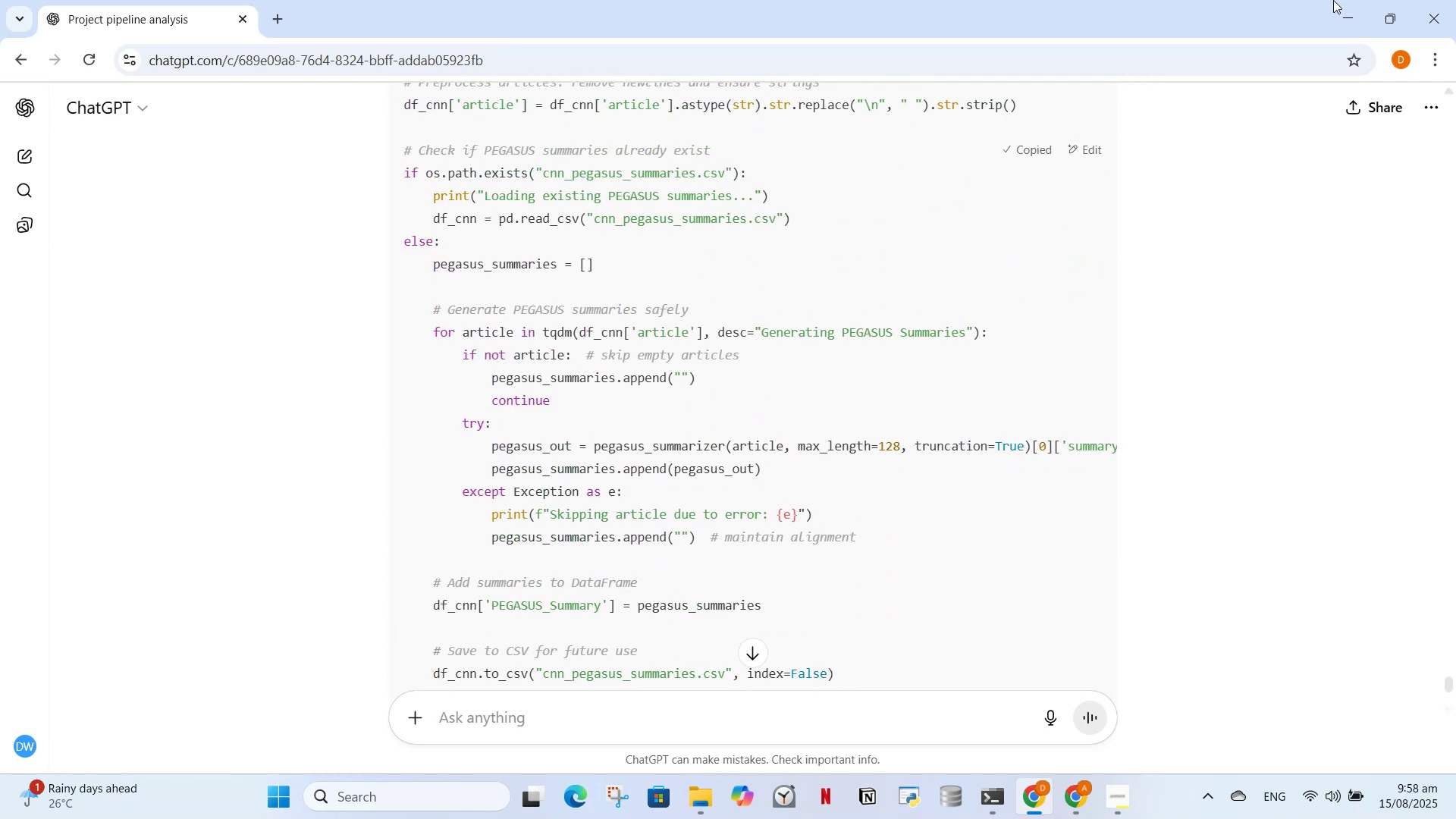 
left_click([1361, 0])
 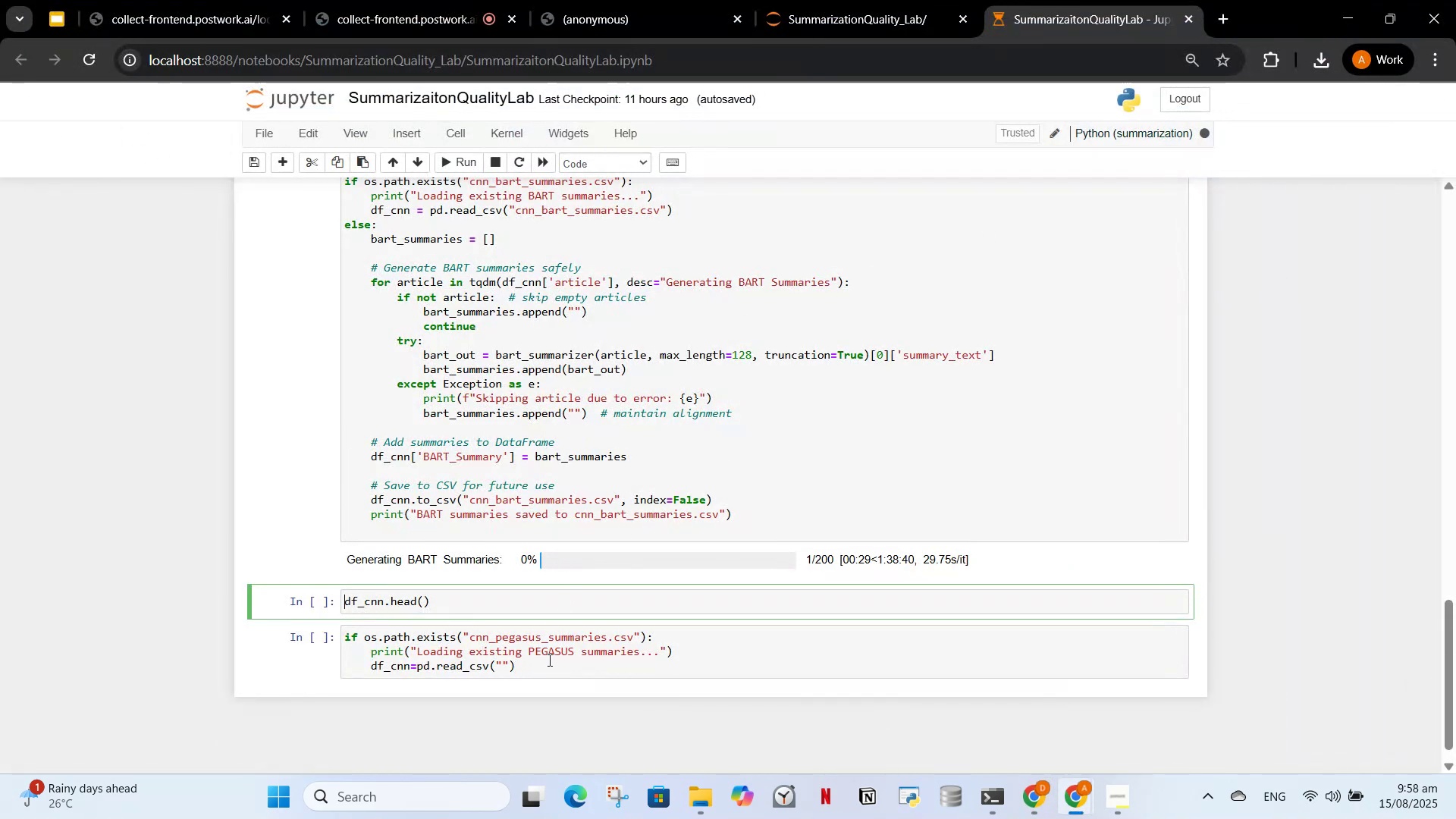 
left_click([548, 662])
 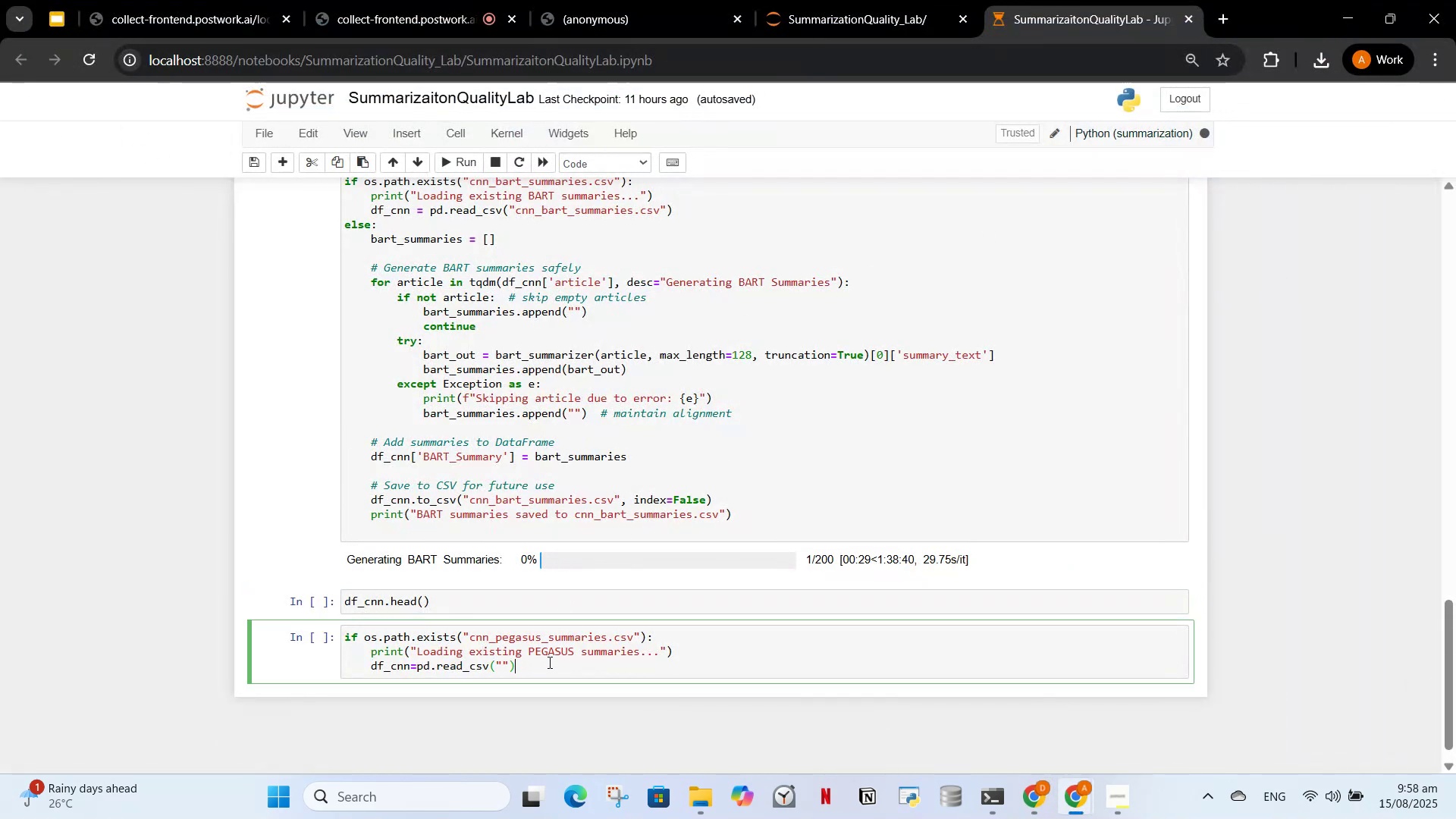 
left_click_drag(start_coordinate=[547, 662], to_coordinate=[347, 629])
 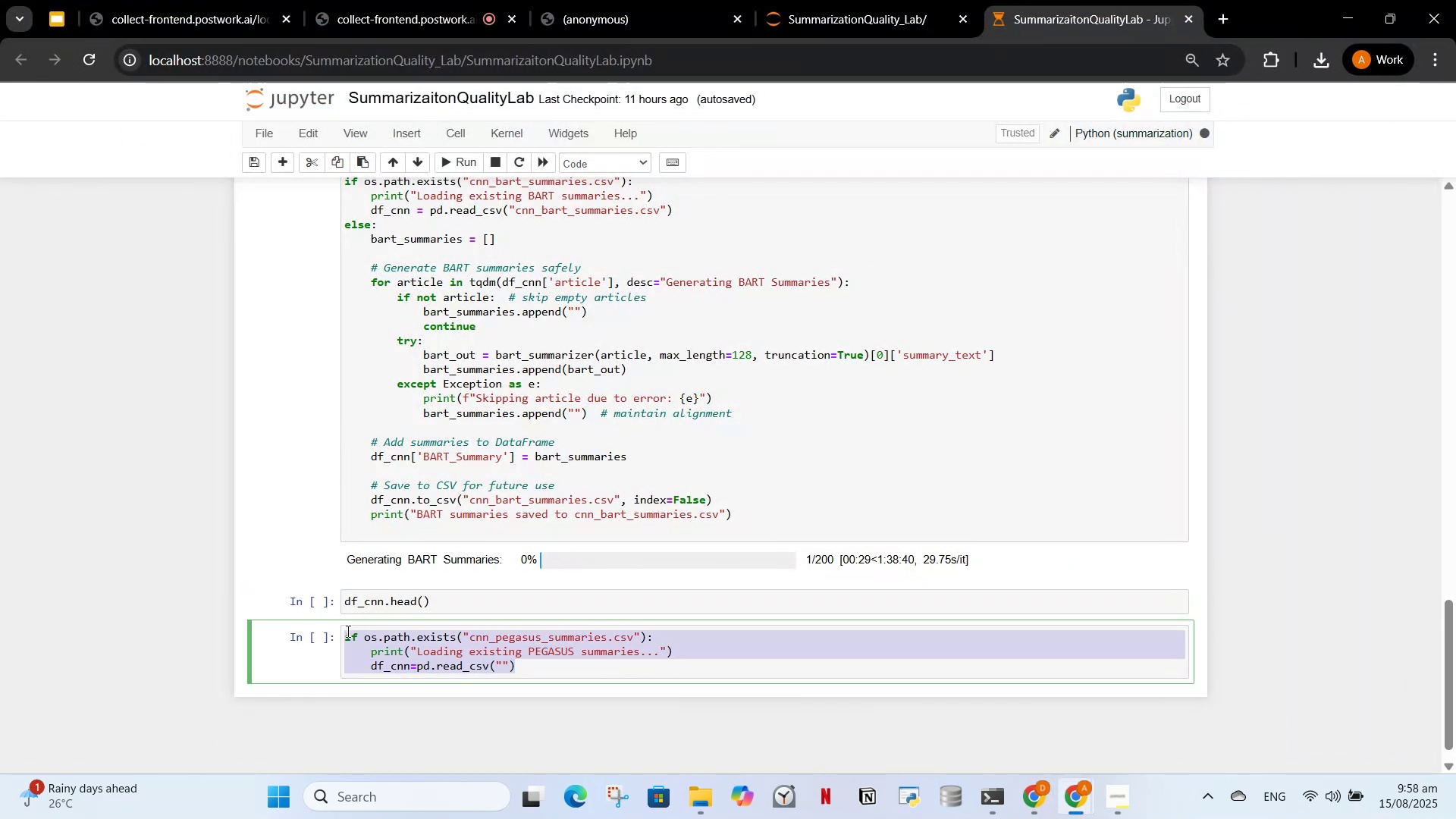 
key(Control+V)
 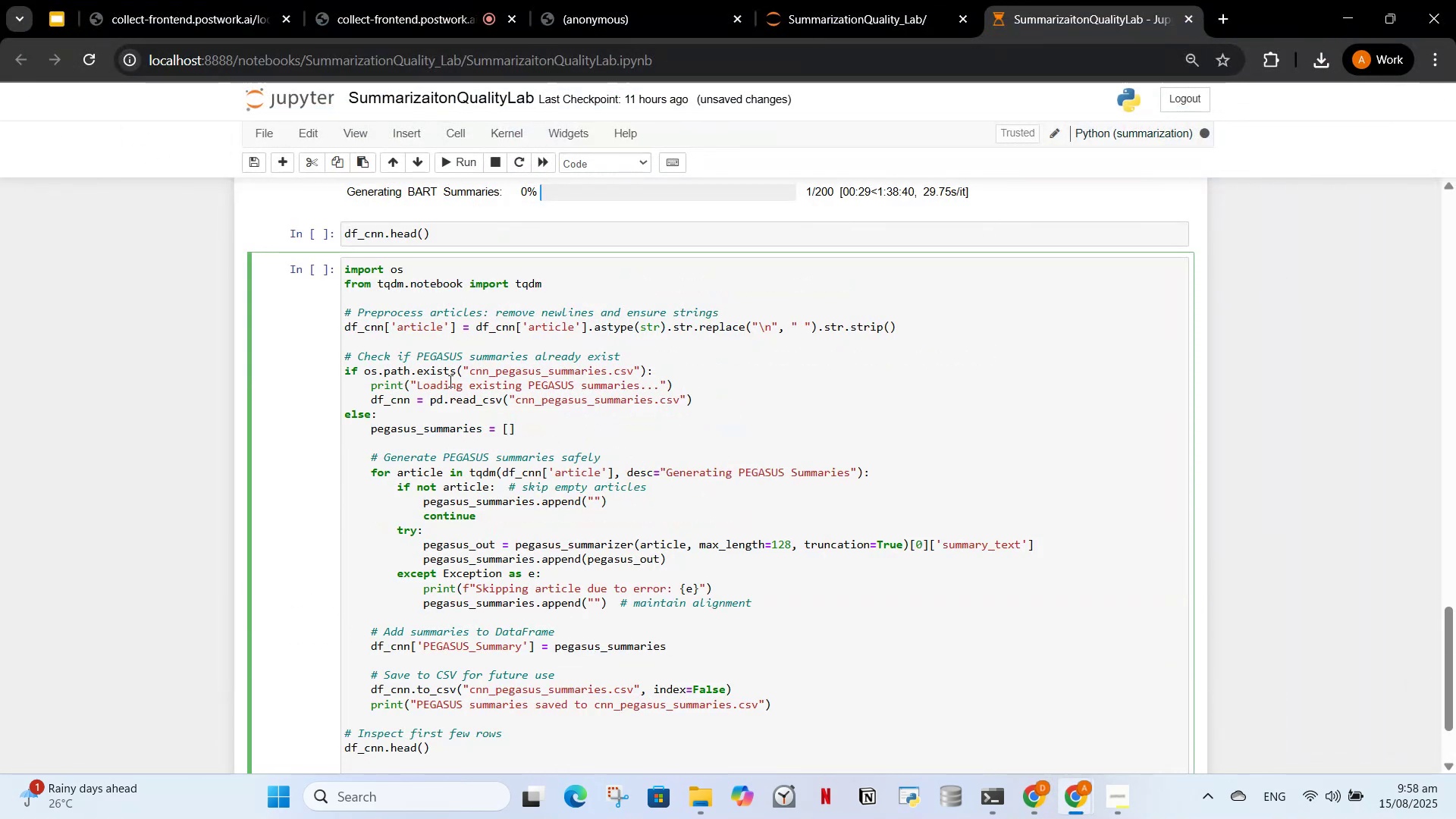 
scroll: coordinate [488, 410], scroll_direction: up, amount: 2.0
 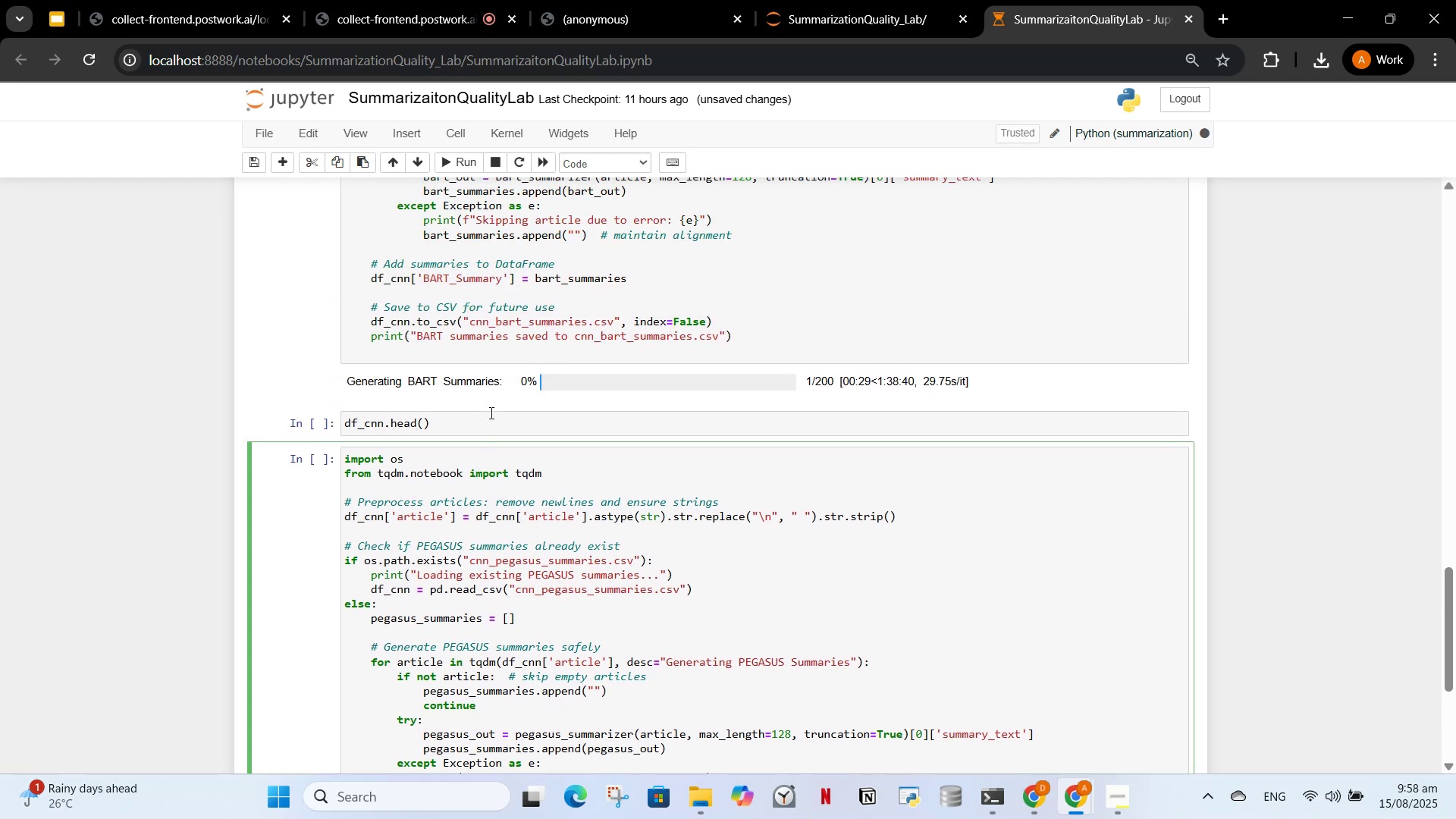 
scroll: coordinate [488, 466], scroll_direction: down, amount: 3.0
 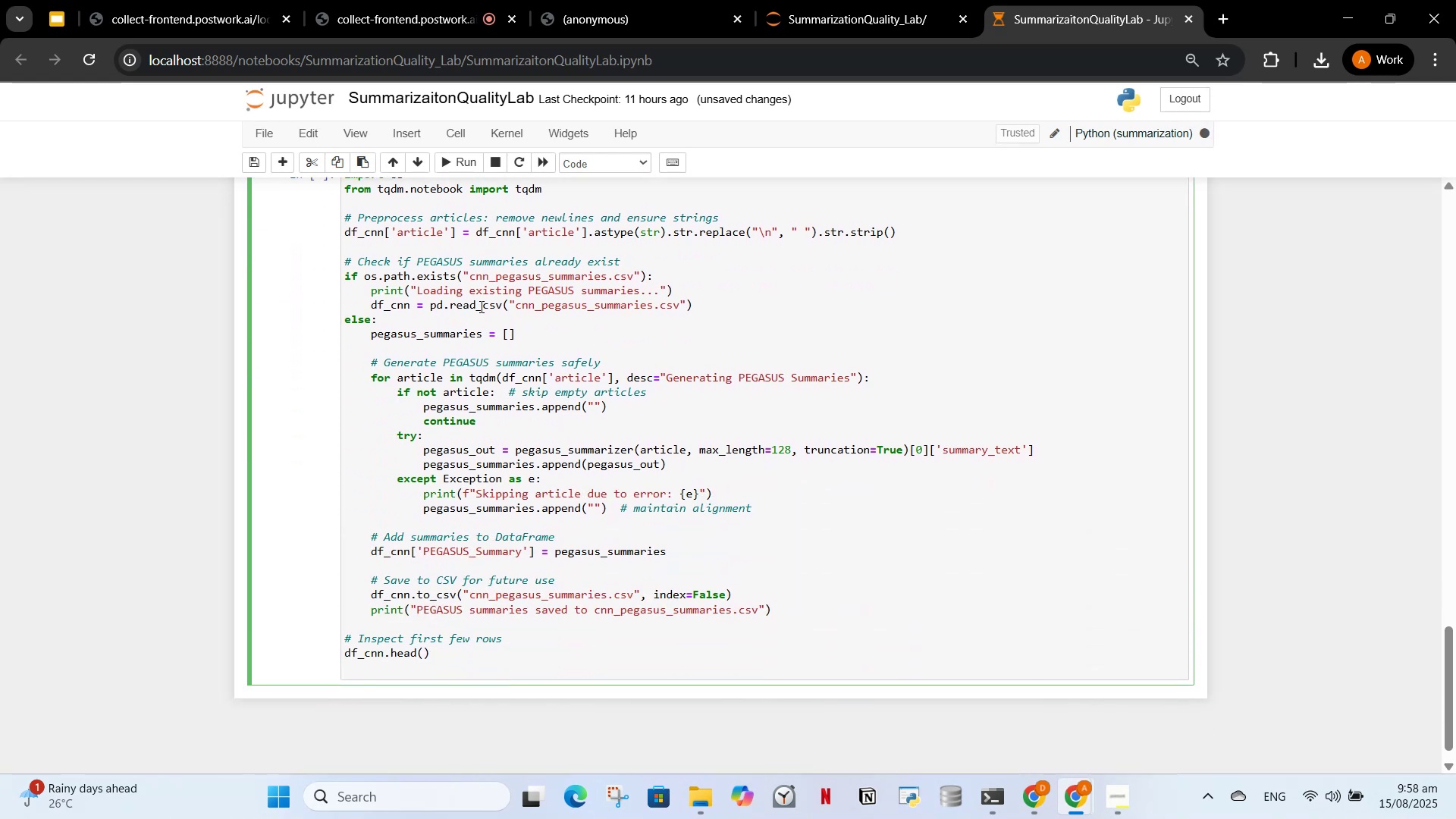 
scroll: coordinate [479, 305], scroll_direction: up, amount: 1.0
 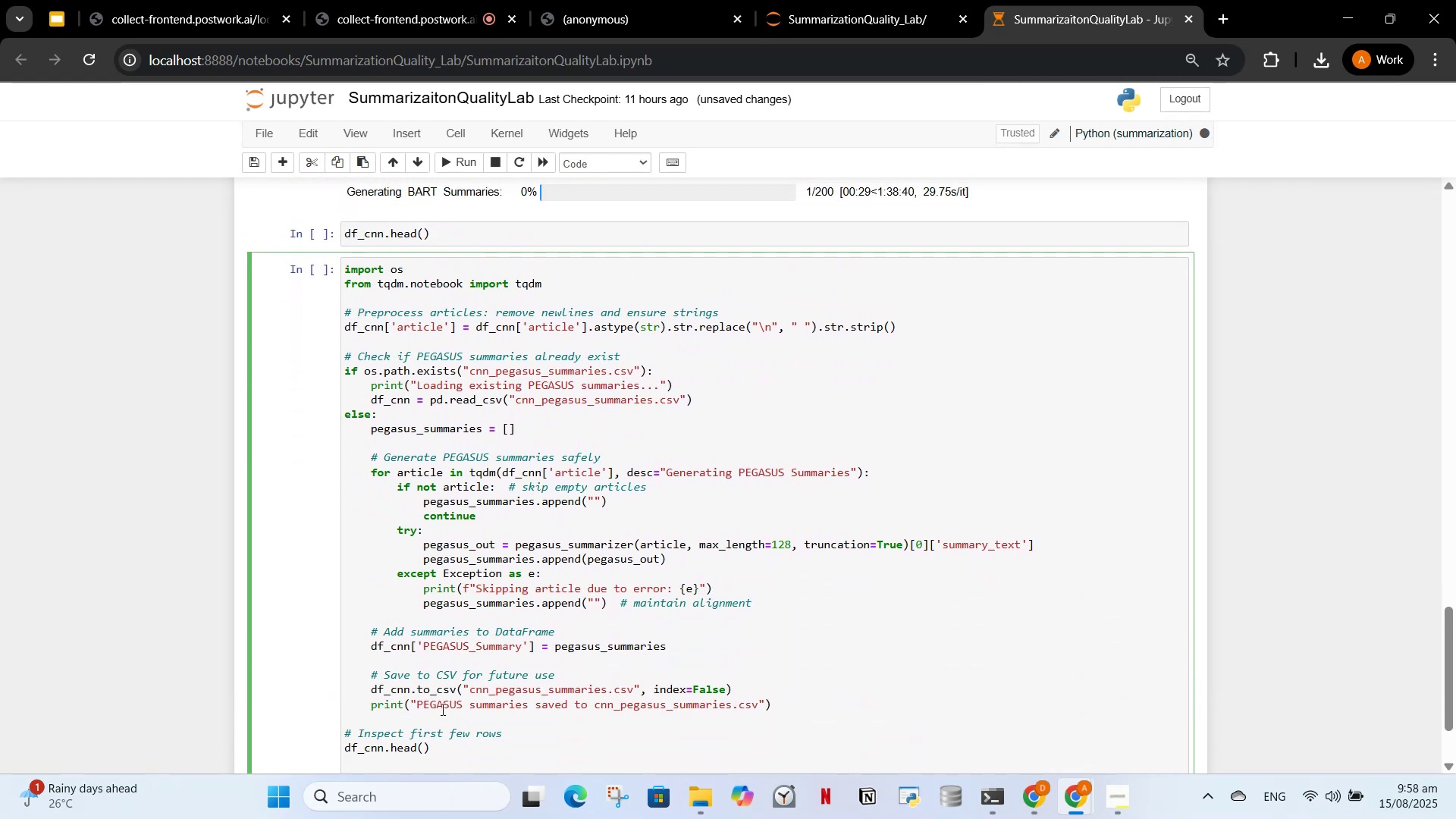 
wait(7.27)
 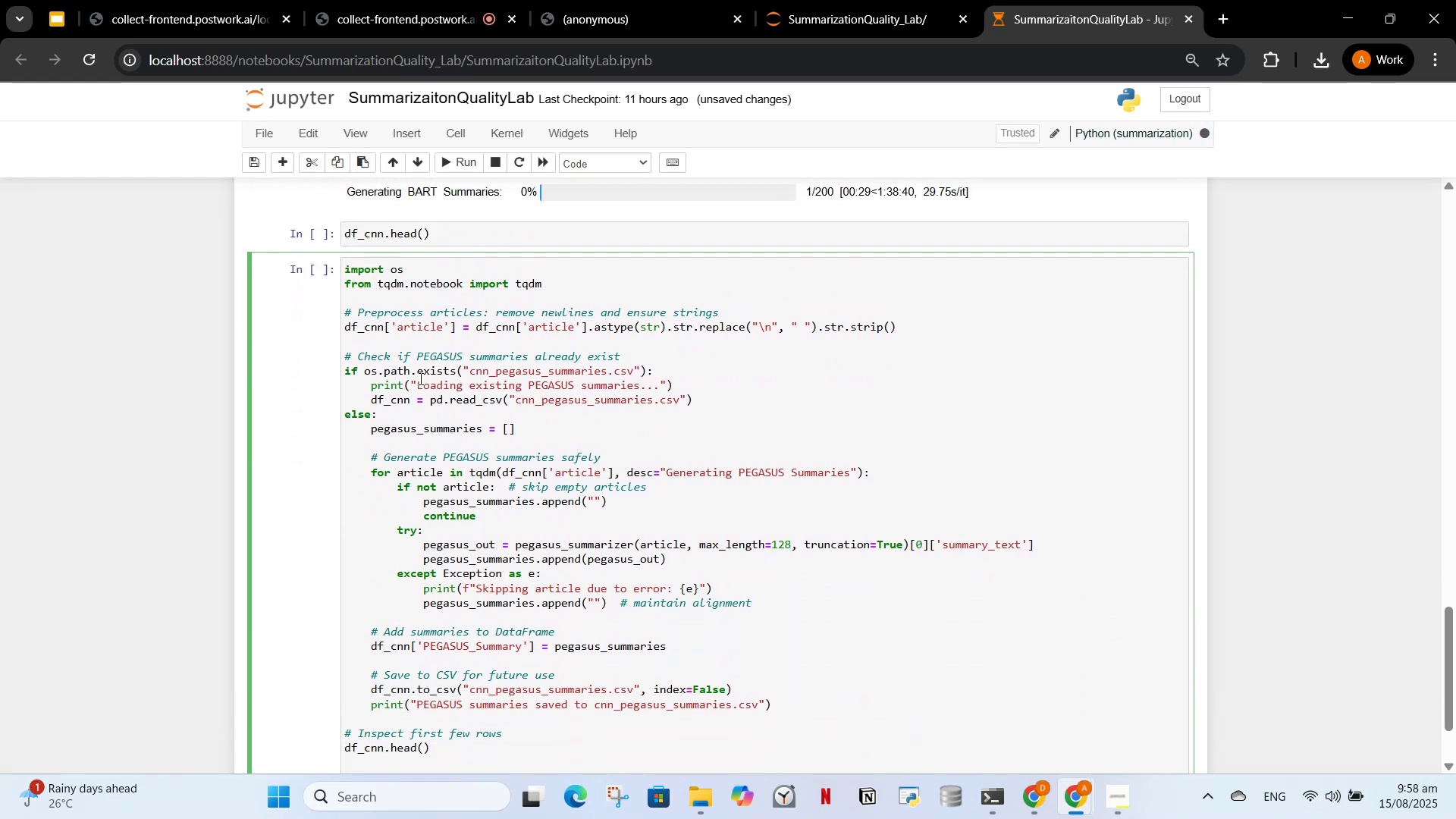 
scroll: coordinate [469, 532], scroll_direction: up, amount: 5.0
 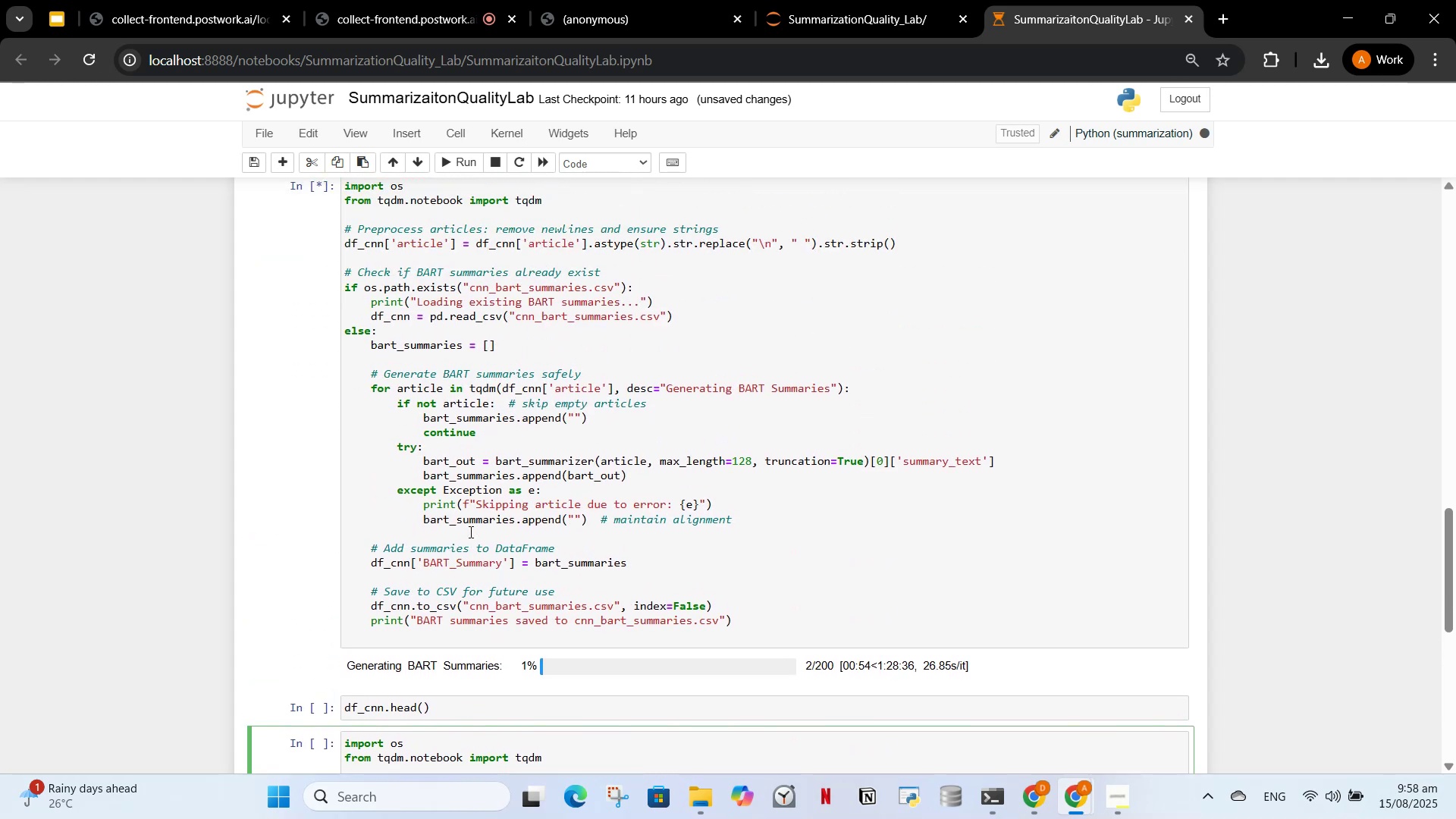 
scroll: coordinate [469, 533], scroll_direction: down, amount: 5.0
 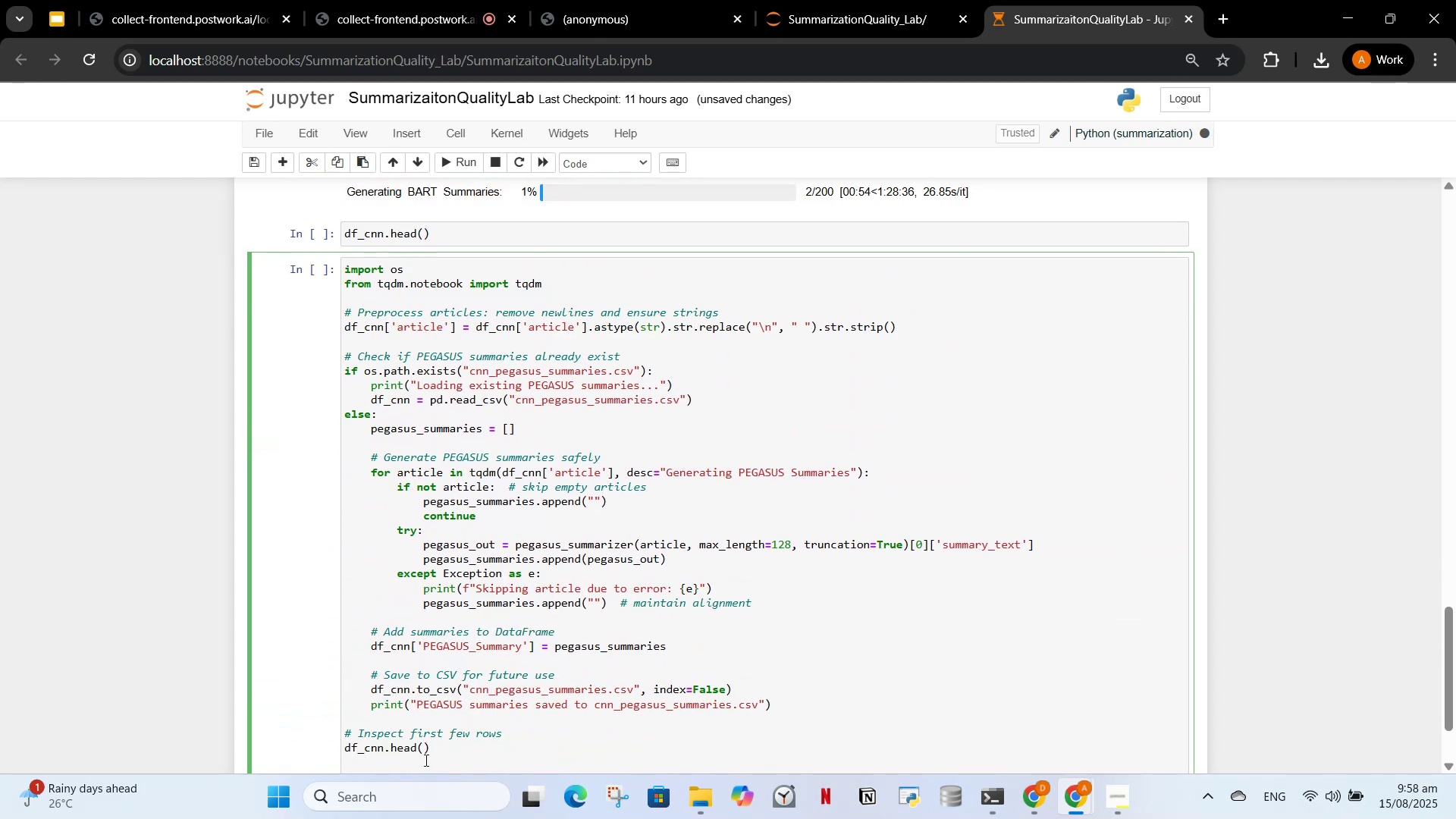 
left_click_drag(start_coordinate=[422, 760], to_coordinate=[452, 337])
 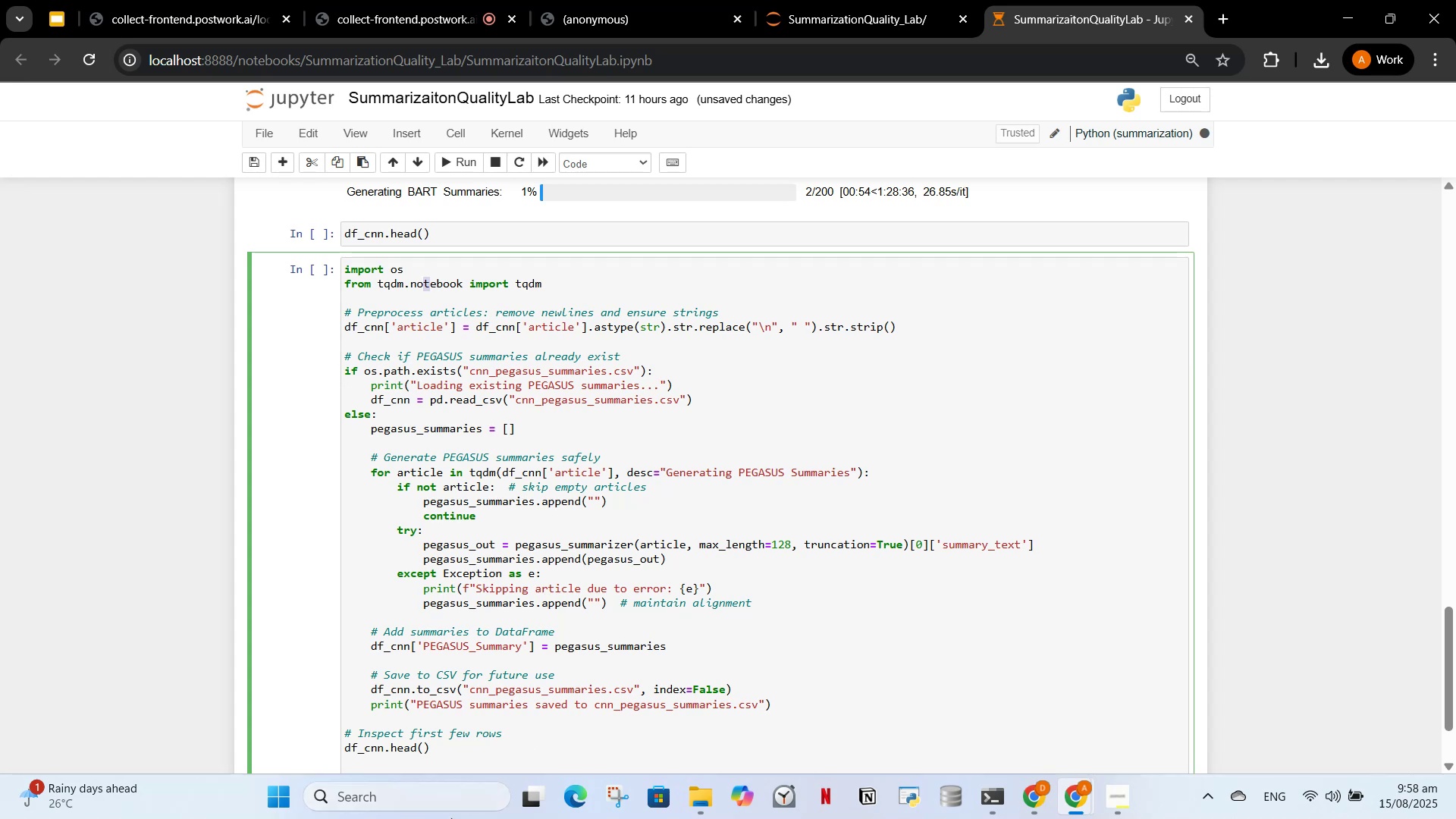 
left_click_drag(start_coordinate=[422, 770], to_coordinate=[339, 265])
 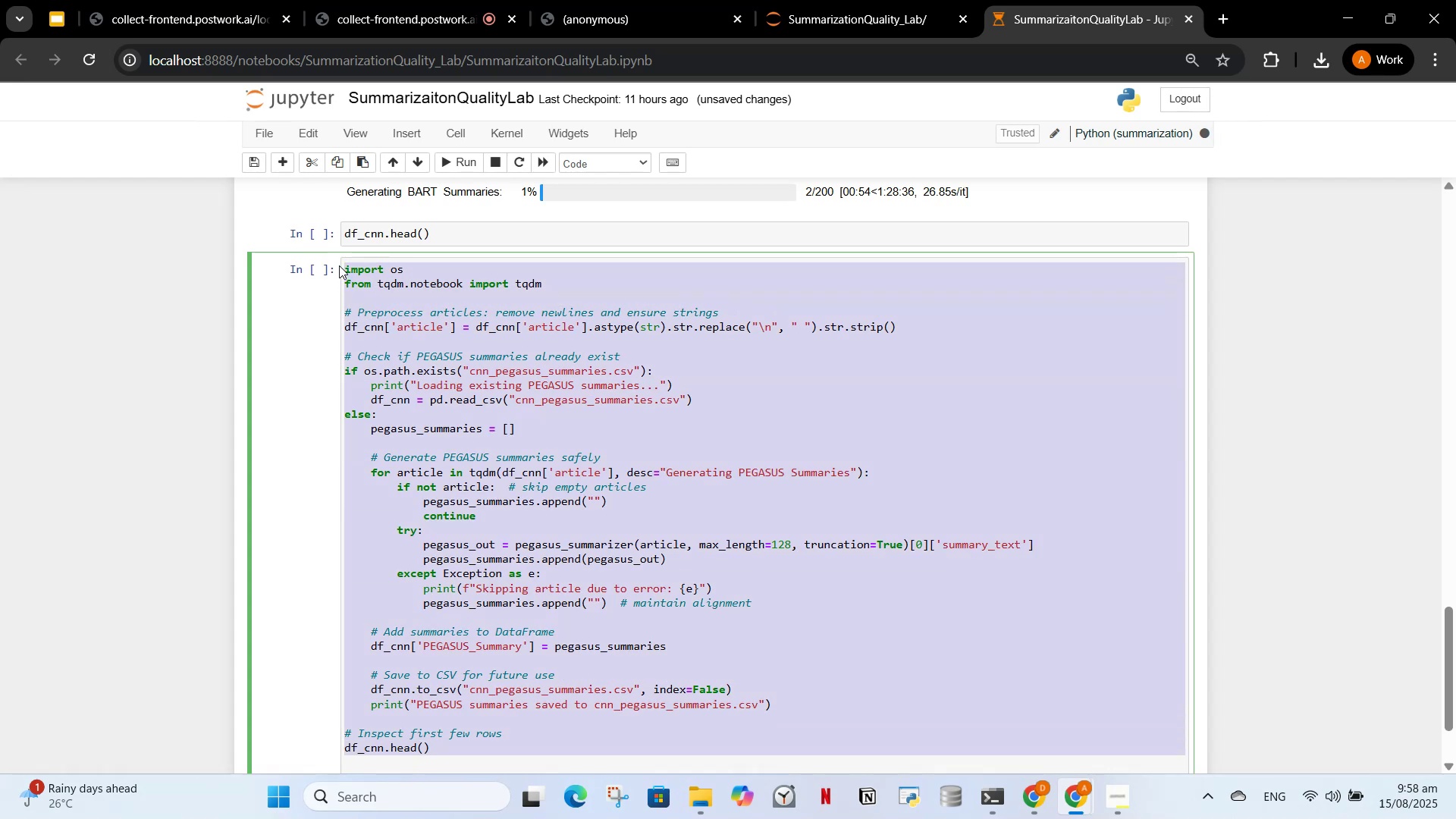 
key(Backspace)
type(import os)
 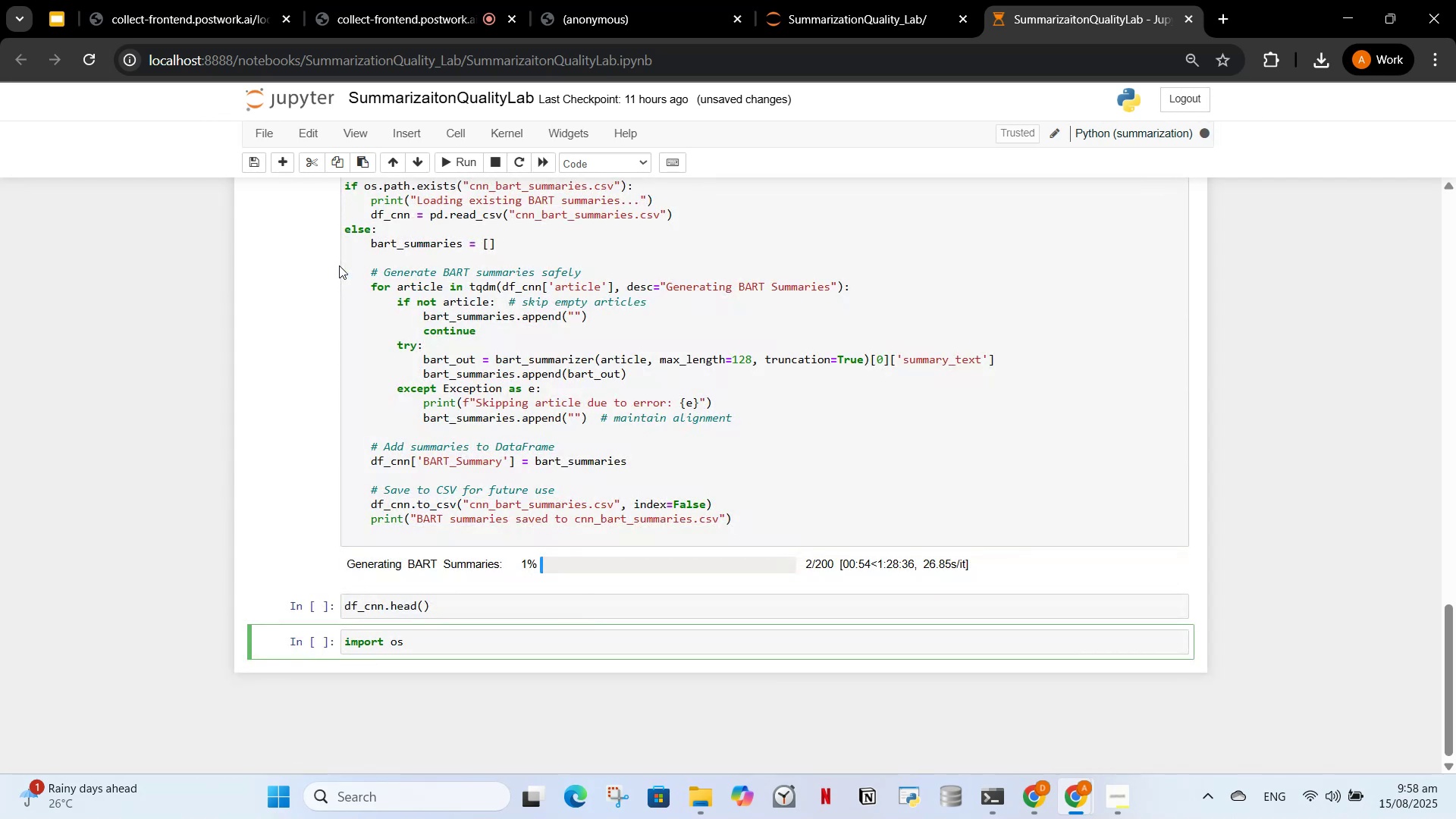 
key(Enter)
 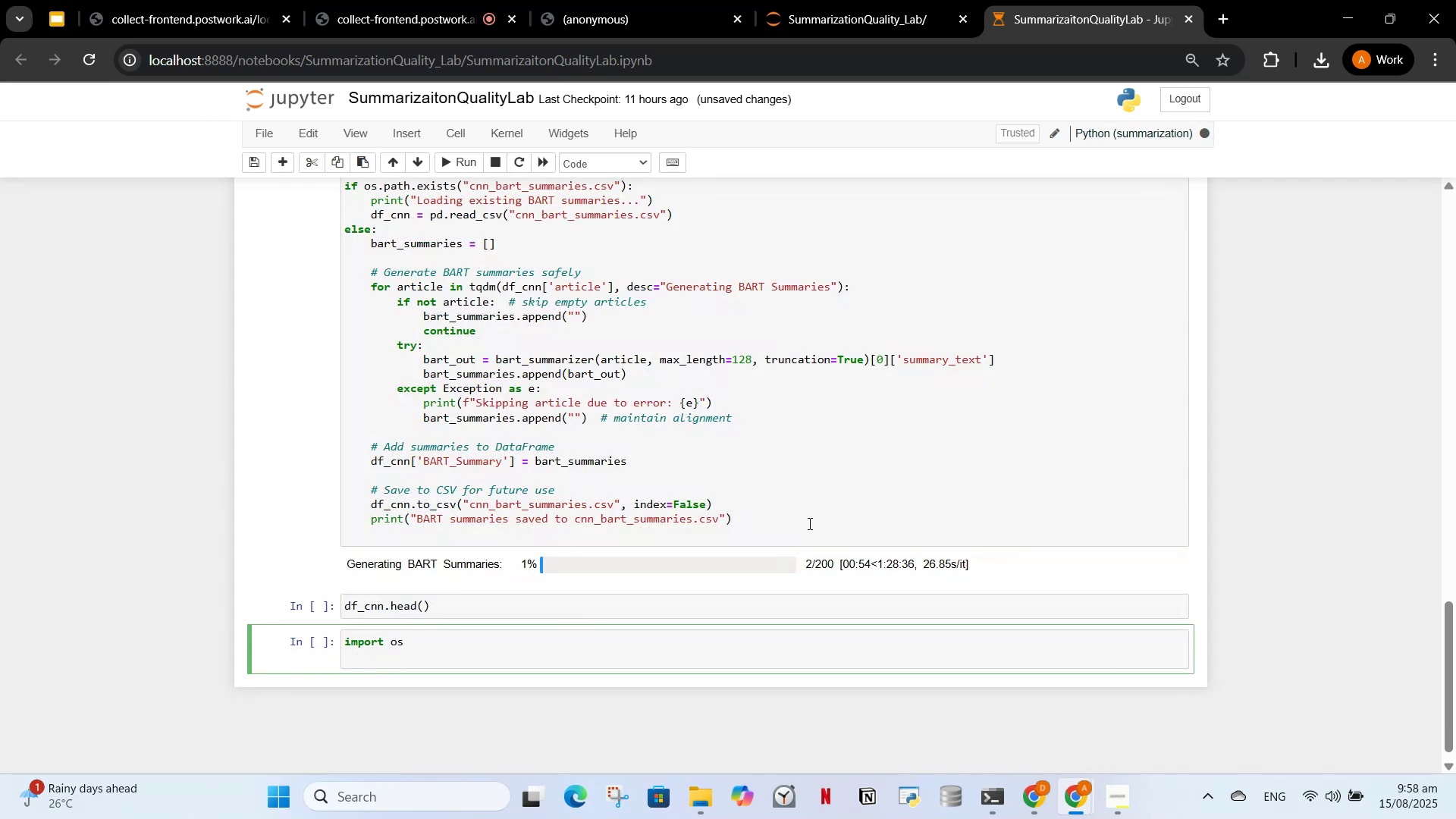 
scroll: coordinate [635, 413], scroll_direction: up, amount: 1.0
 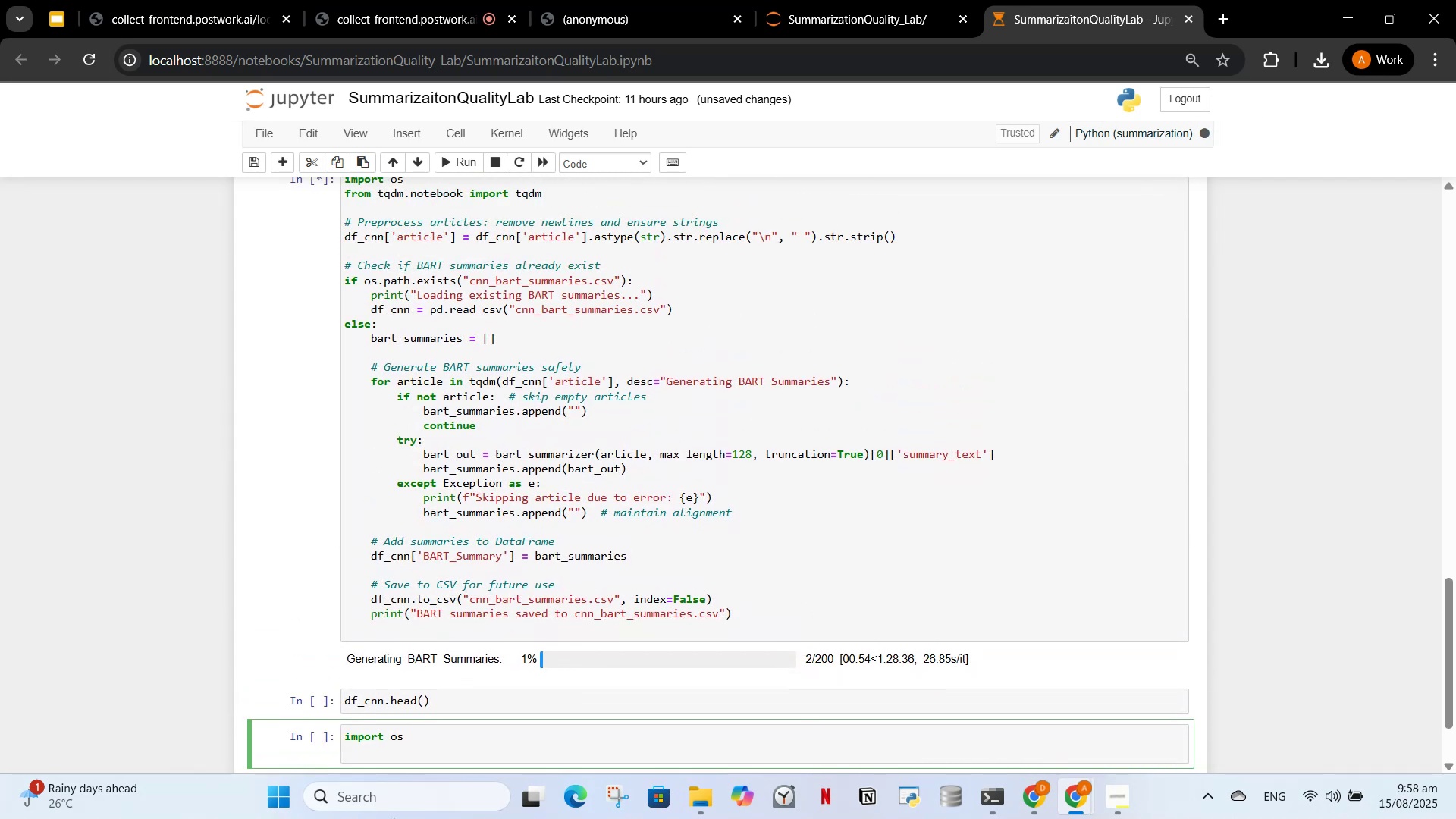 
type(from tqdm.note)
 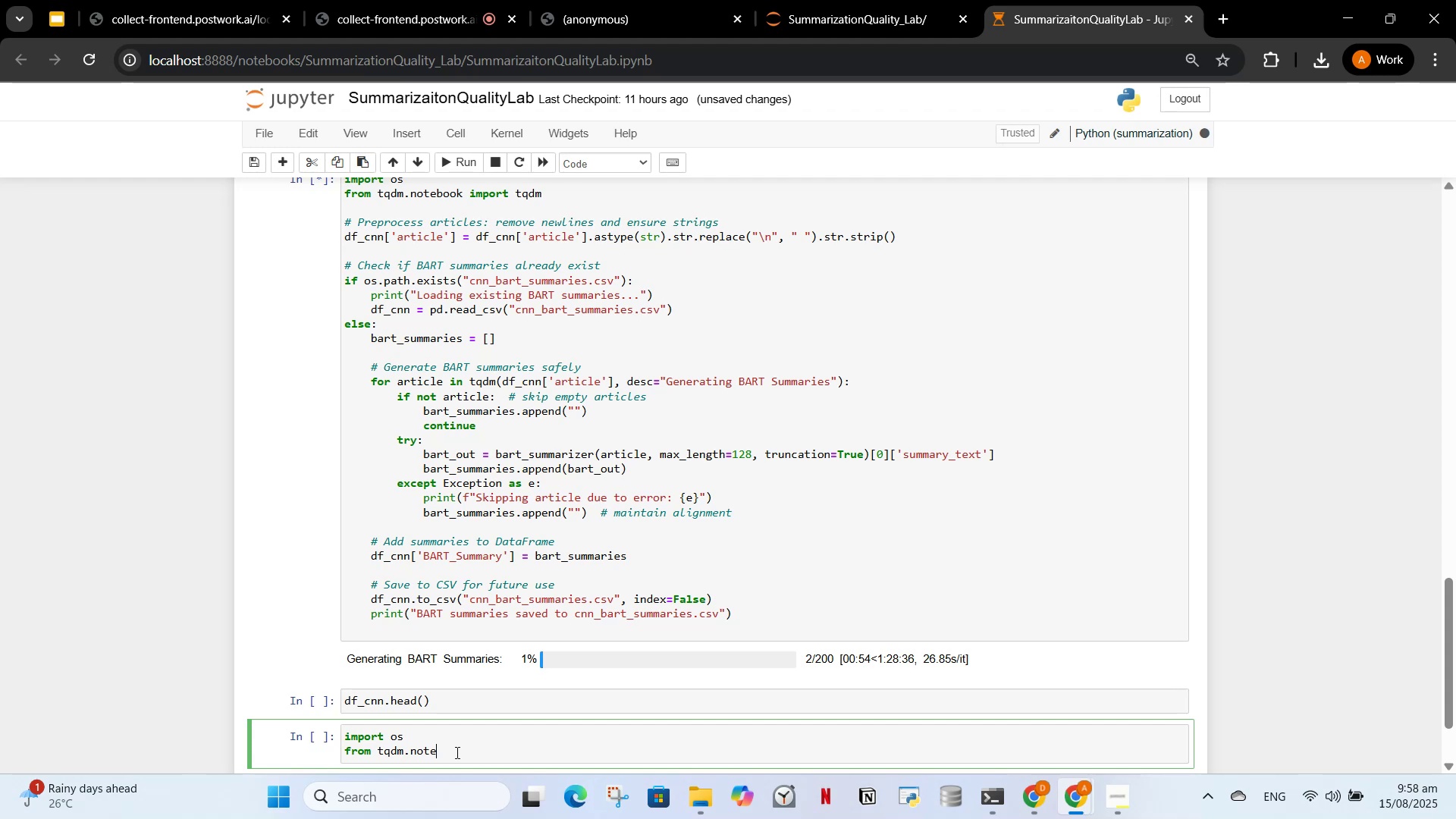 
type(book import tqdm)
 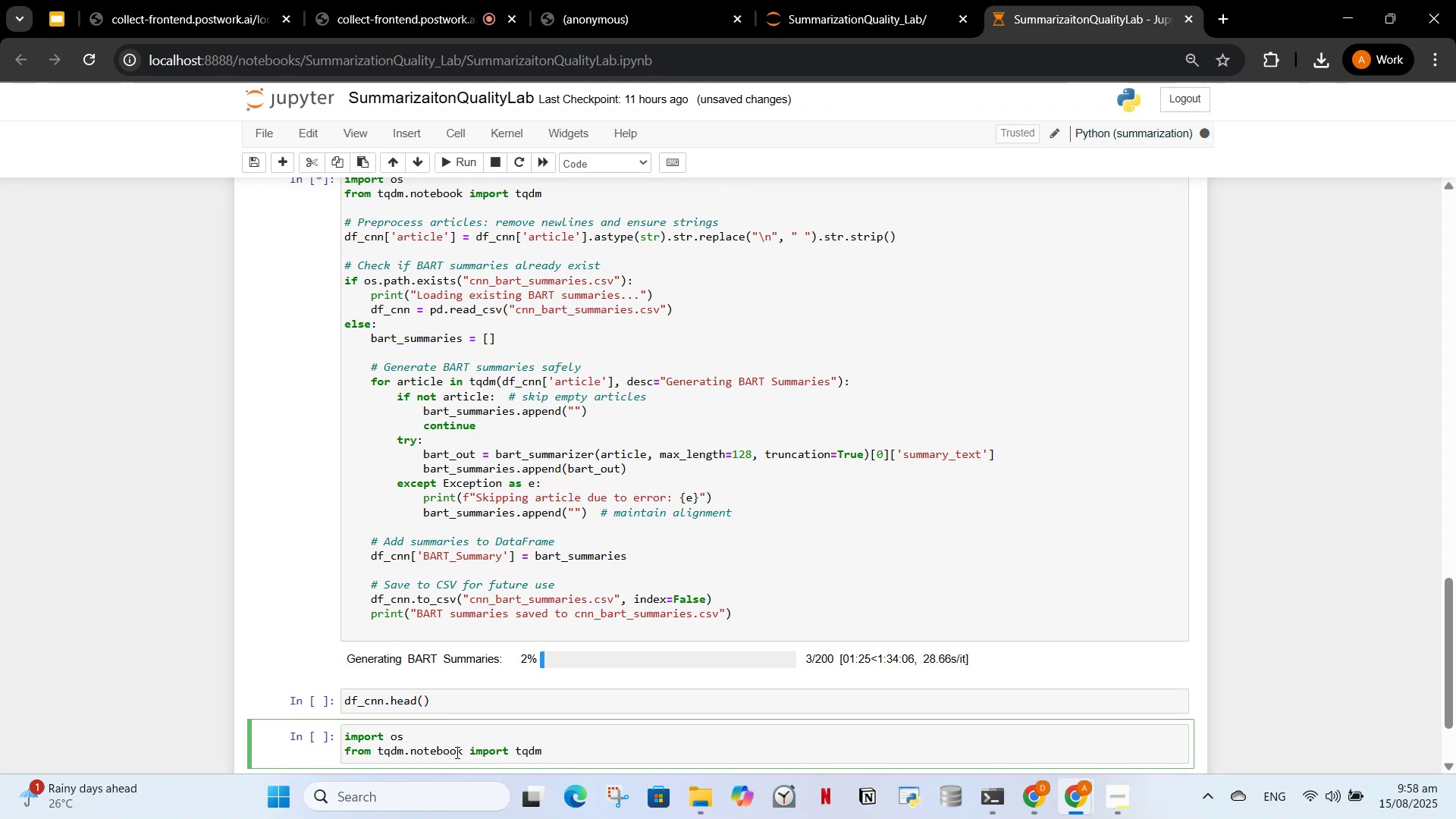 
key(Shift+Enter)
 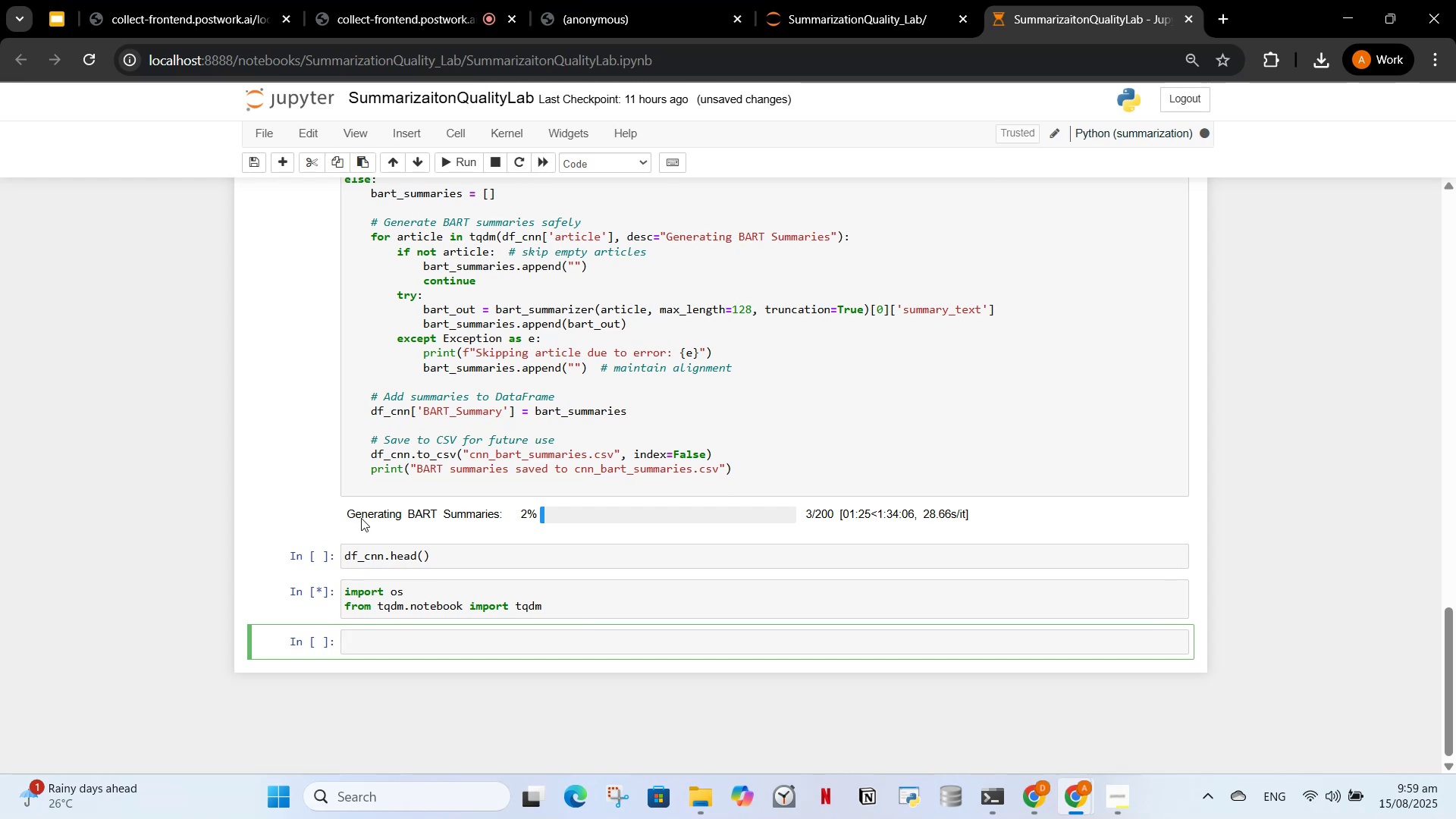 
left_click([400, 603])
 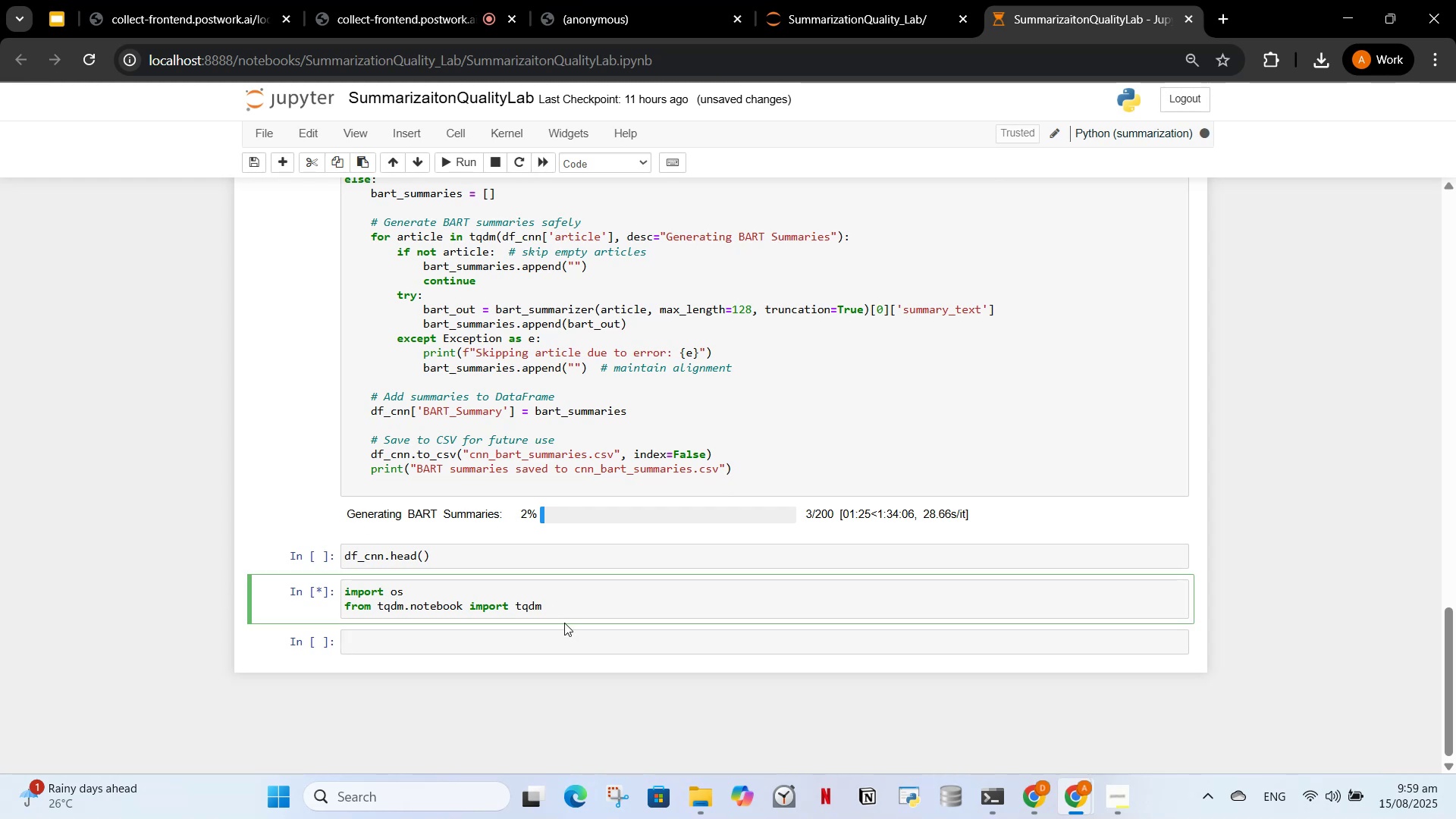 
left_click_drag(start_coordinate=[560, 610], to_coordinate=[339, 590])
 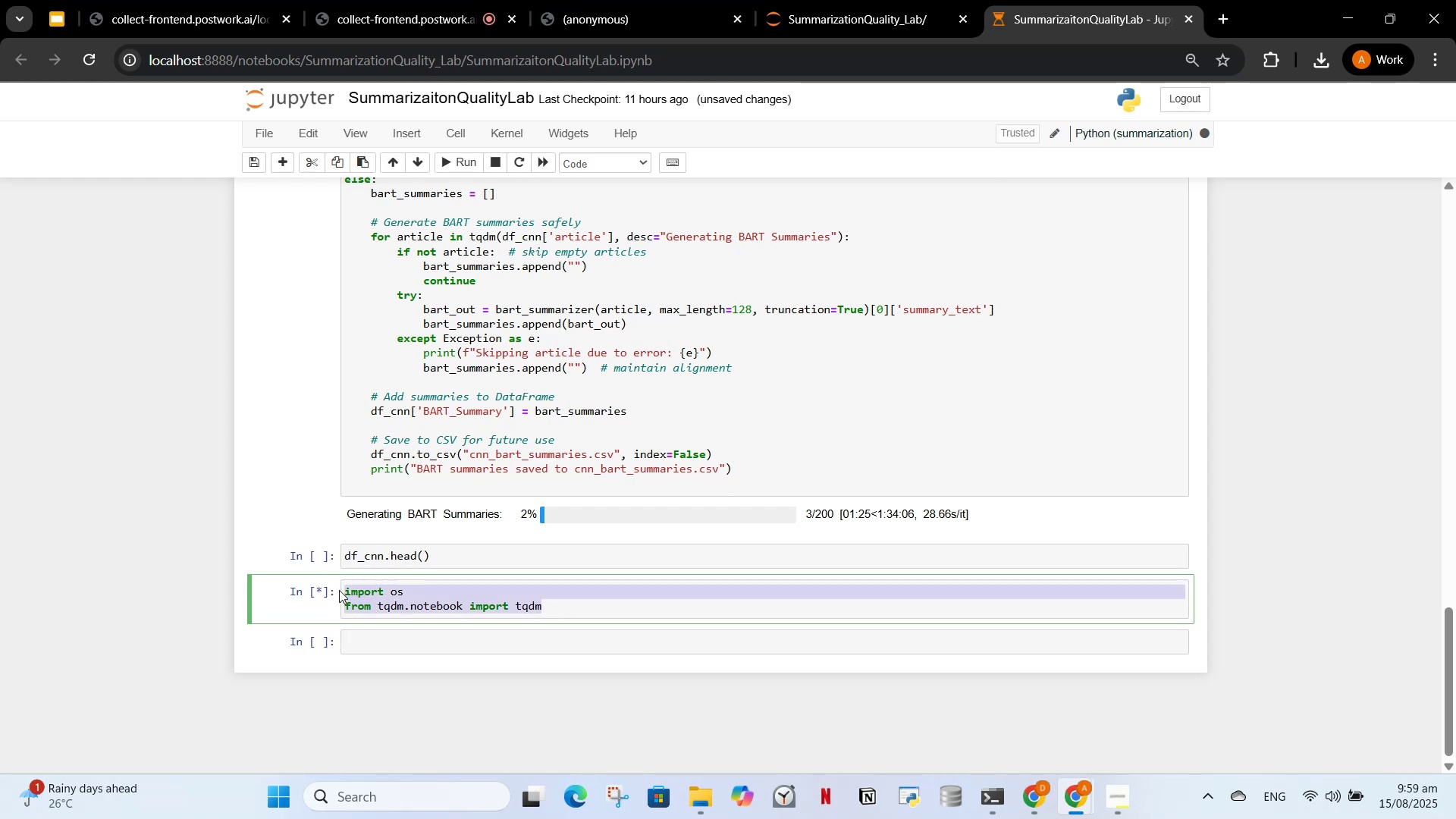 
key(Control+X)
 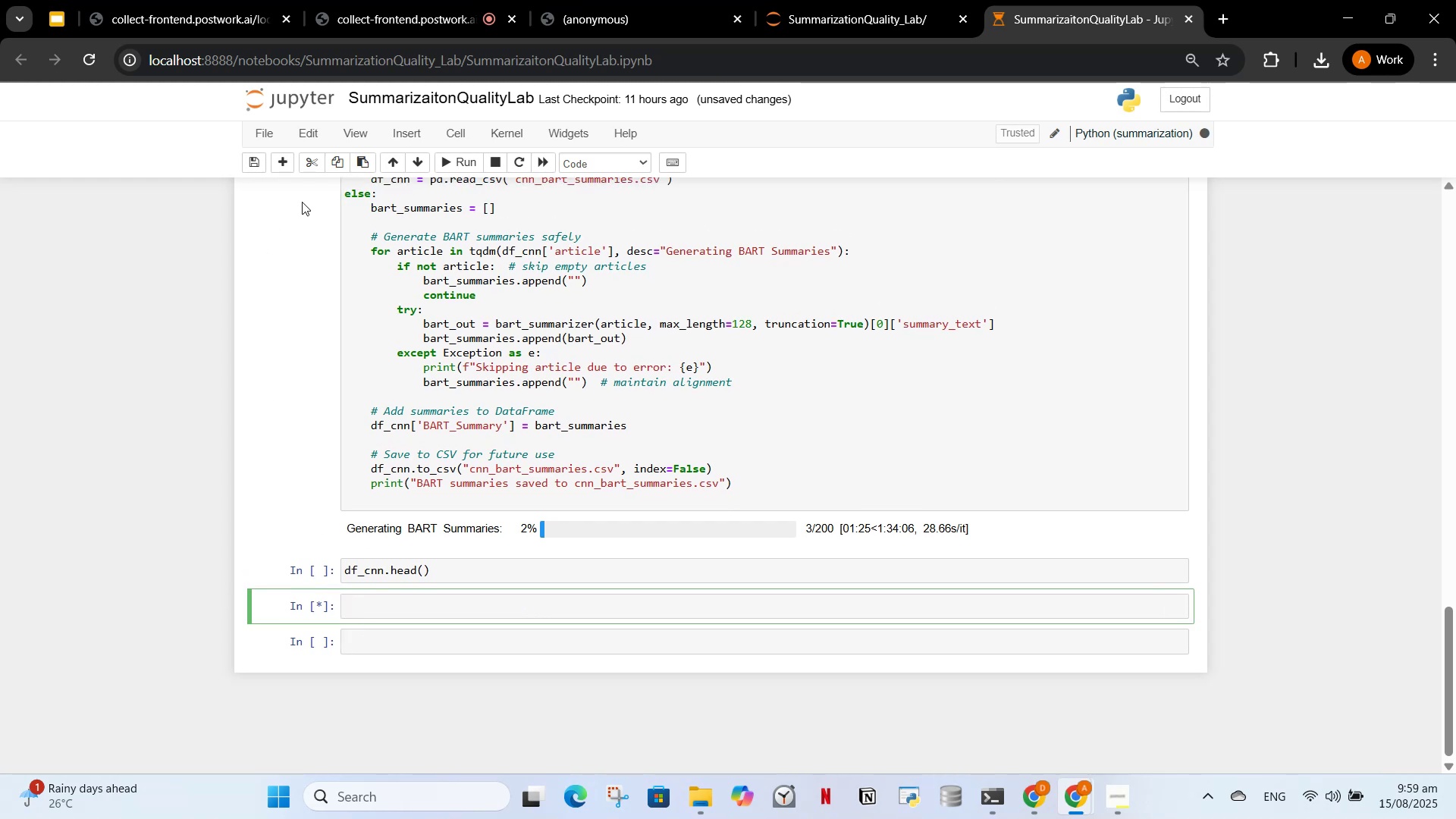 
left_click([303, 159])
 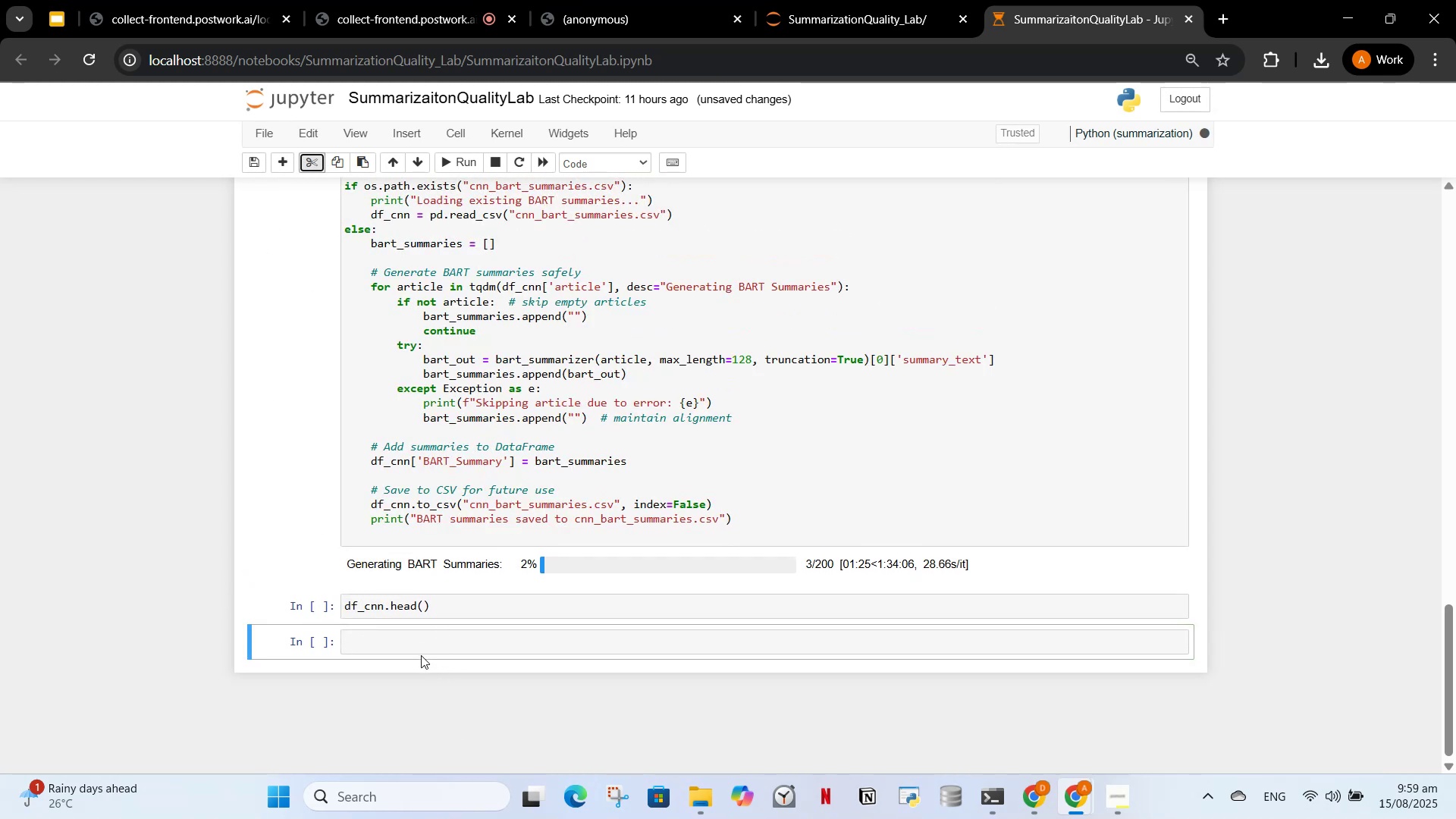 
left_click([422, 639])
 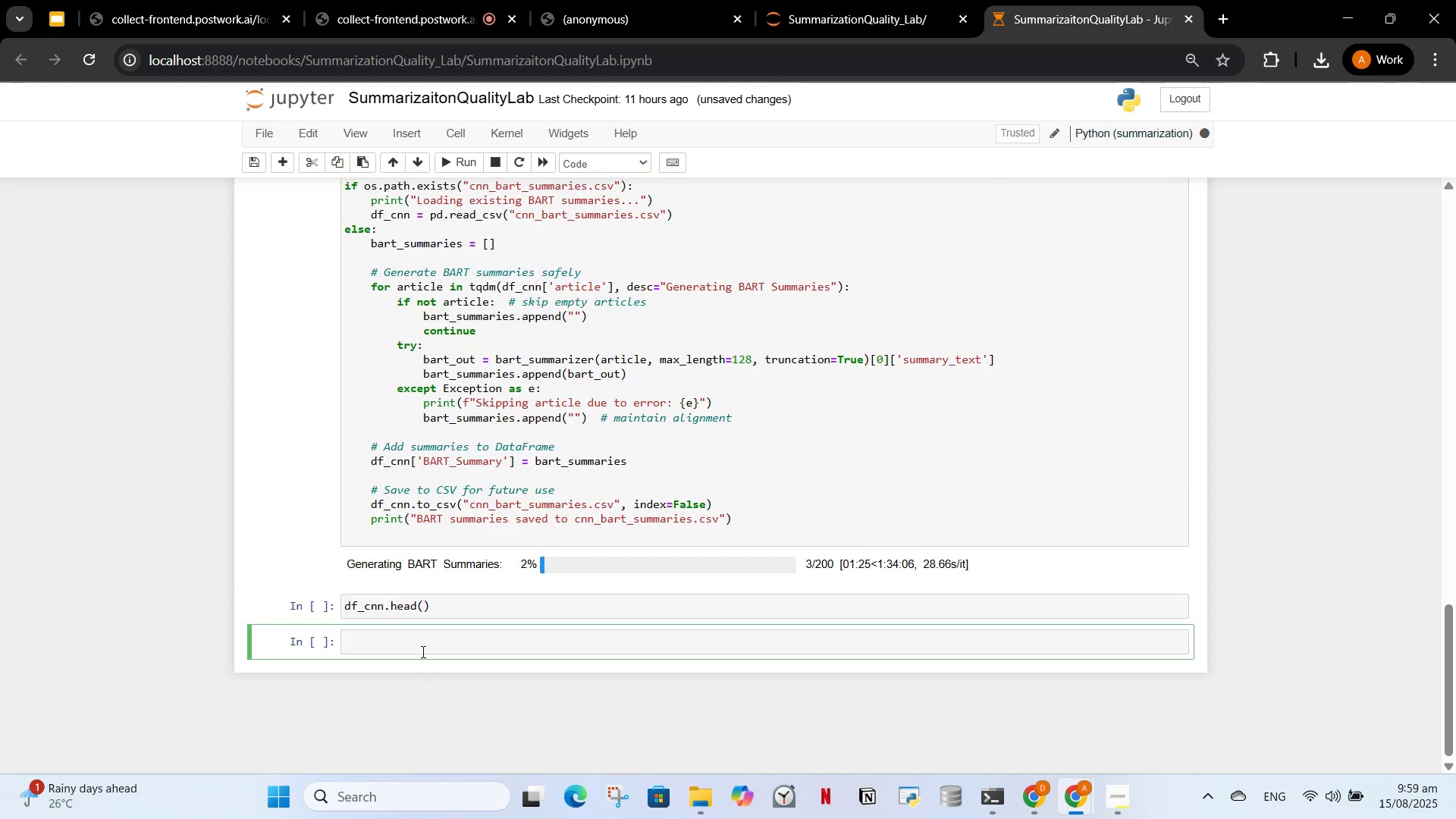 
key(Control+V)
 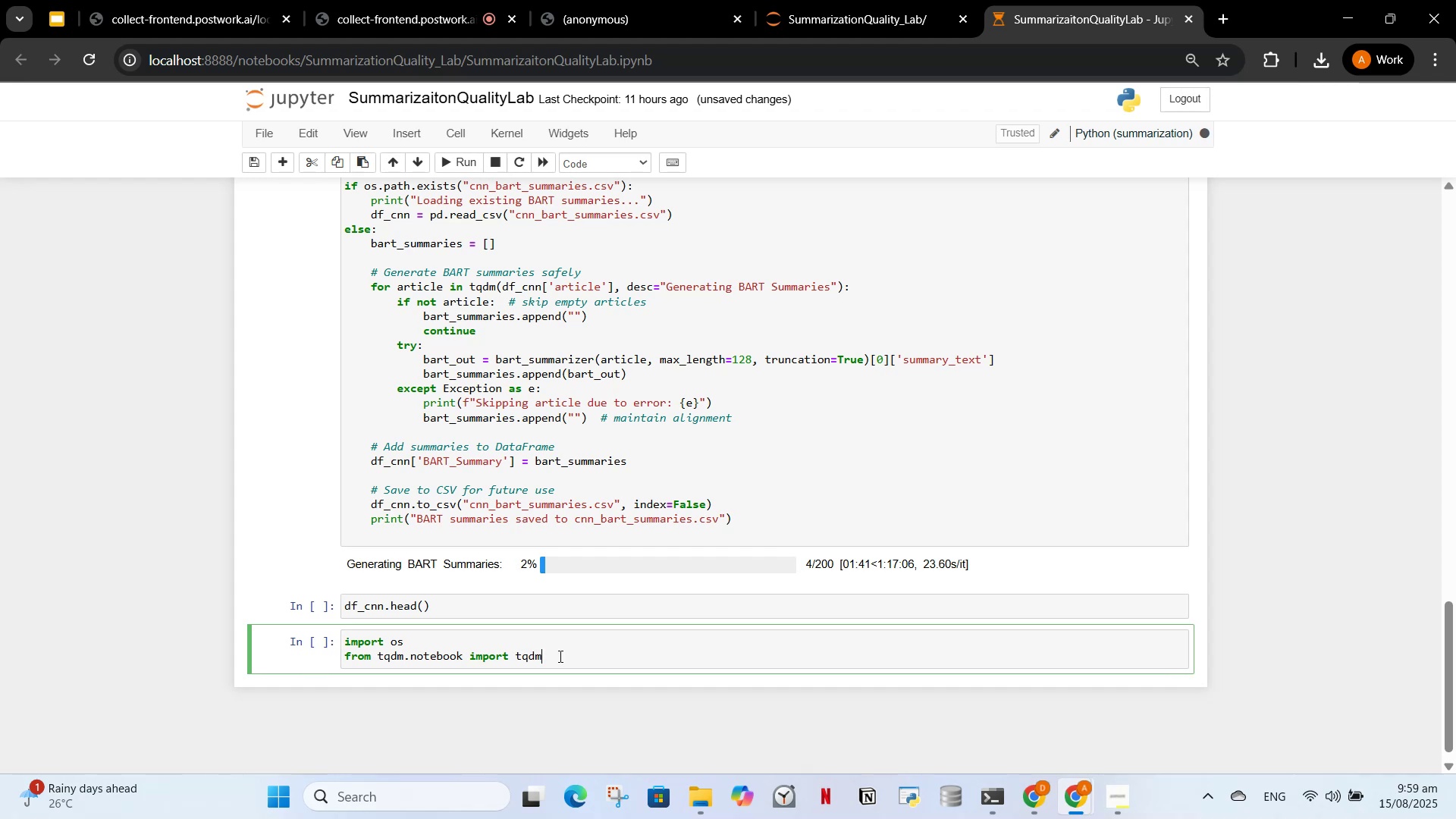 
key(Enter)
 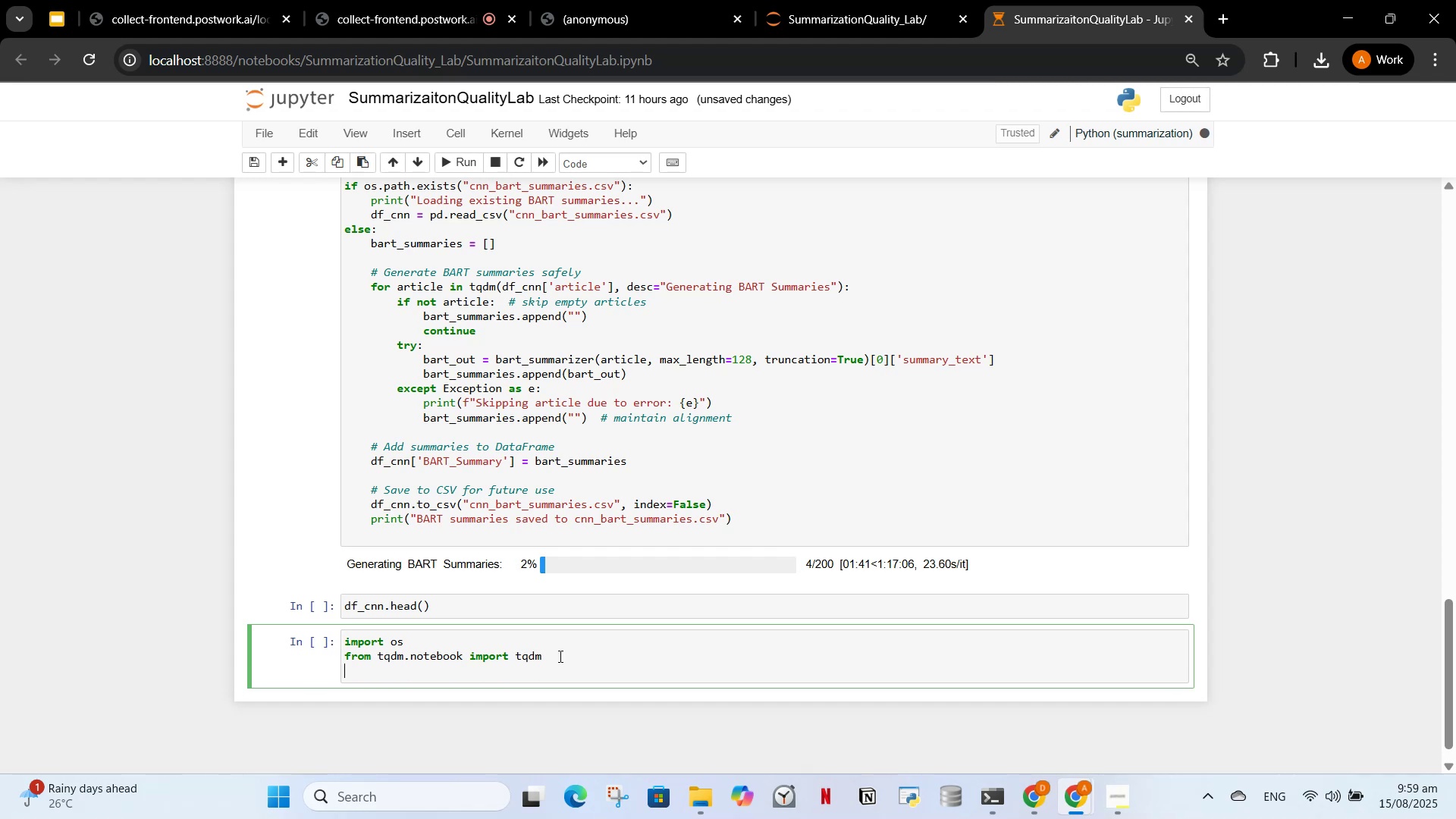 
key(Enter)
 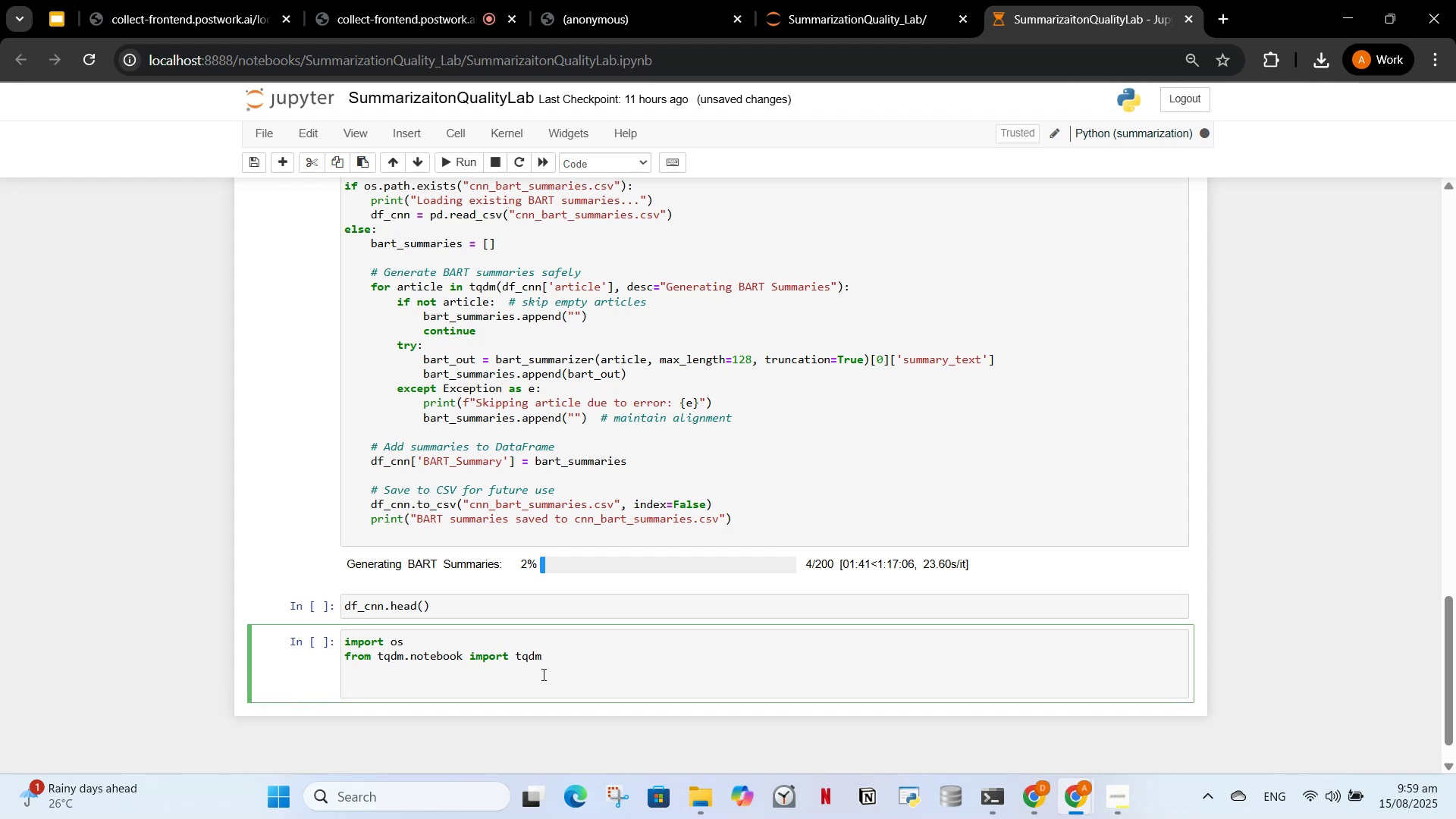 
scroll: coordinate [512, 626], scroll_direction: up, amount: 2.0
 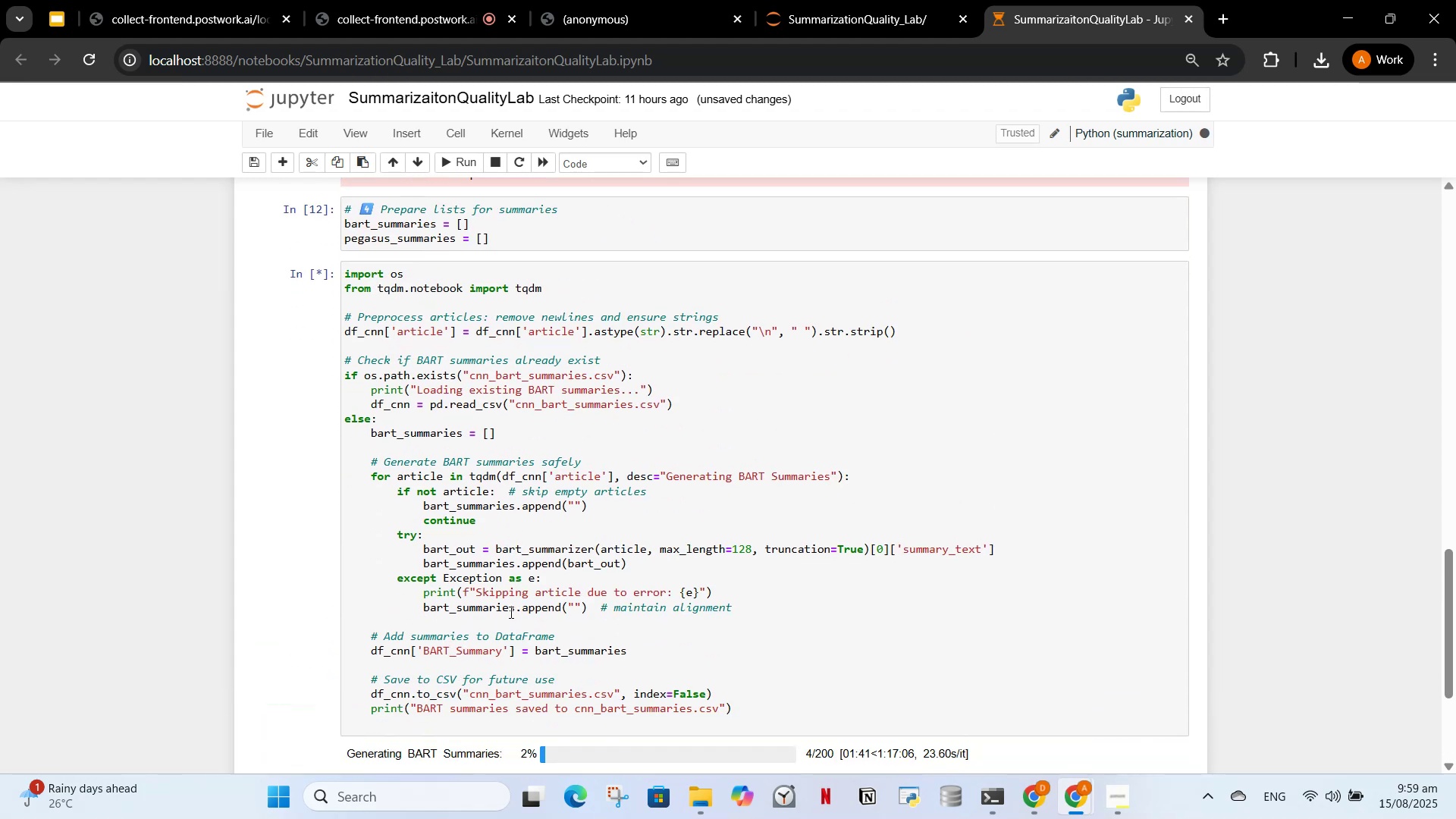 
scroll: coordinate [510, 609], scroll_direction: down, amount: 1.0
 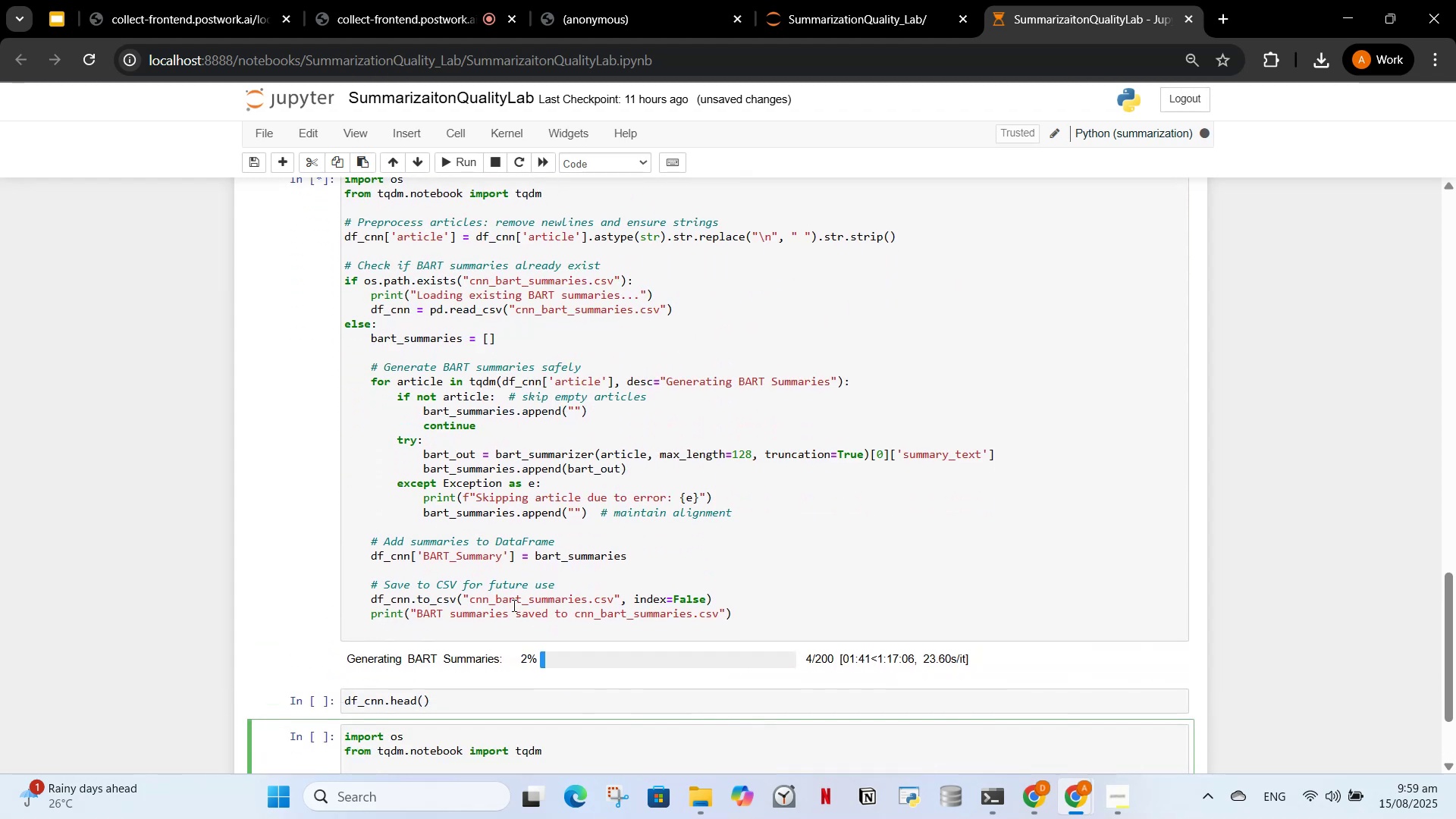 
scroll: coordinate [524, 587], scroll_direction: none, amount: 0.0
 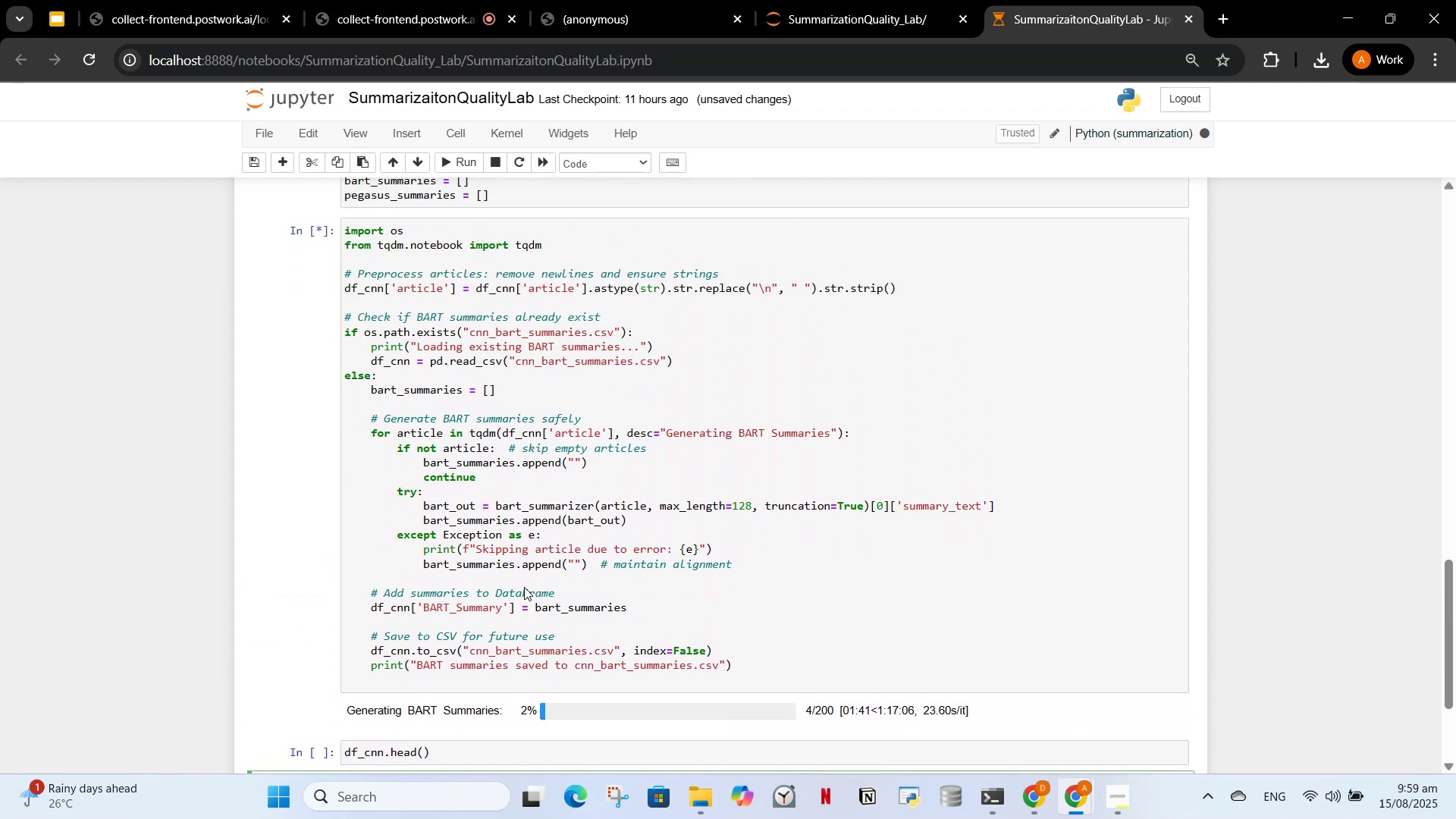 
scroll: coordinate [524, 587], scroll_direction: down, amount: 1.0
 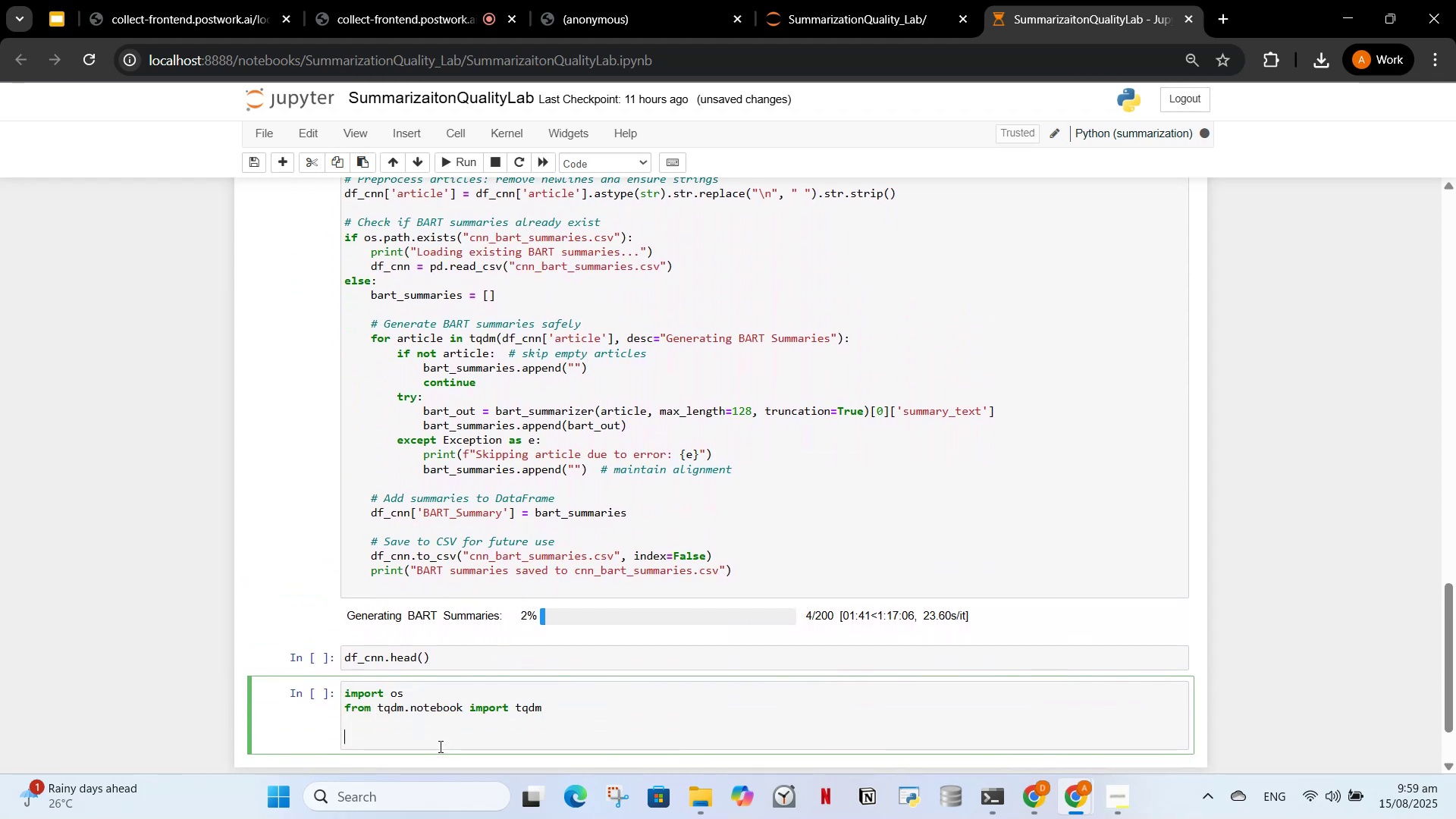 
type(df_cnn['article)
 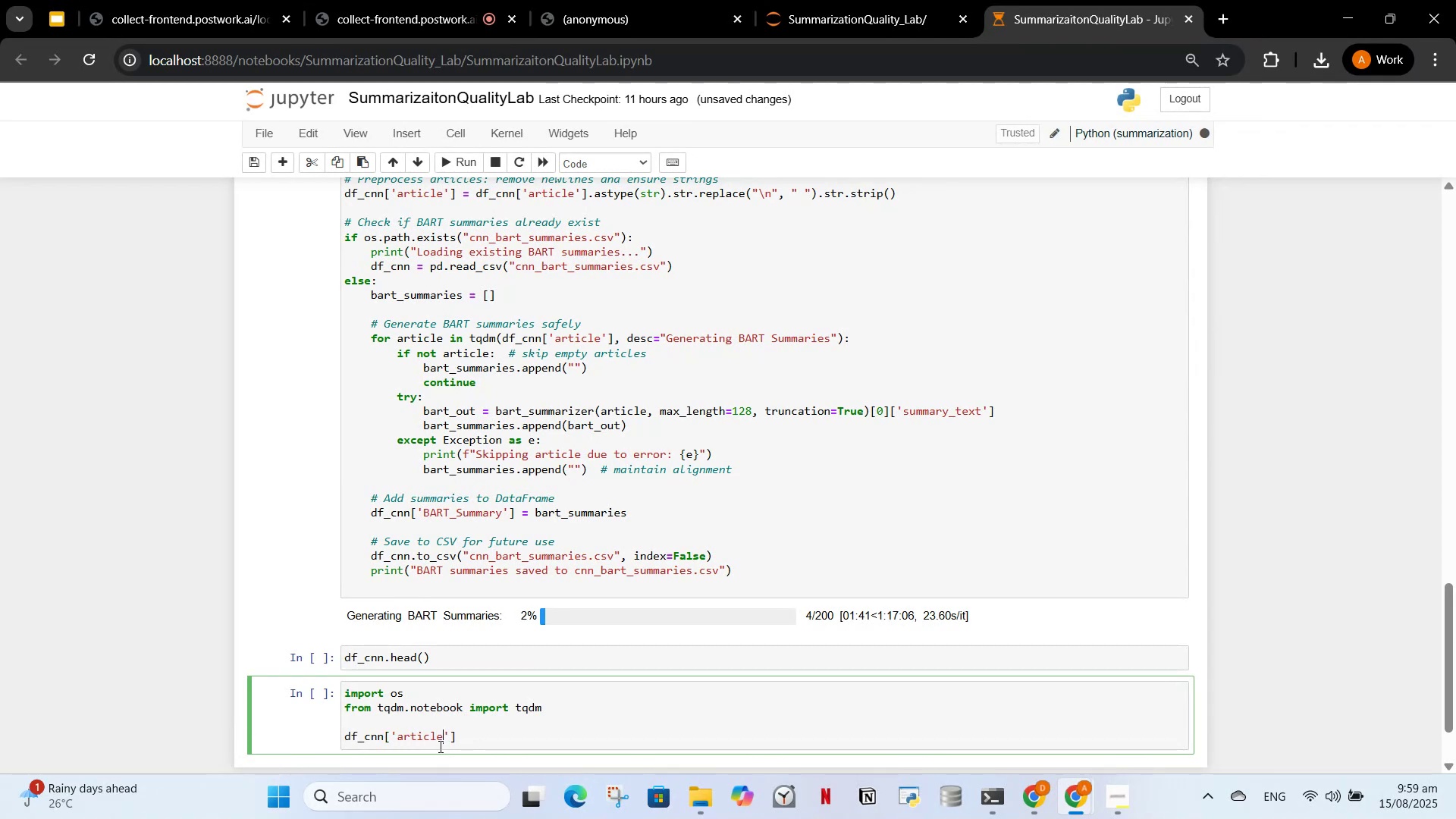 
key(ArrowRight)
 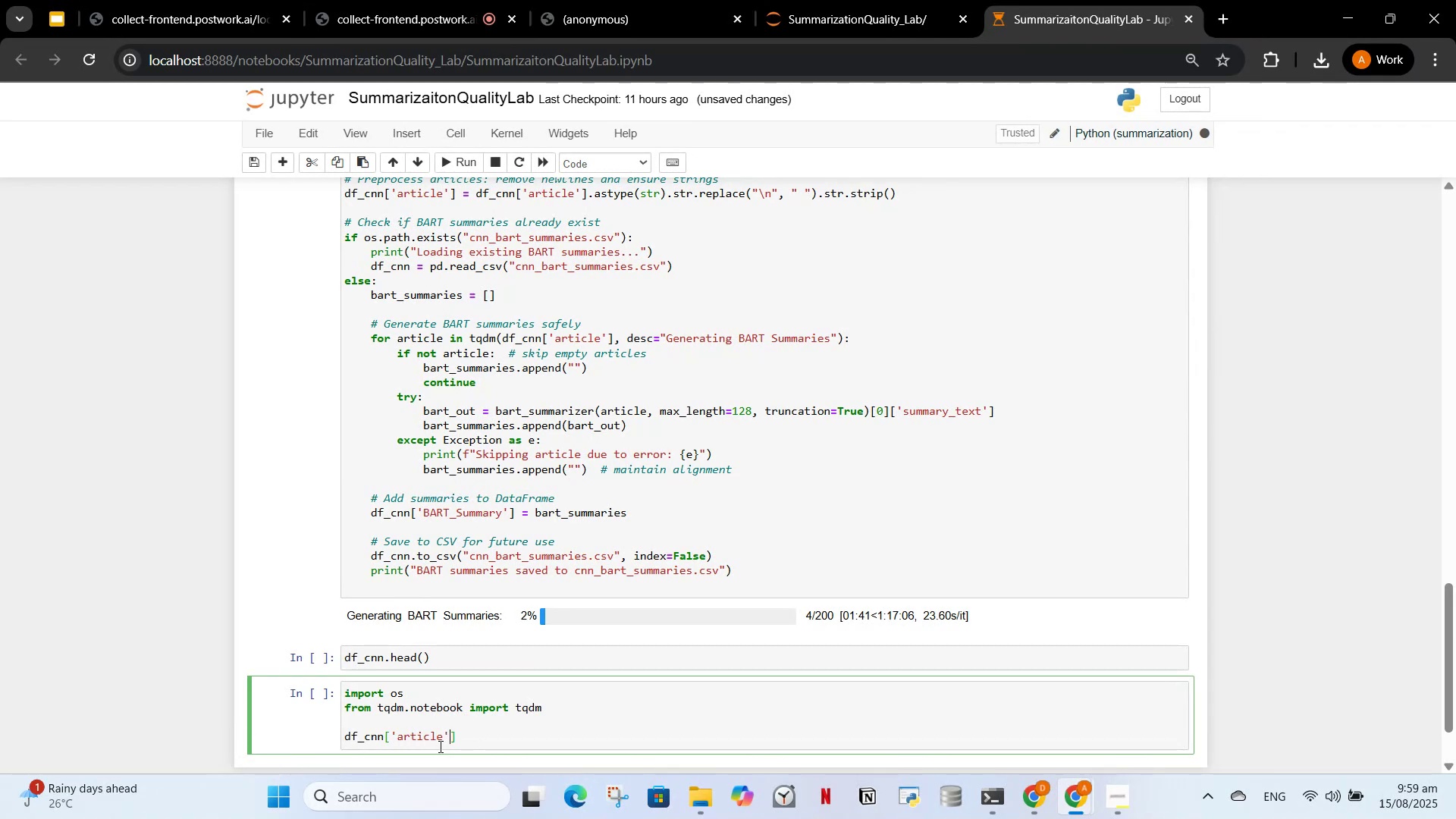 
key(ArrowRight)
 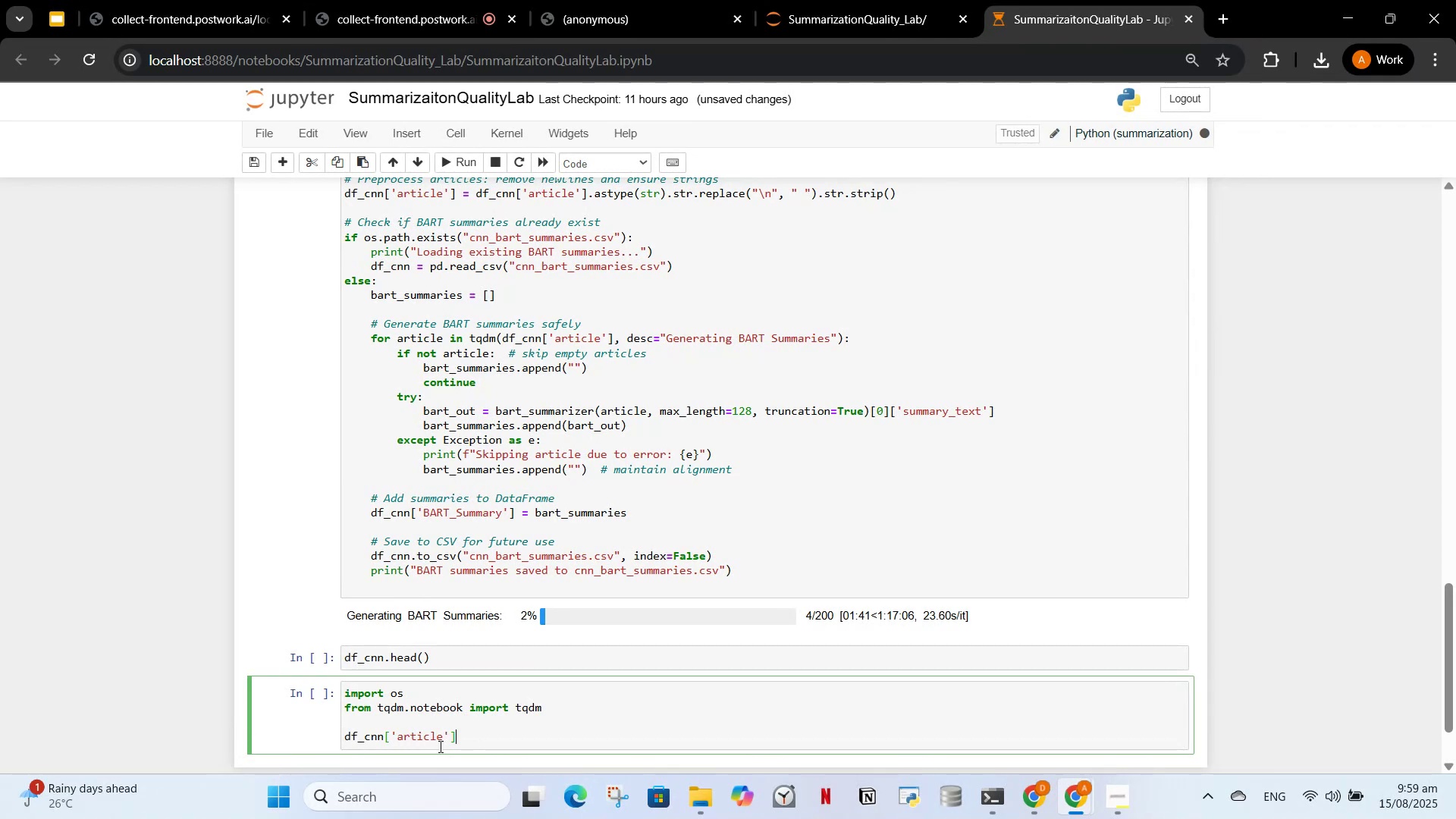 
type(=df_cnn['article)
 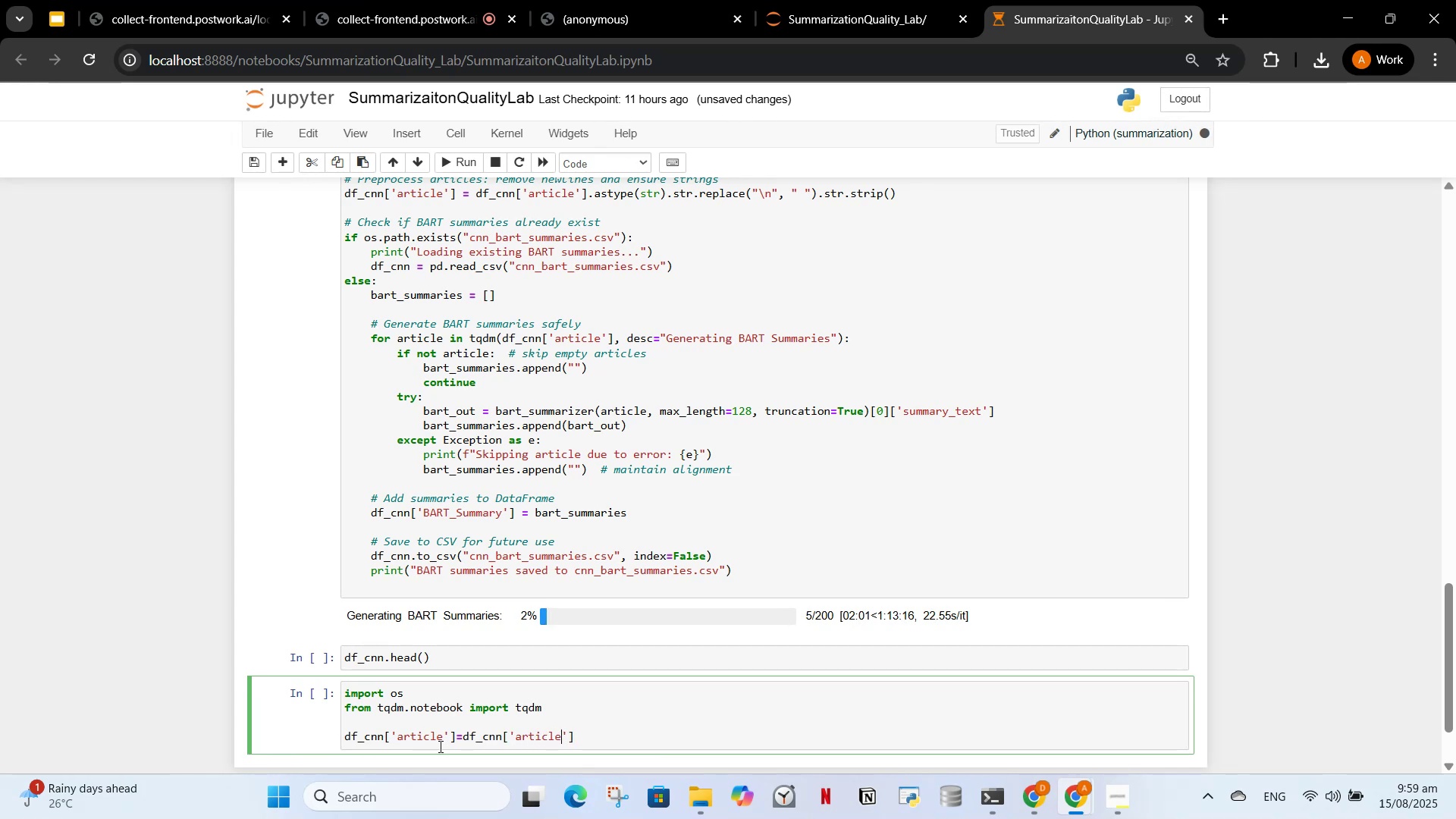 
key(ArrowRight)
 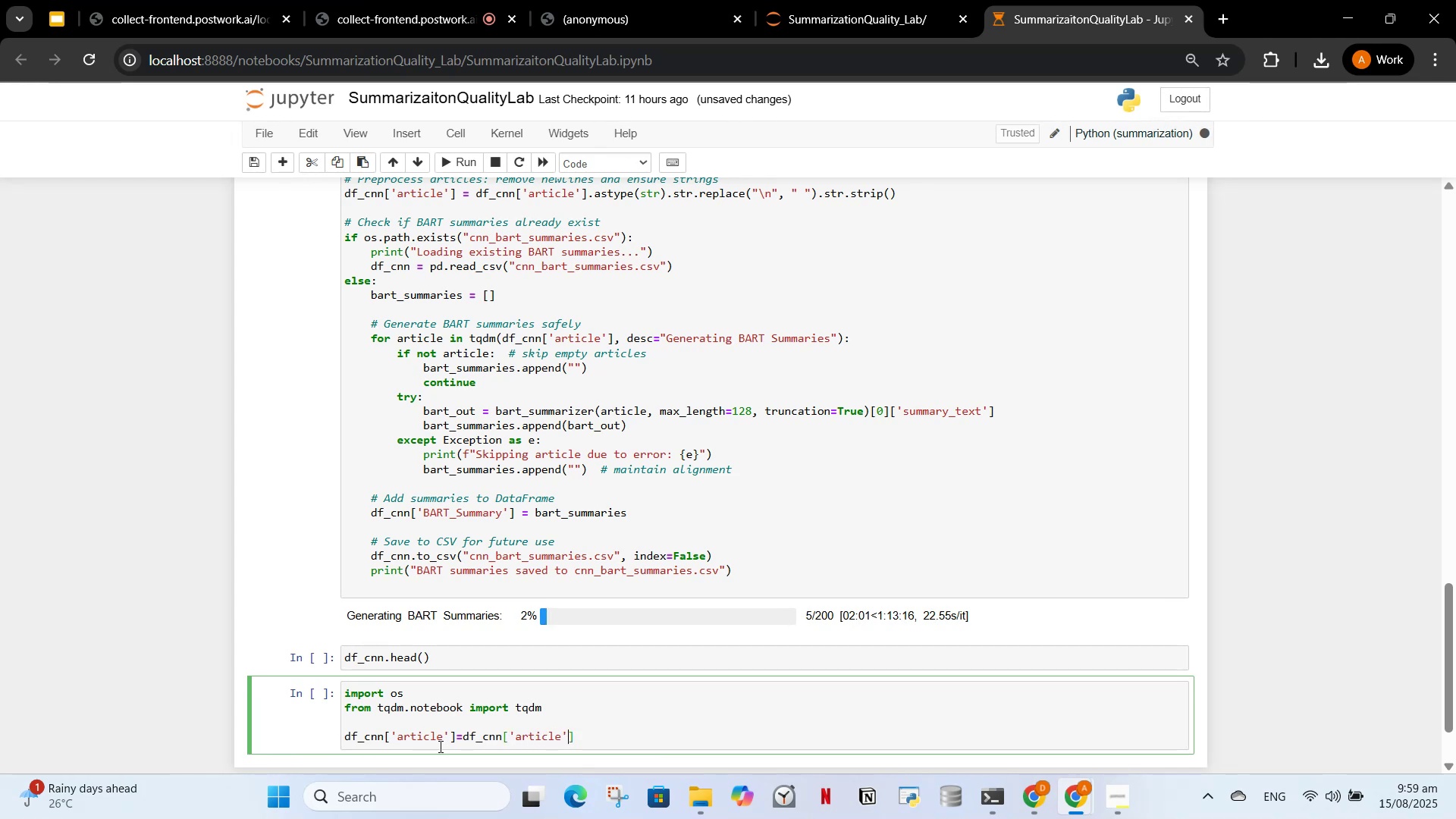 
key(ArrowRight)
 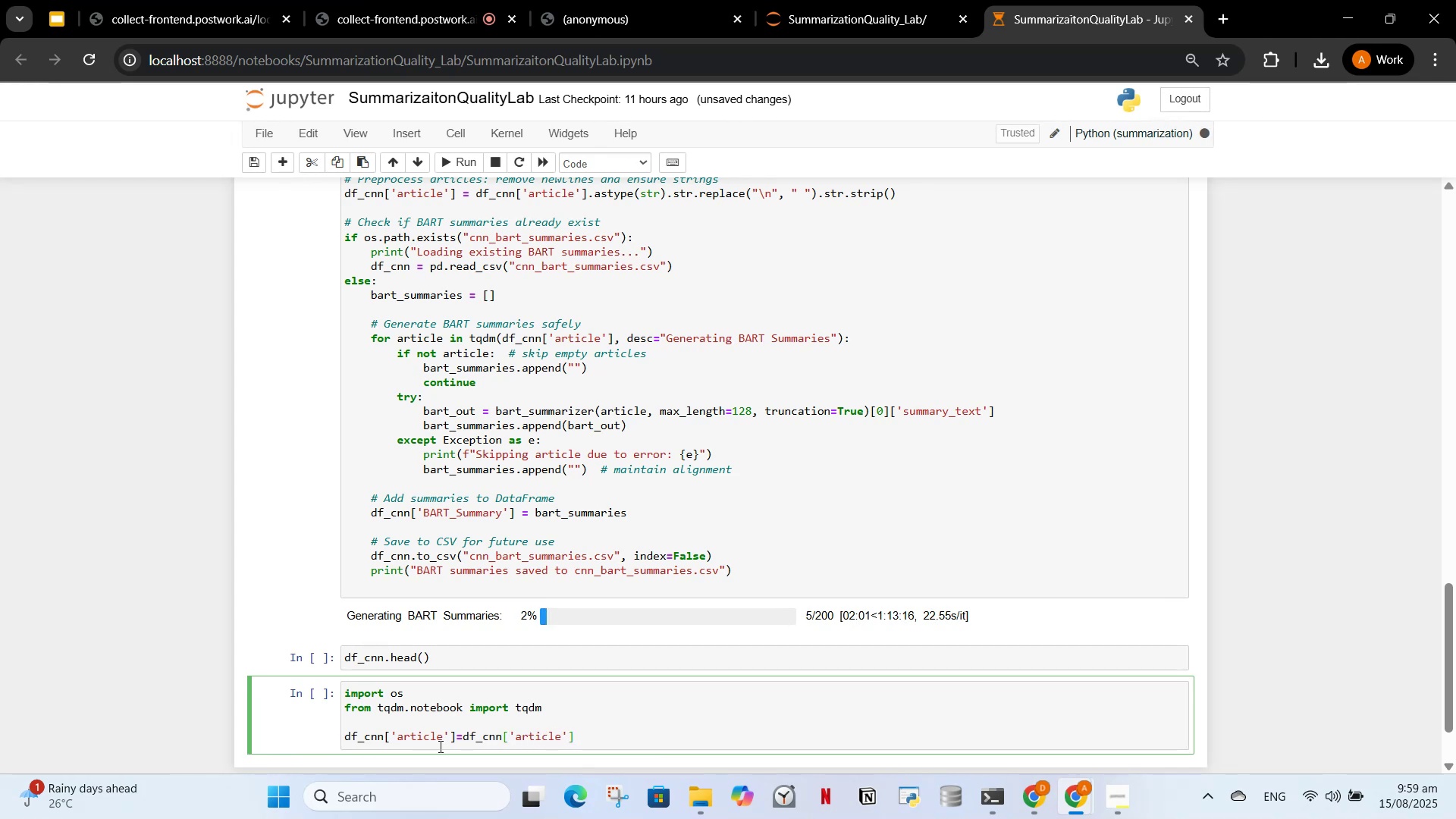 
type(.astype(str)
 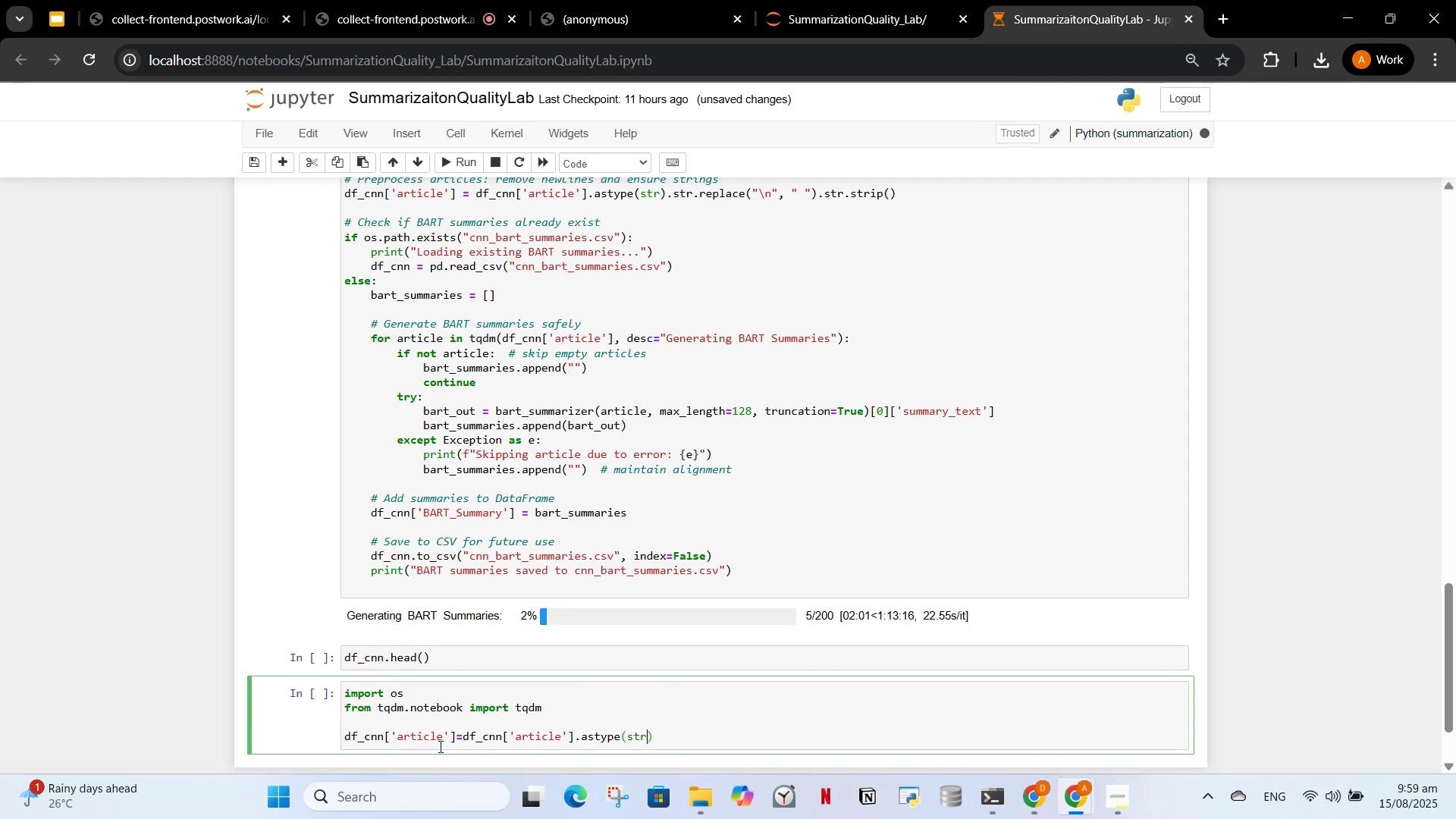 
key(ArrowRight)
 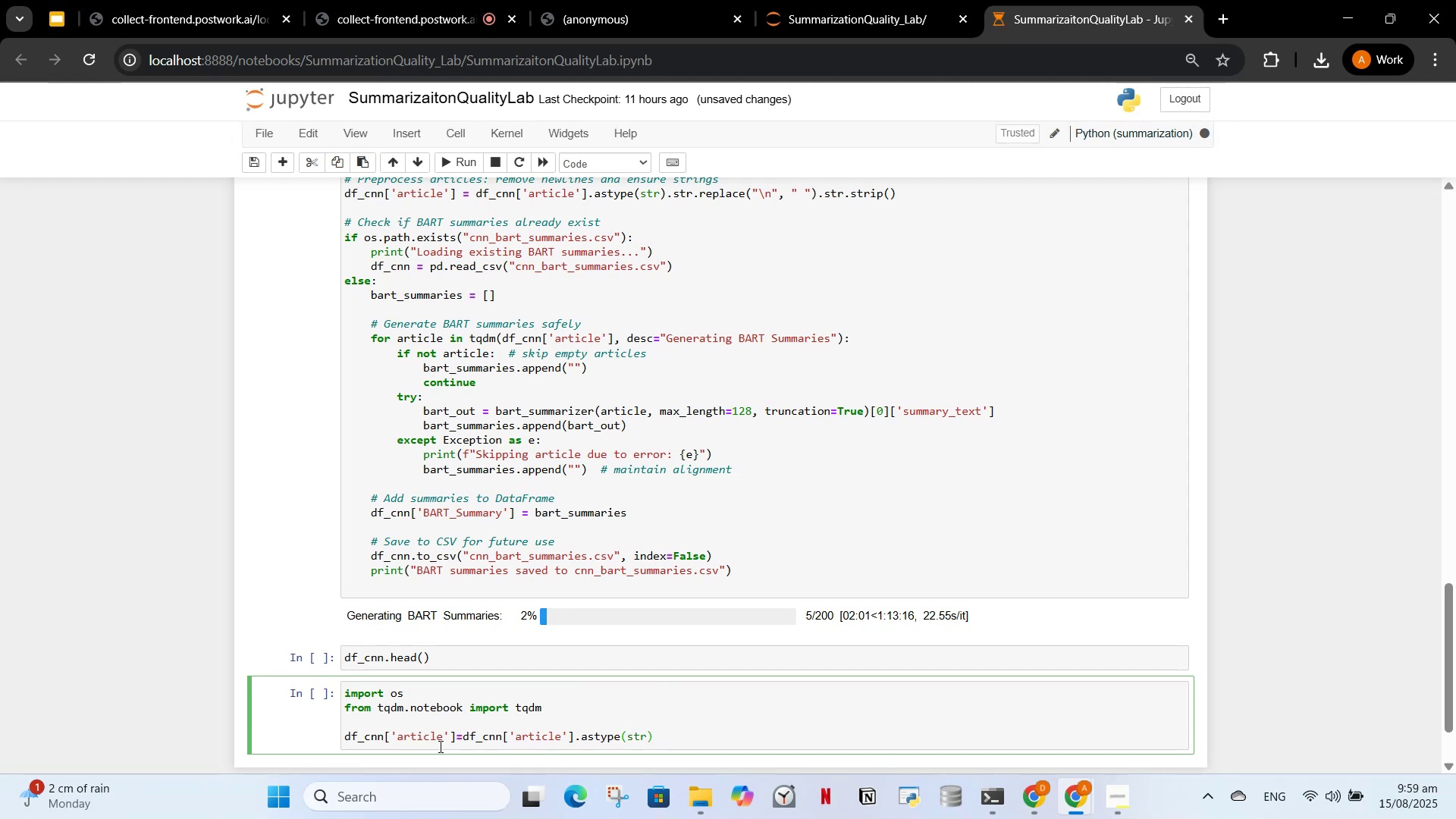 
type(.str.replace("\n)
 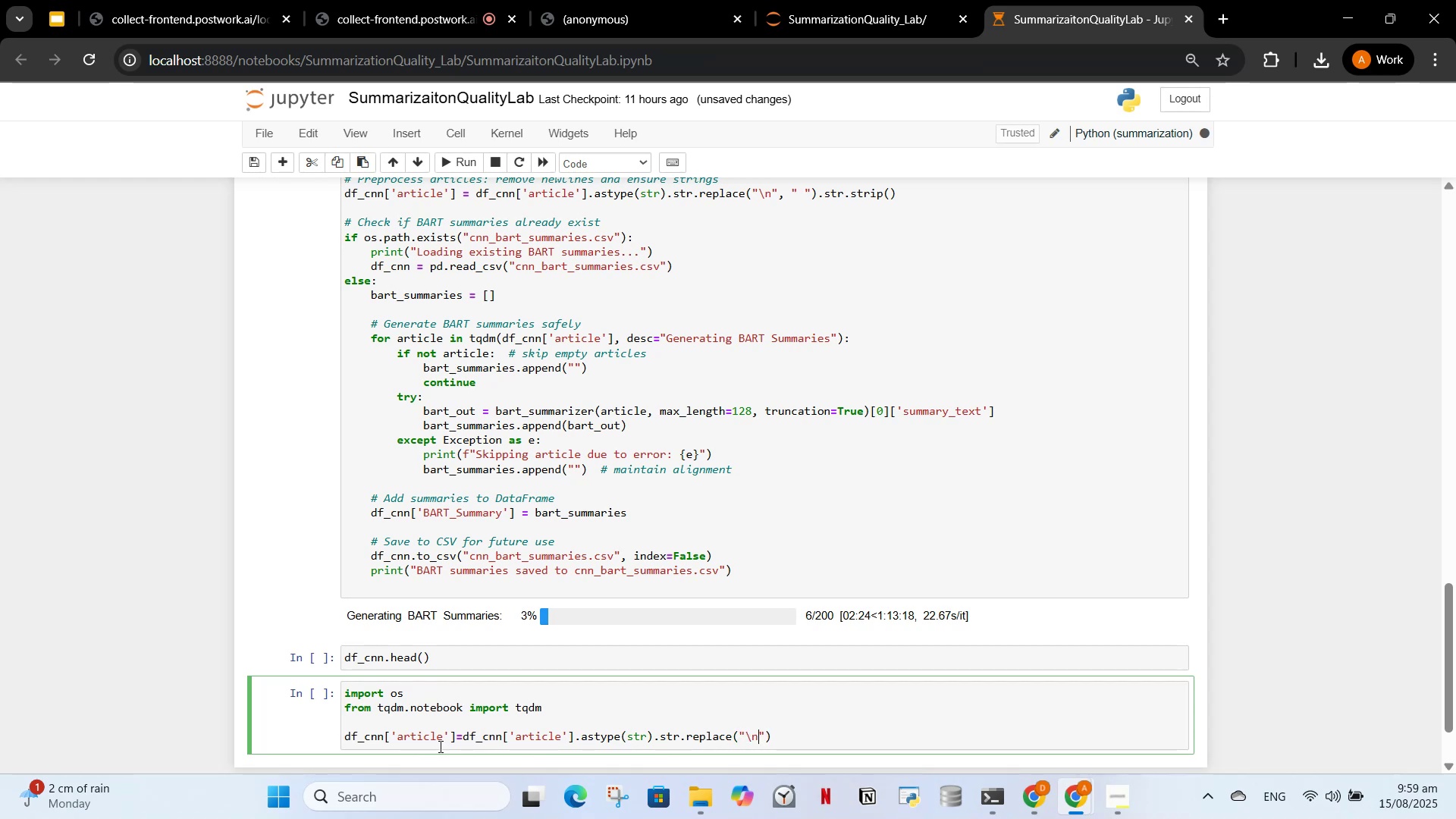 
key(ArrowRight)
 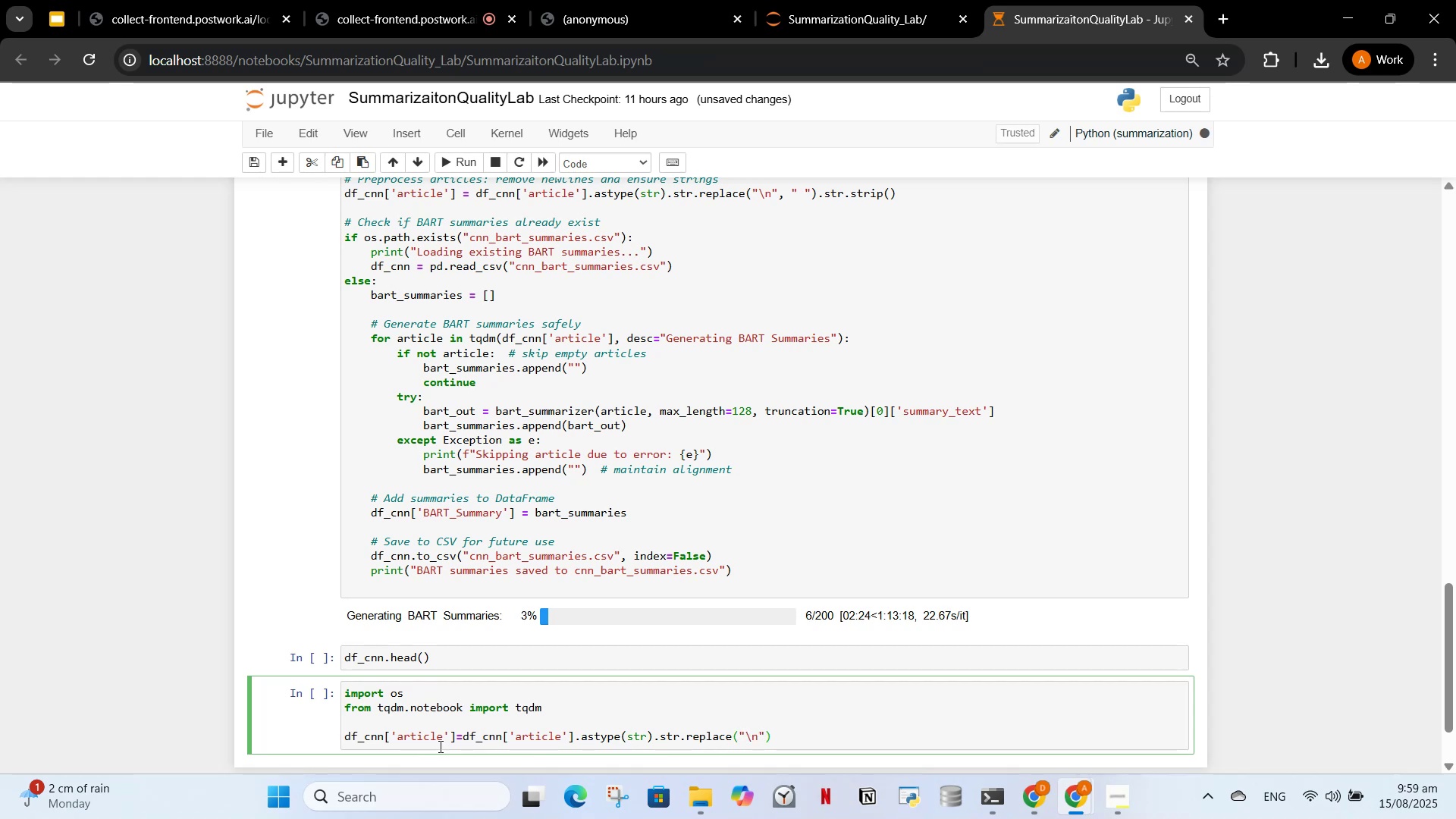 
key(Comma)
 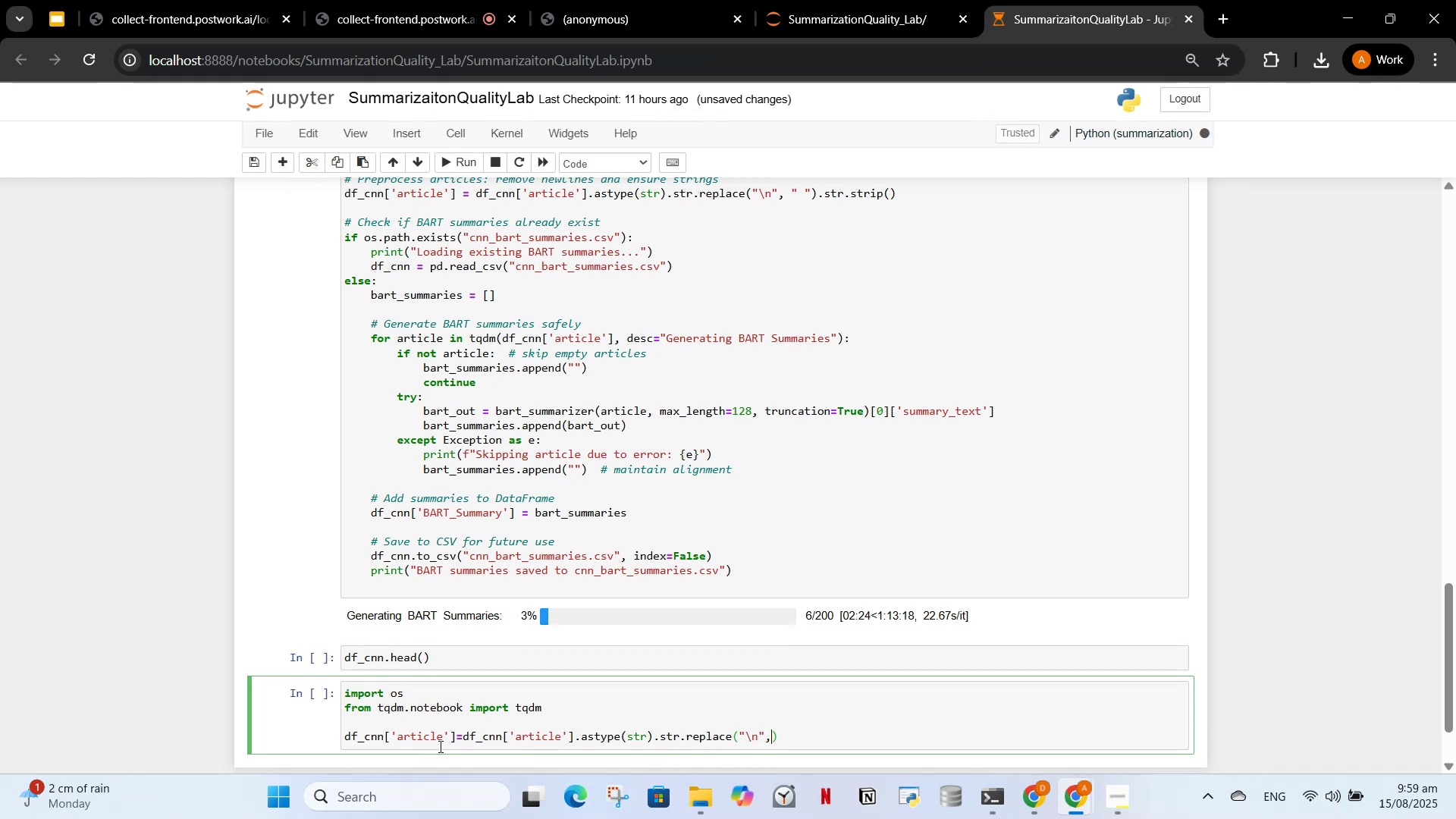 
key(Shift+Quote)
 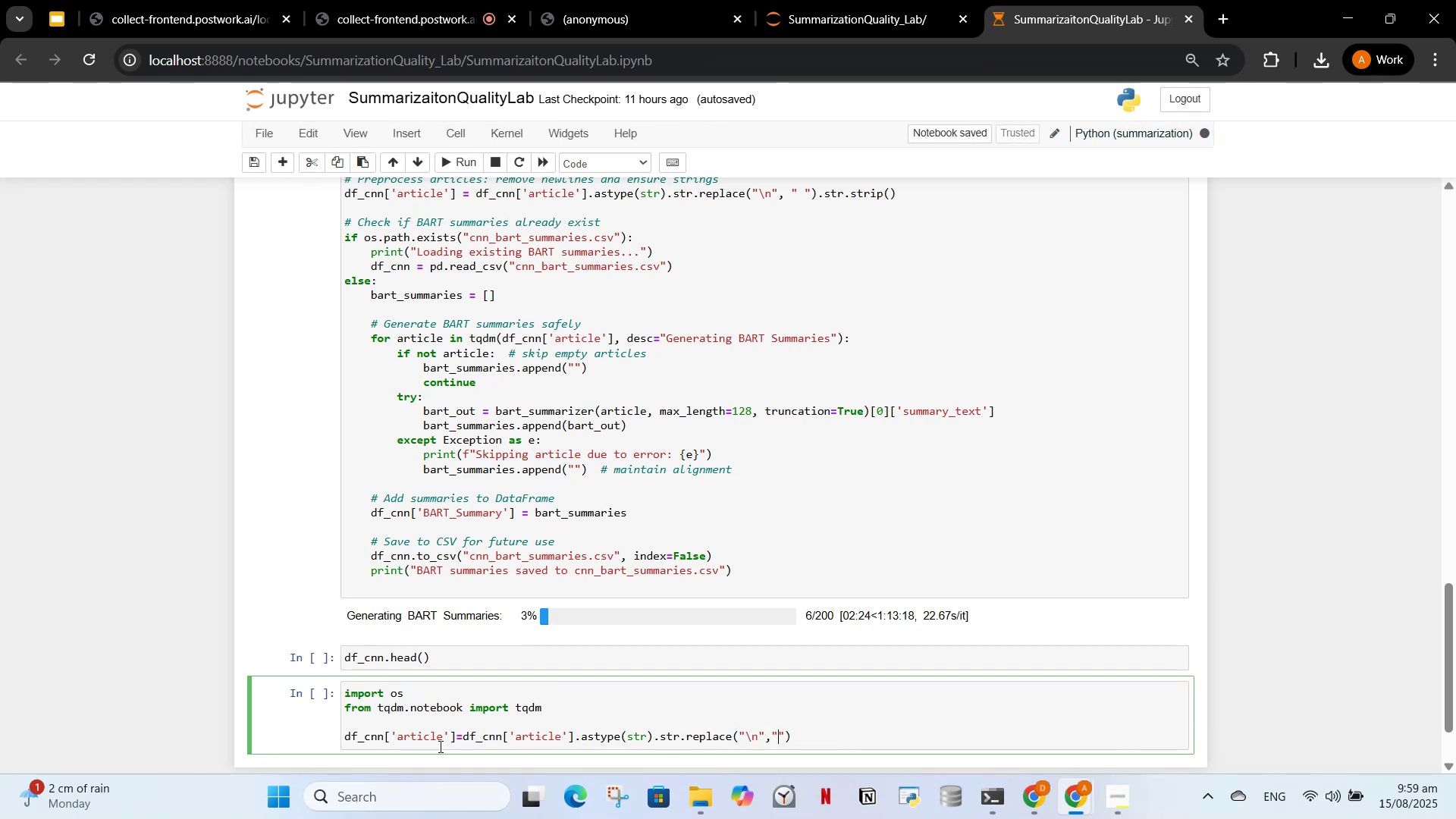 
key(Space)
 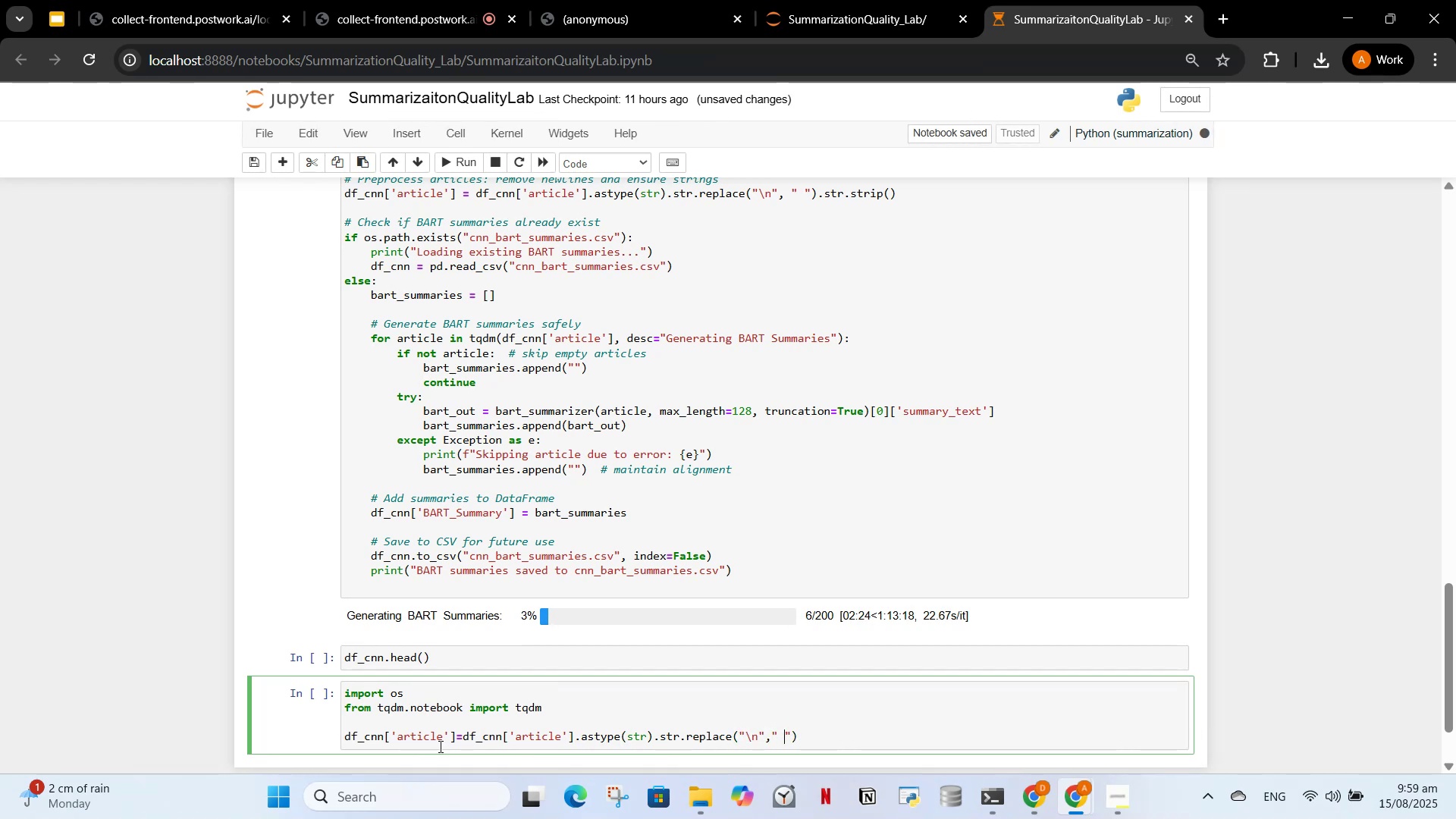 
key(ArrowRight)
 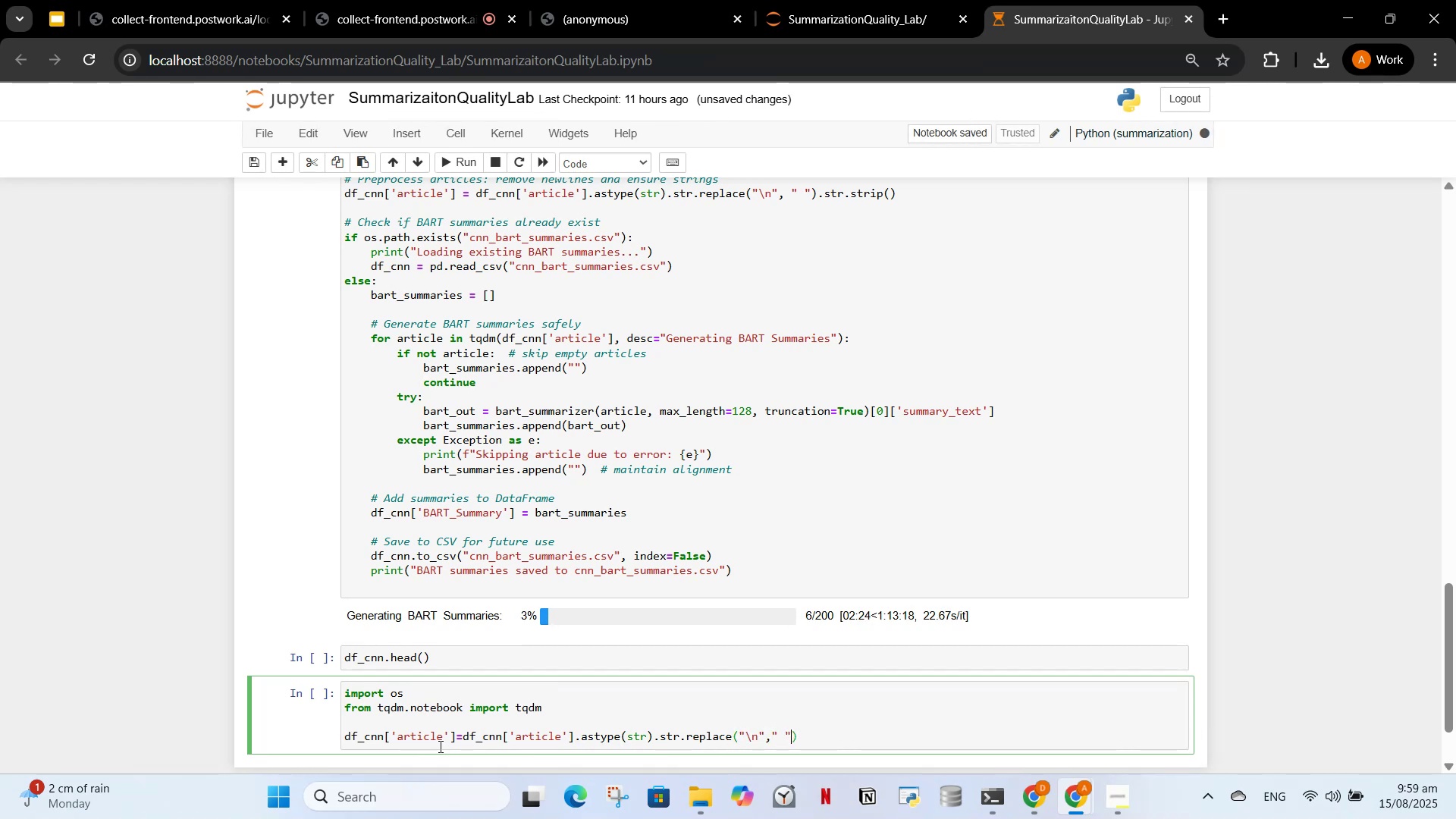 
key(ArrowRight)
 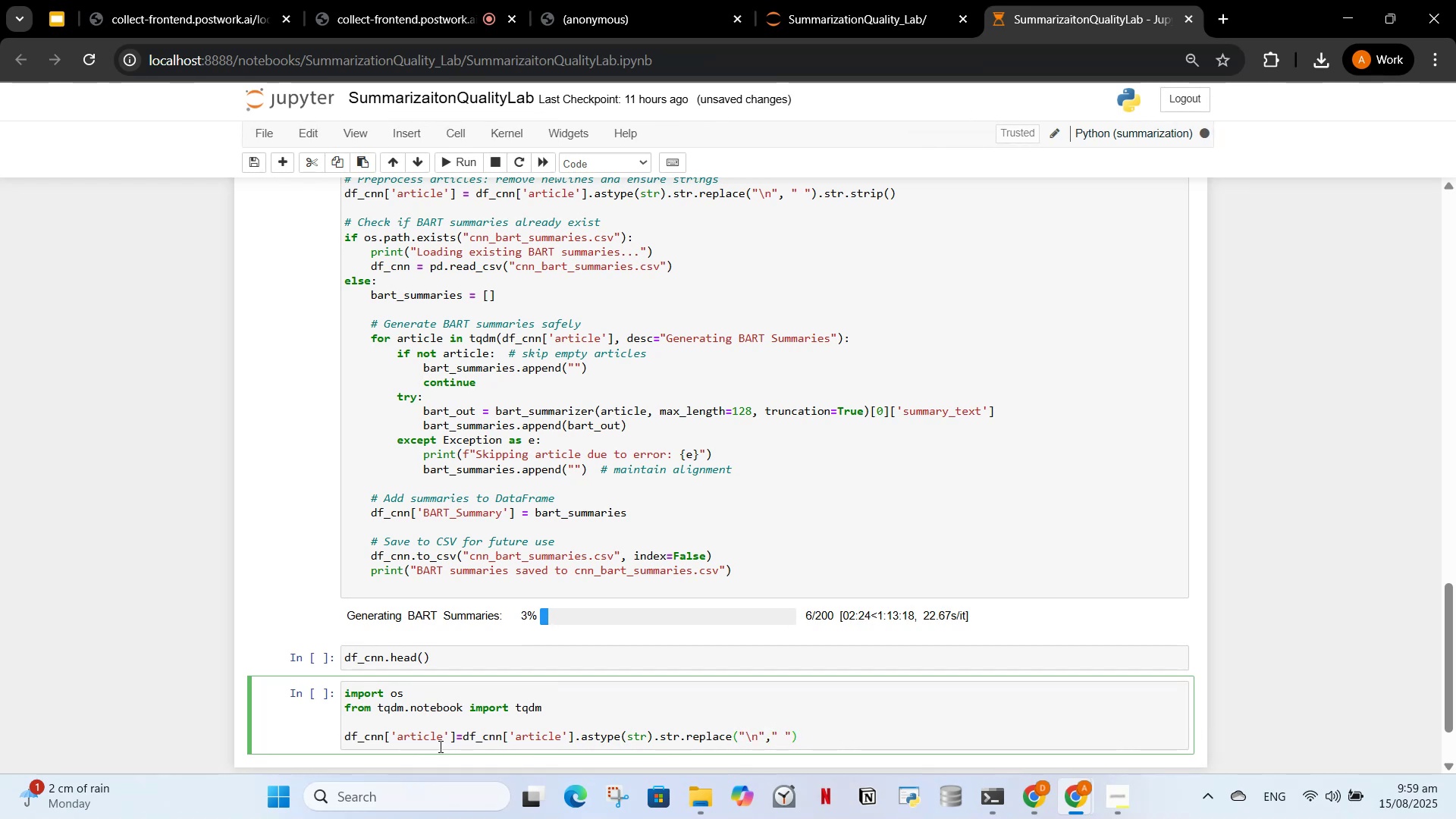 
type(.str.strip()
 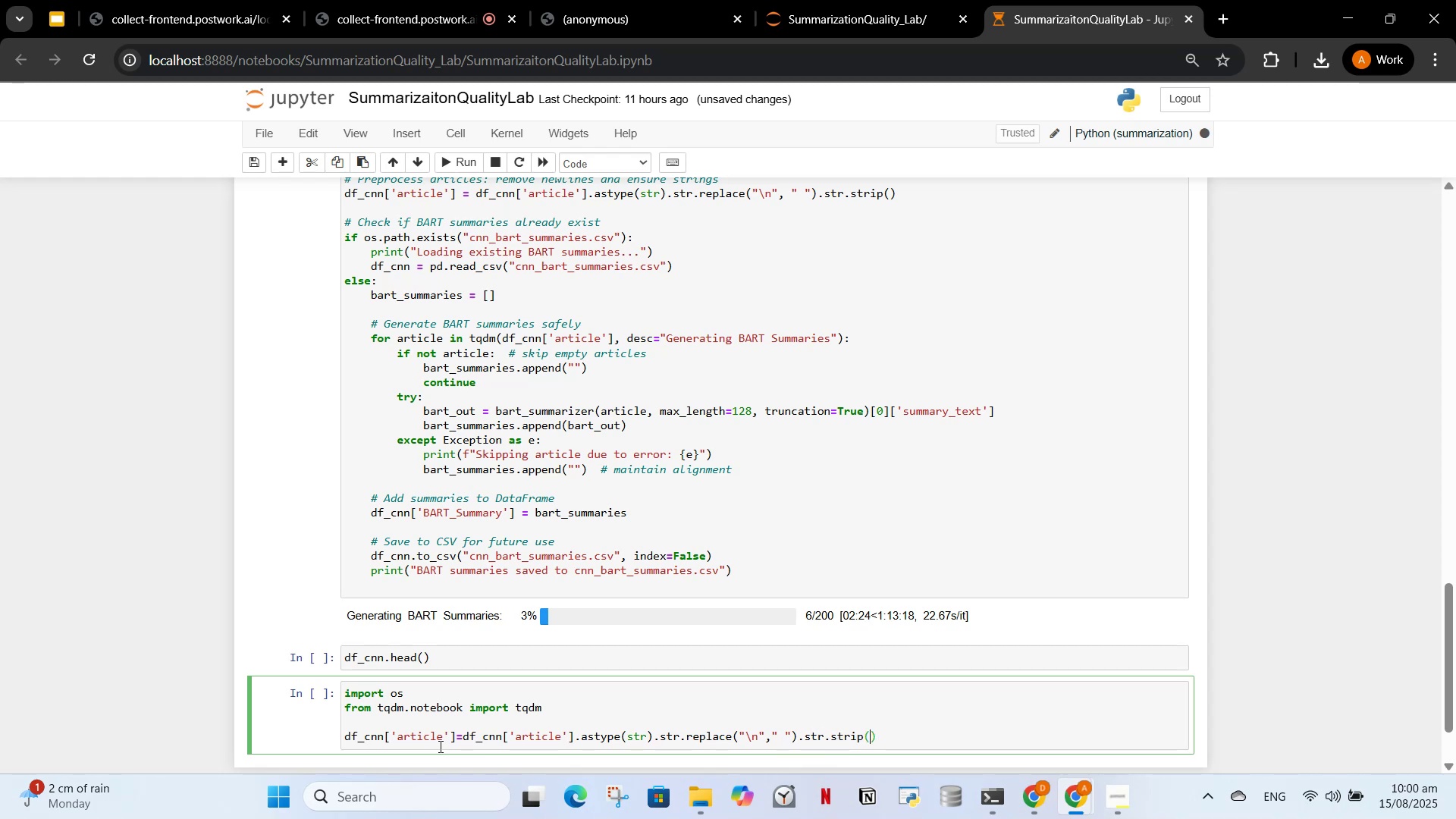 
key(ArrowRight)
 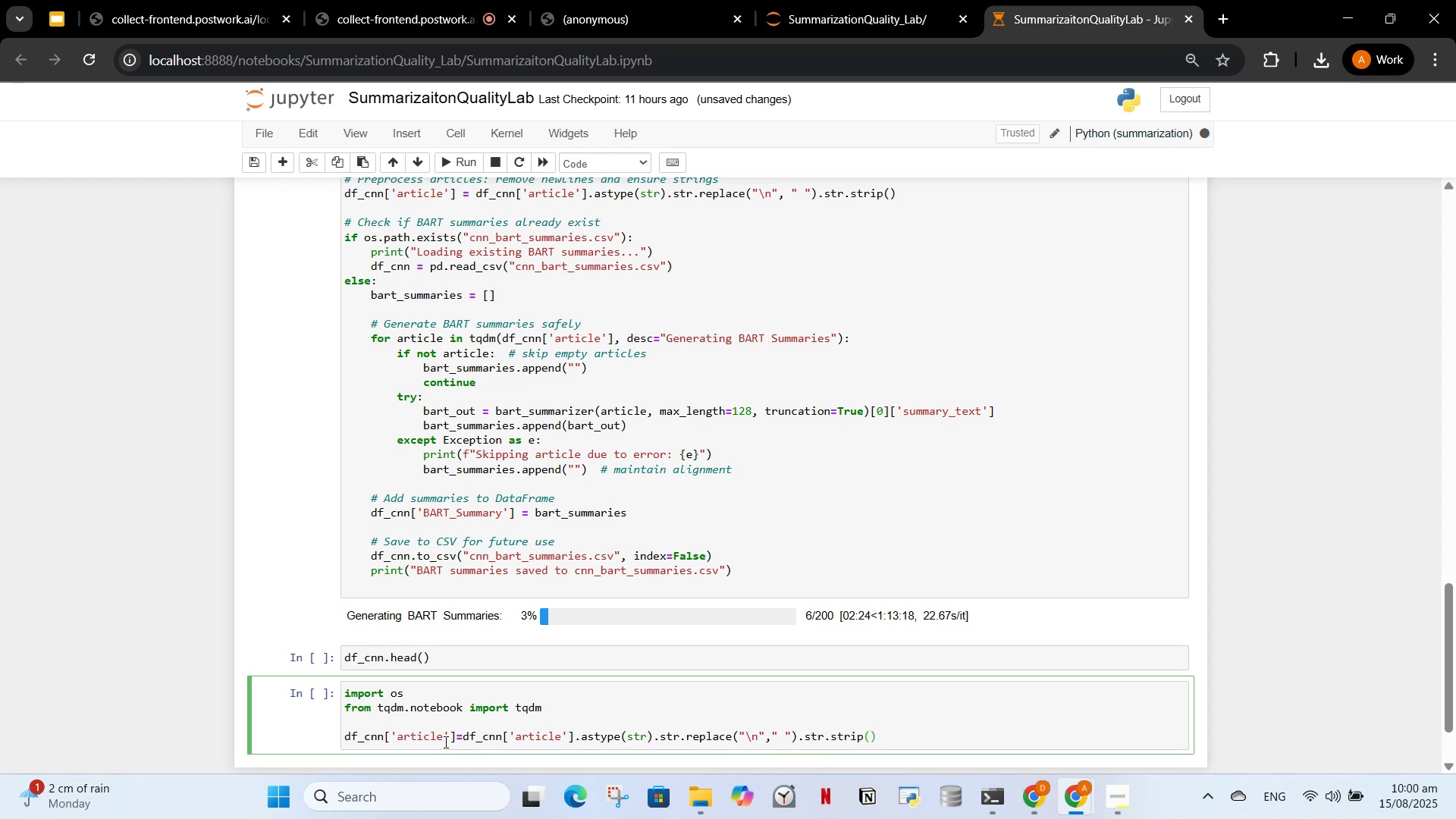 
left_click([457, 743])
 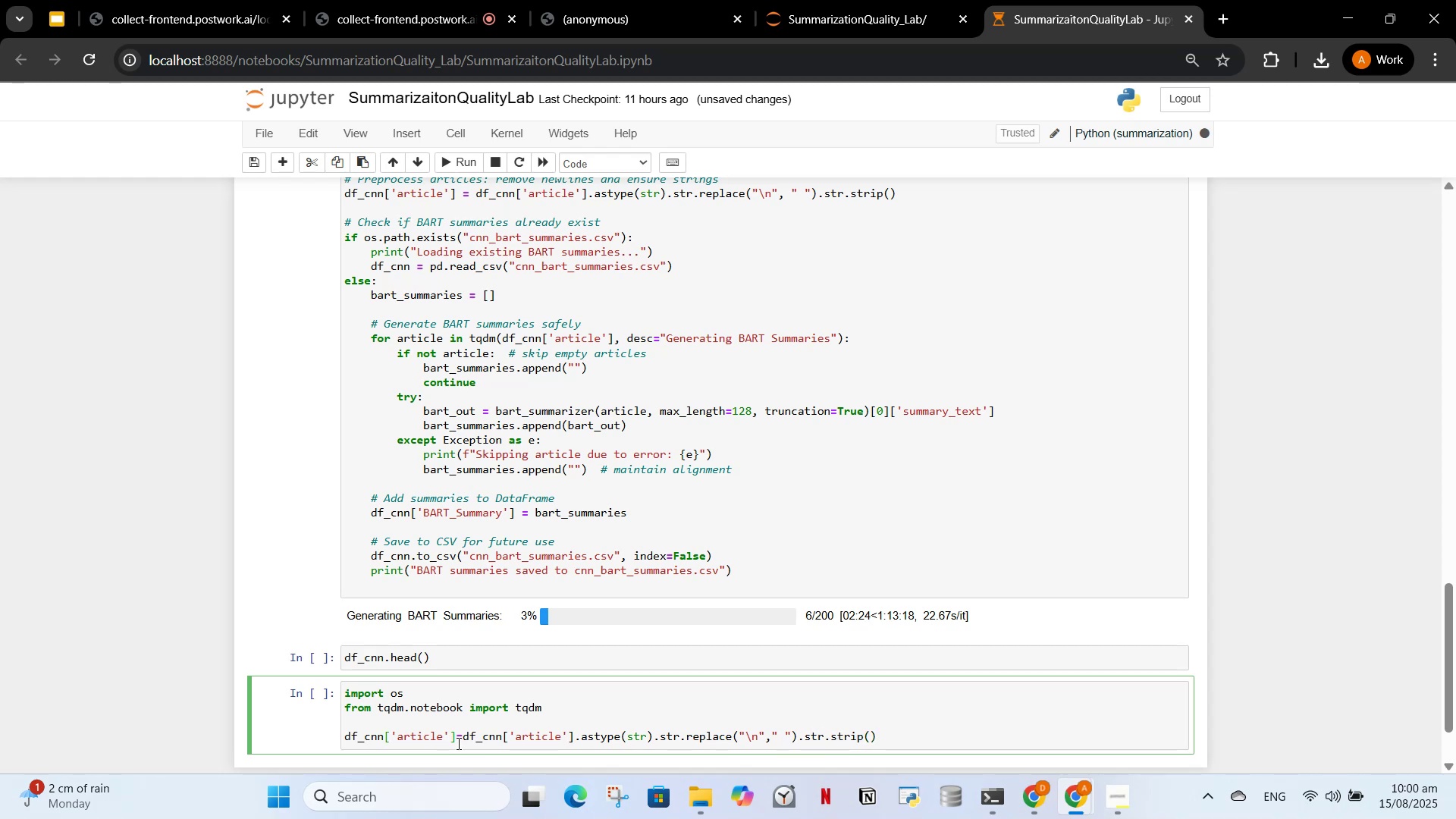 
key(Space)
 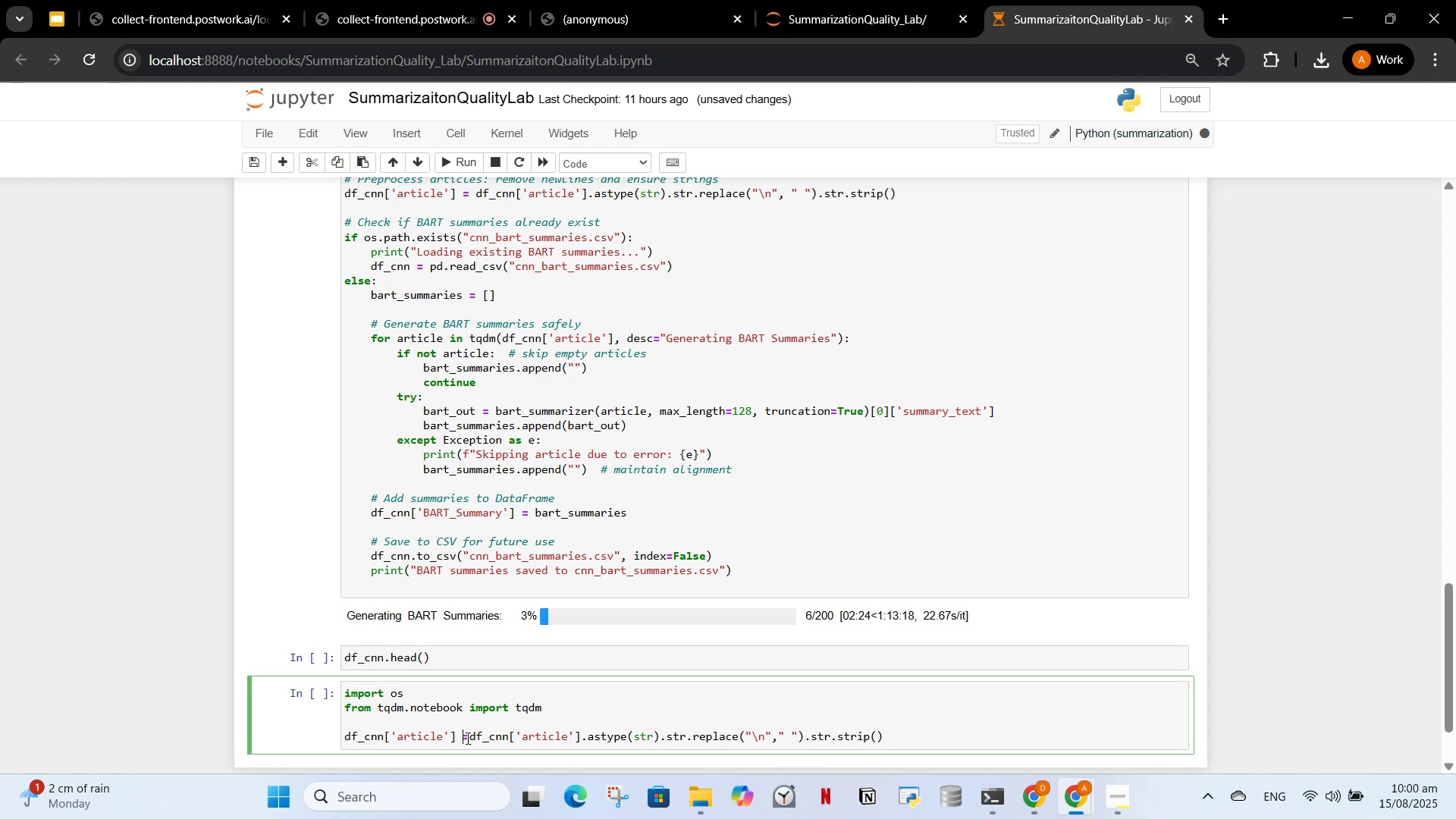 
left_click([469, 742])
 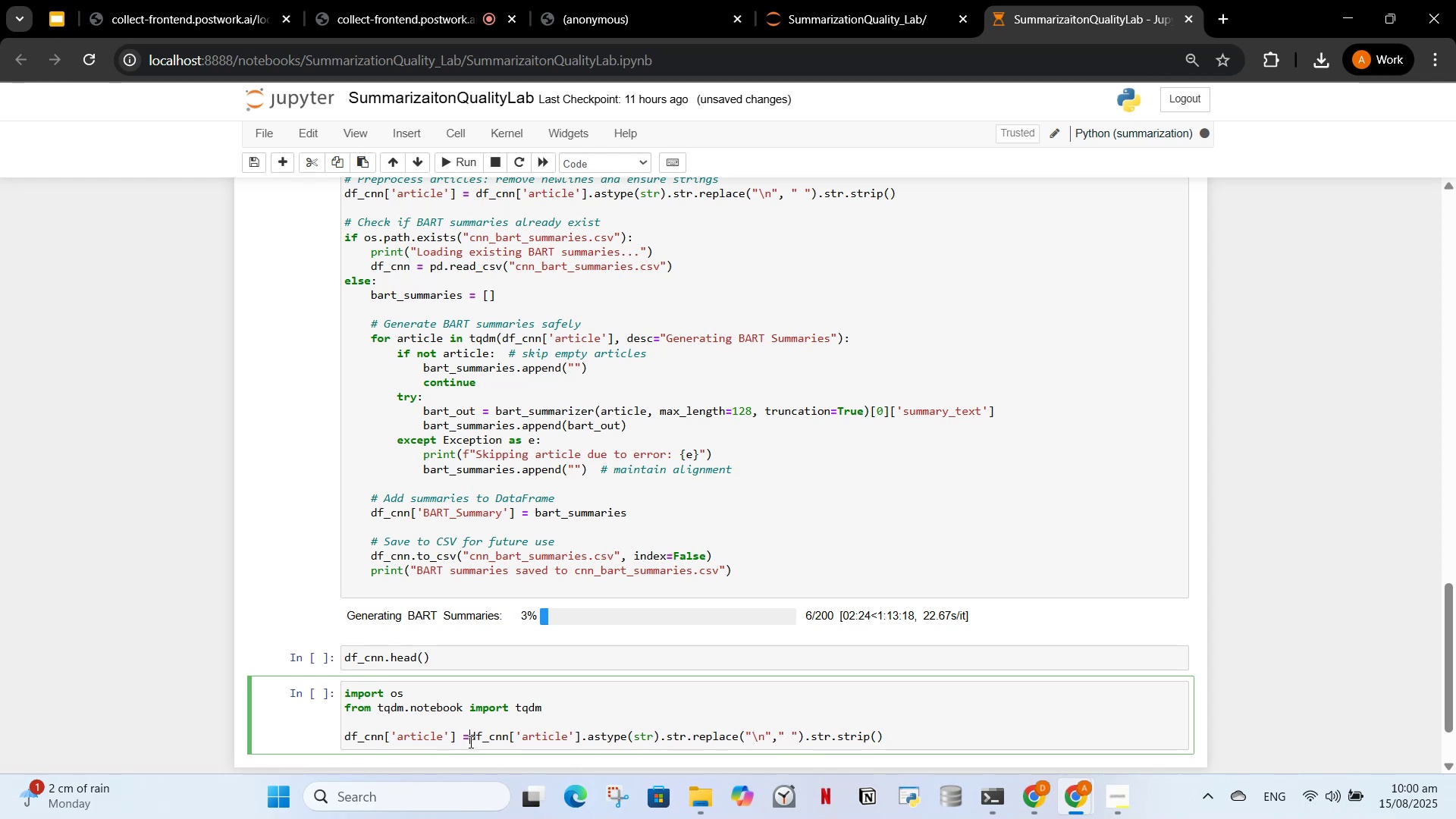 
key(Space)
 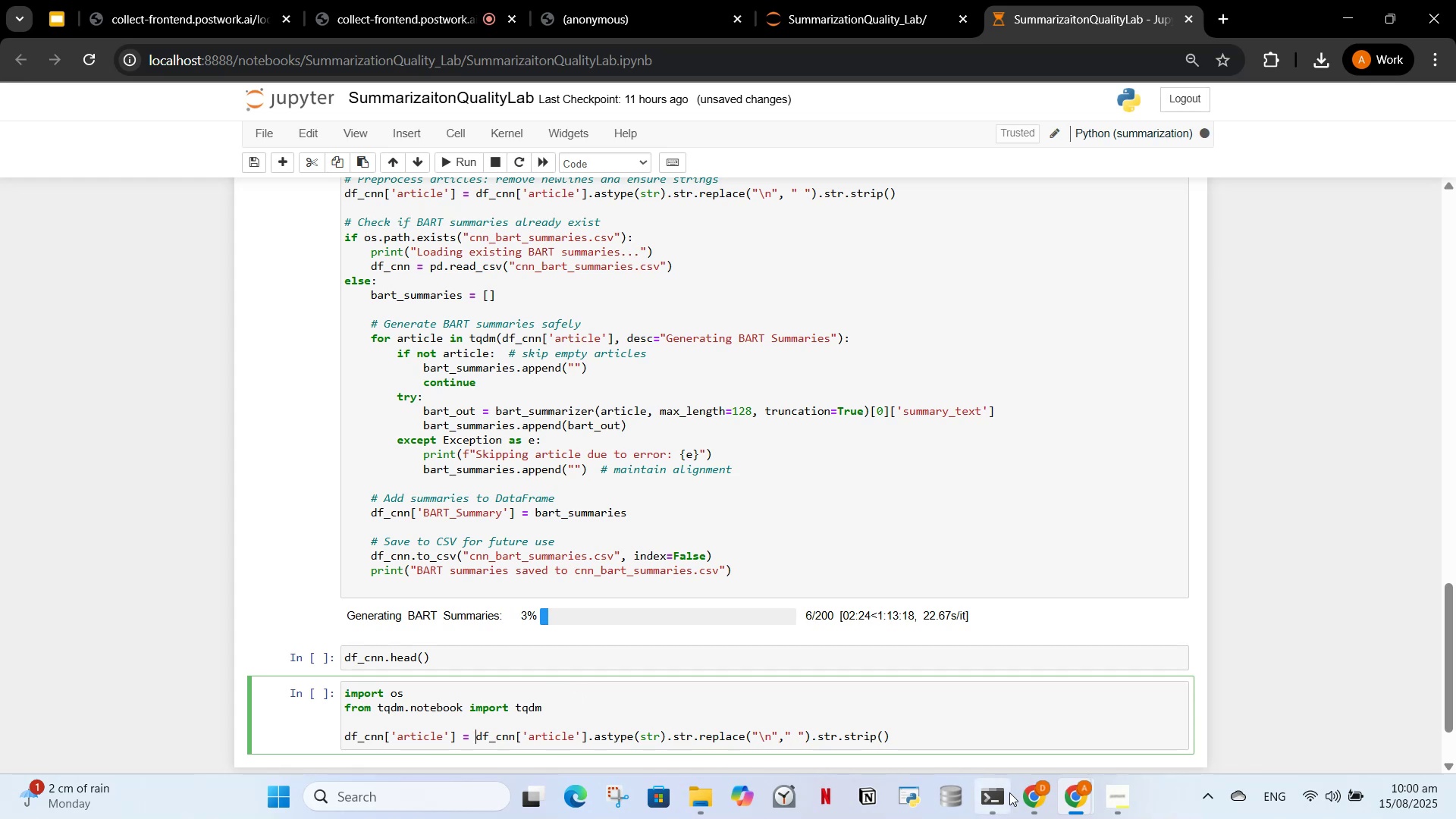 
left_click([933, 740])
 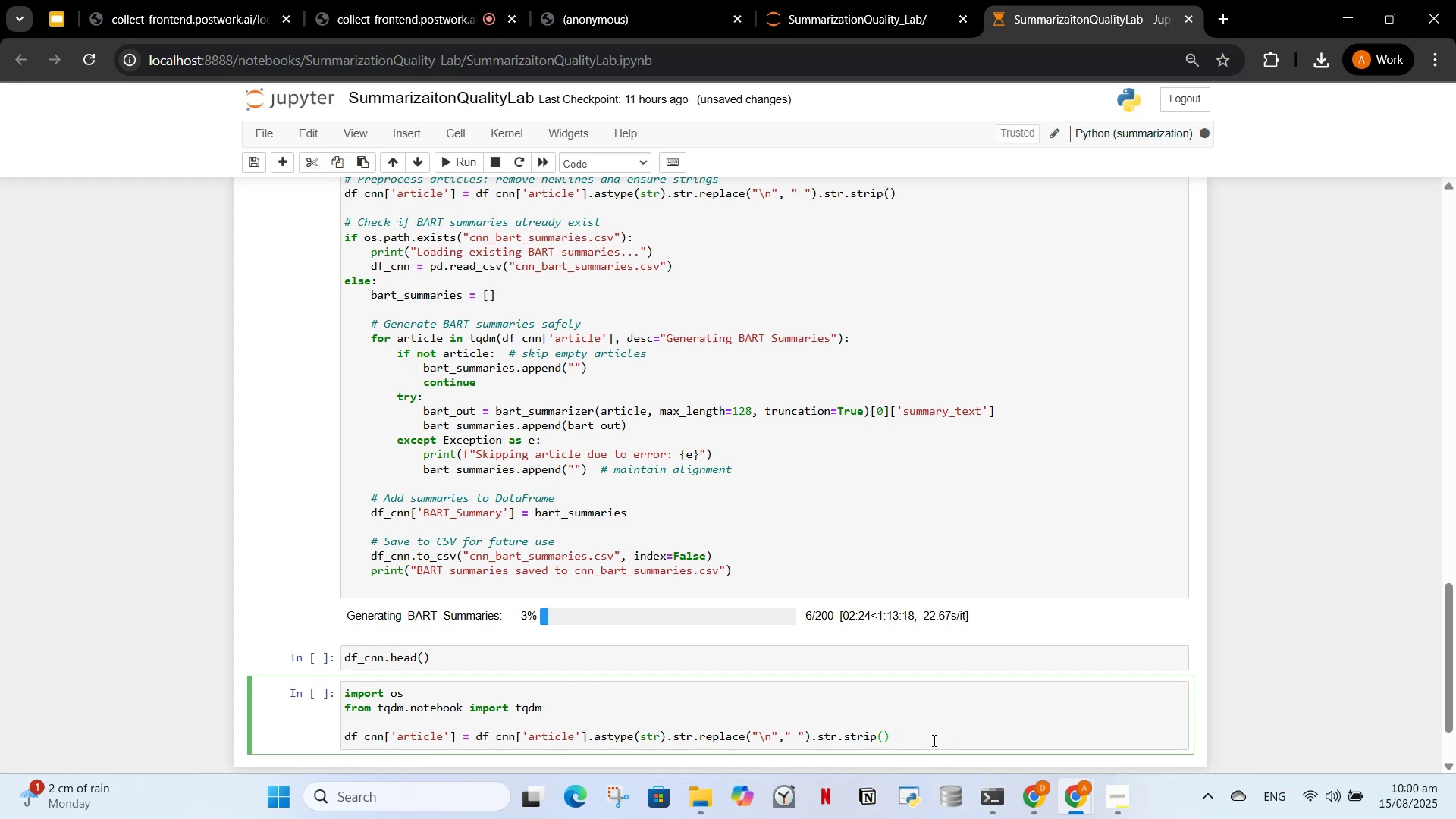 
key(Enter)
 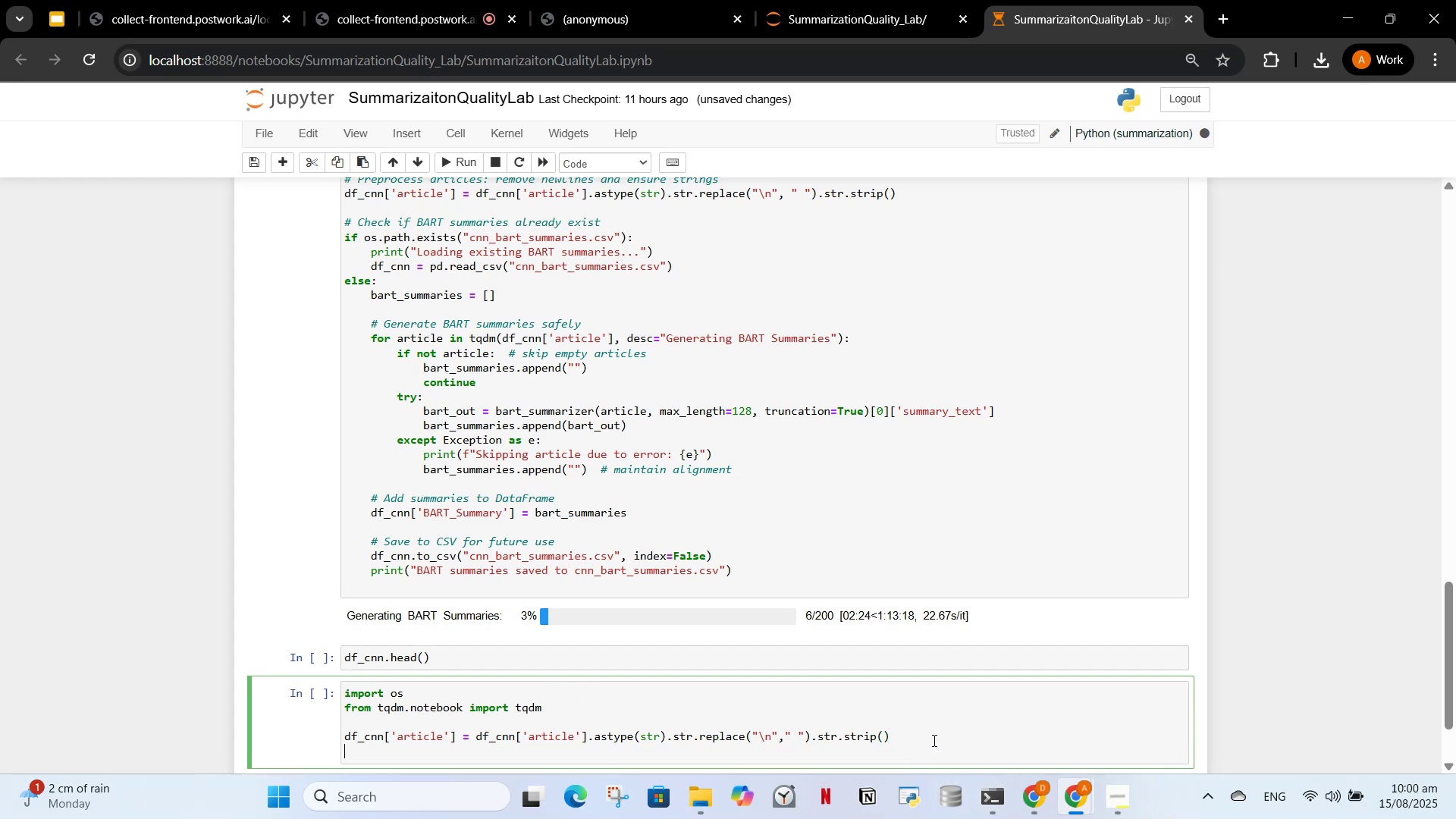 
key(Enter)
 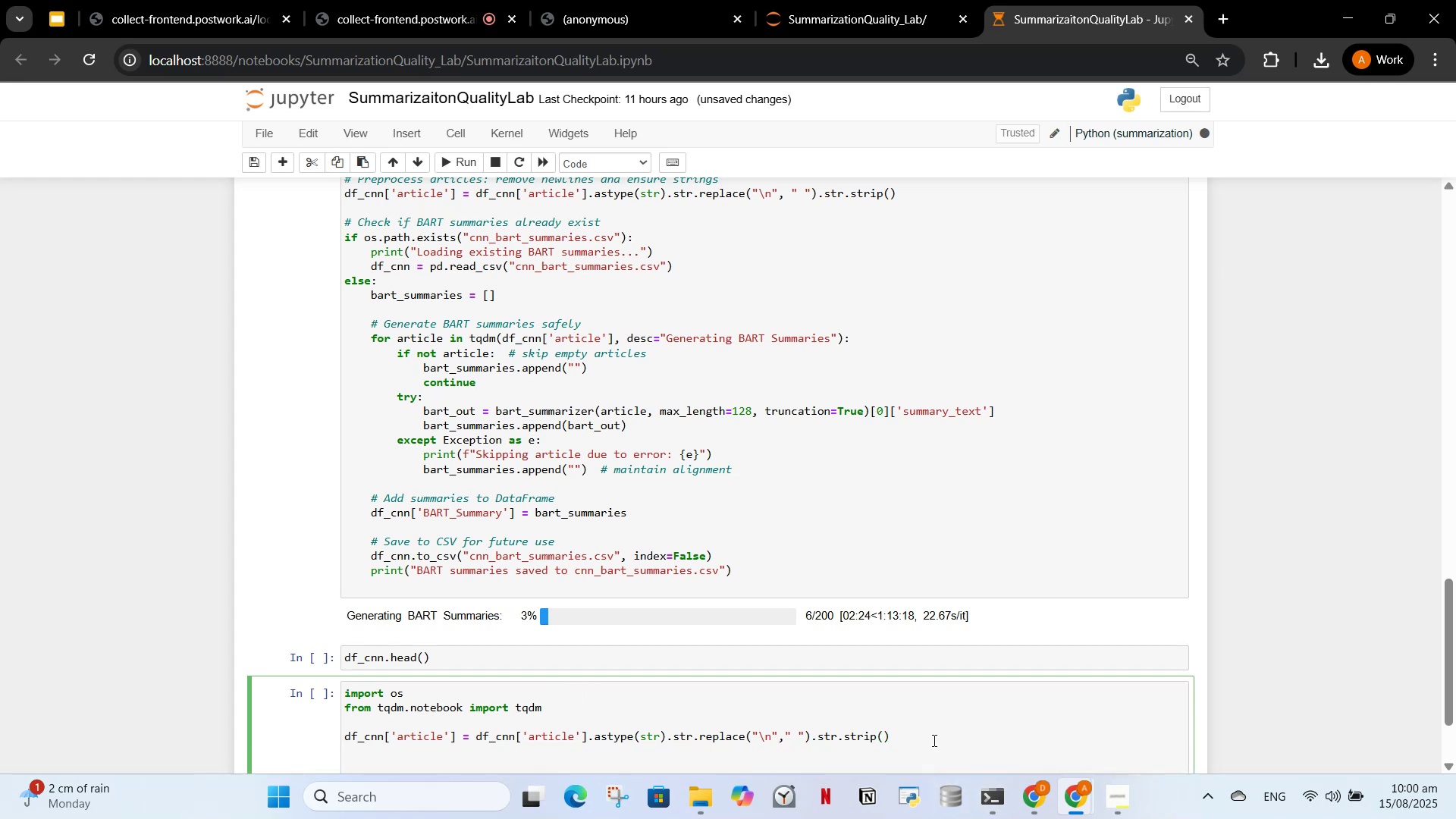 
type(if os.path.exists('cnn_pegasus_summaries.csv)
 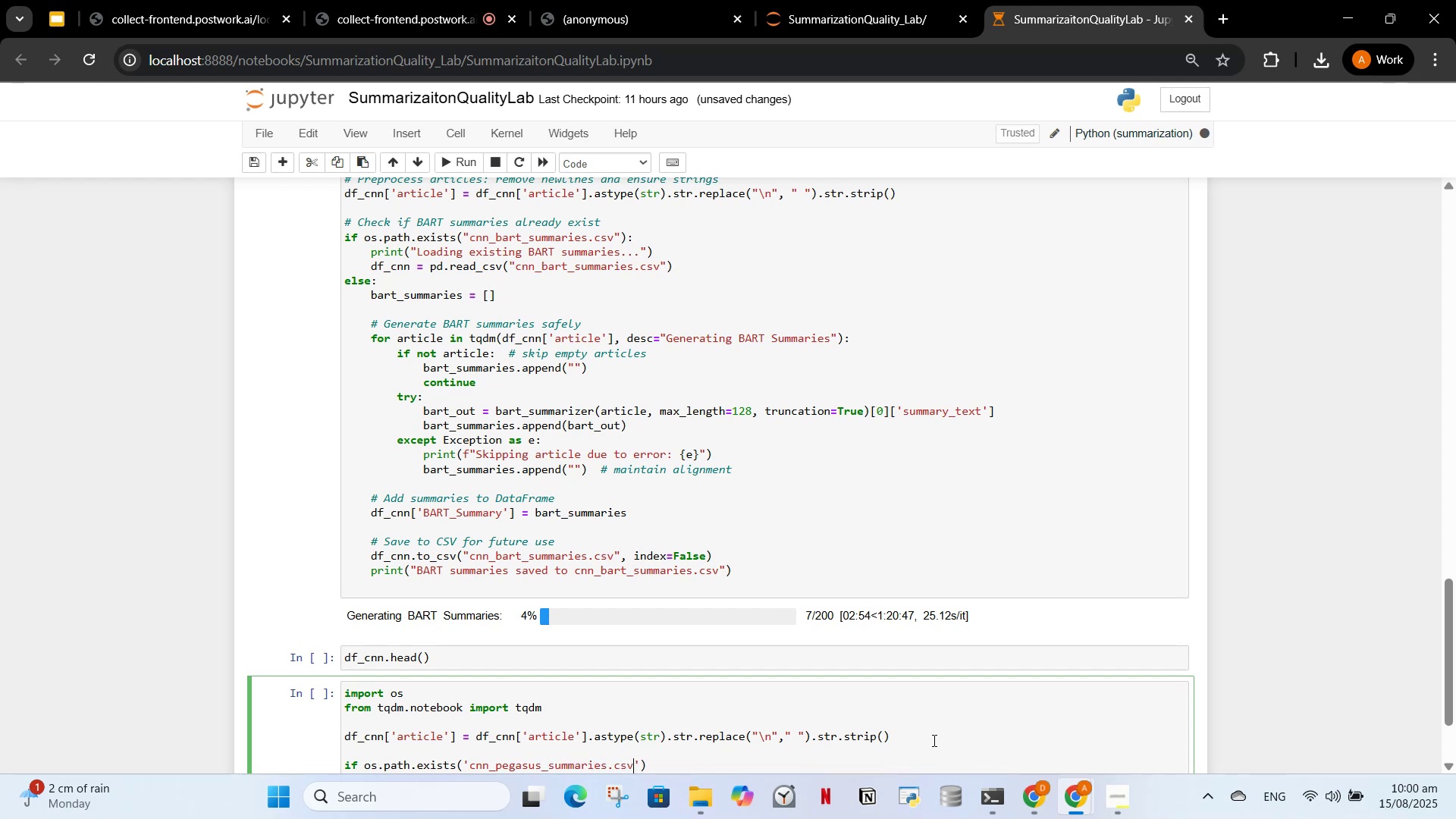 
key(ArrowRight)
 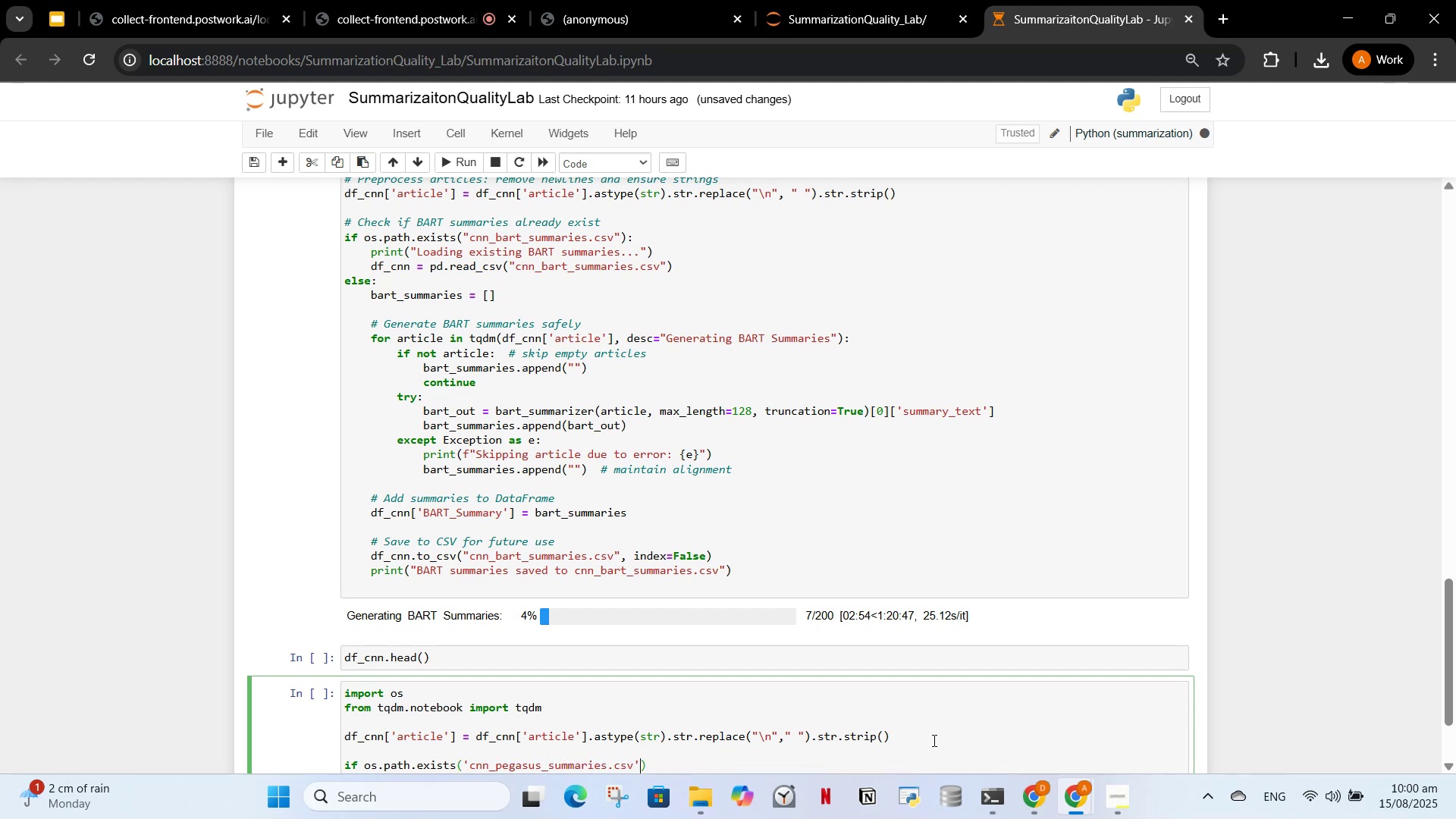 
key(ArrowRight)
 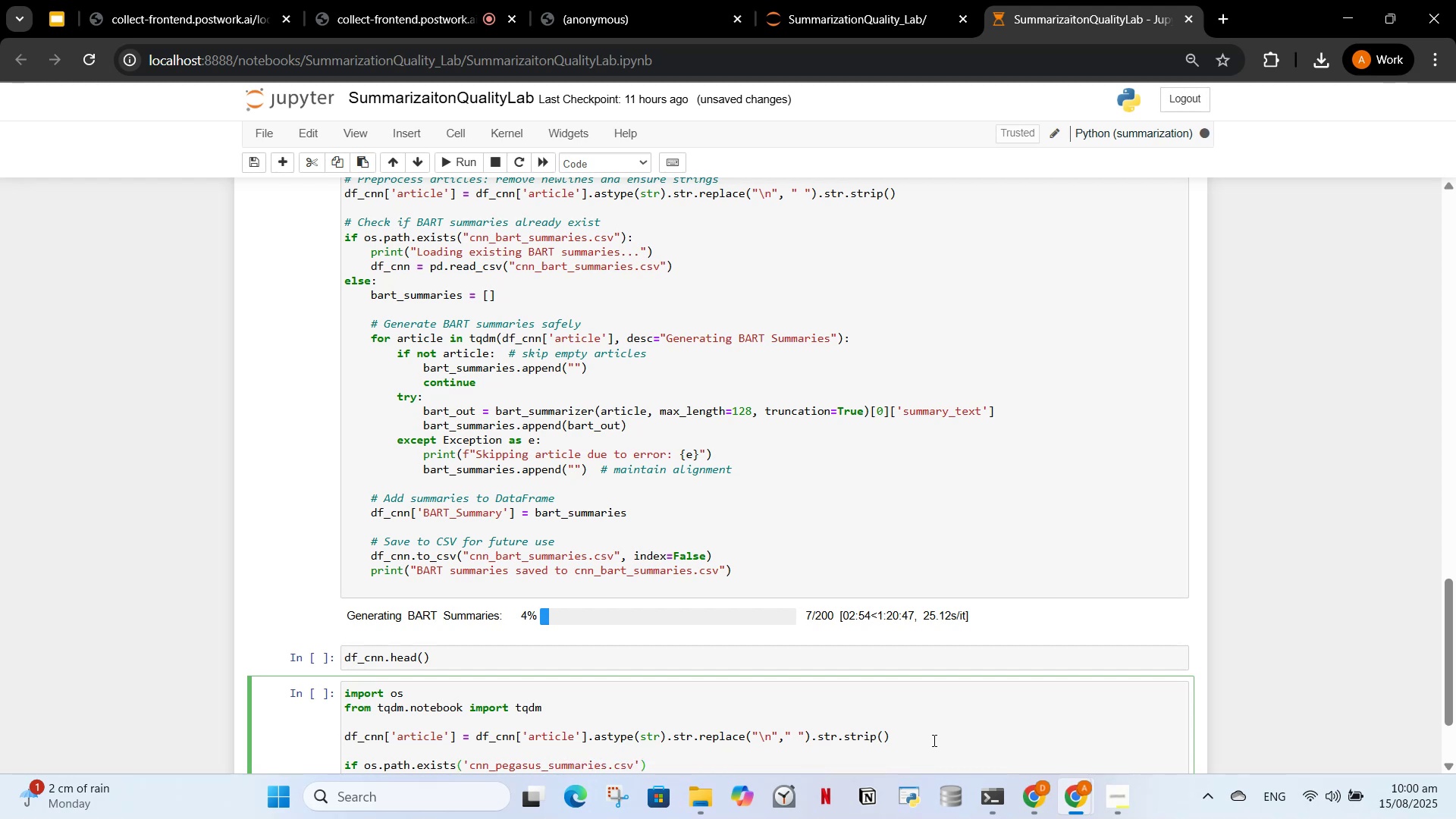 
key(Shift+Semicolon)
 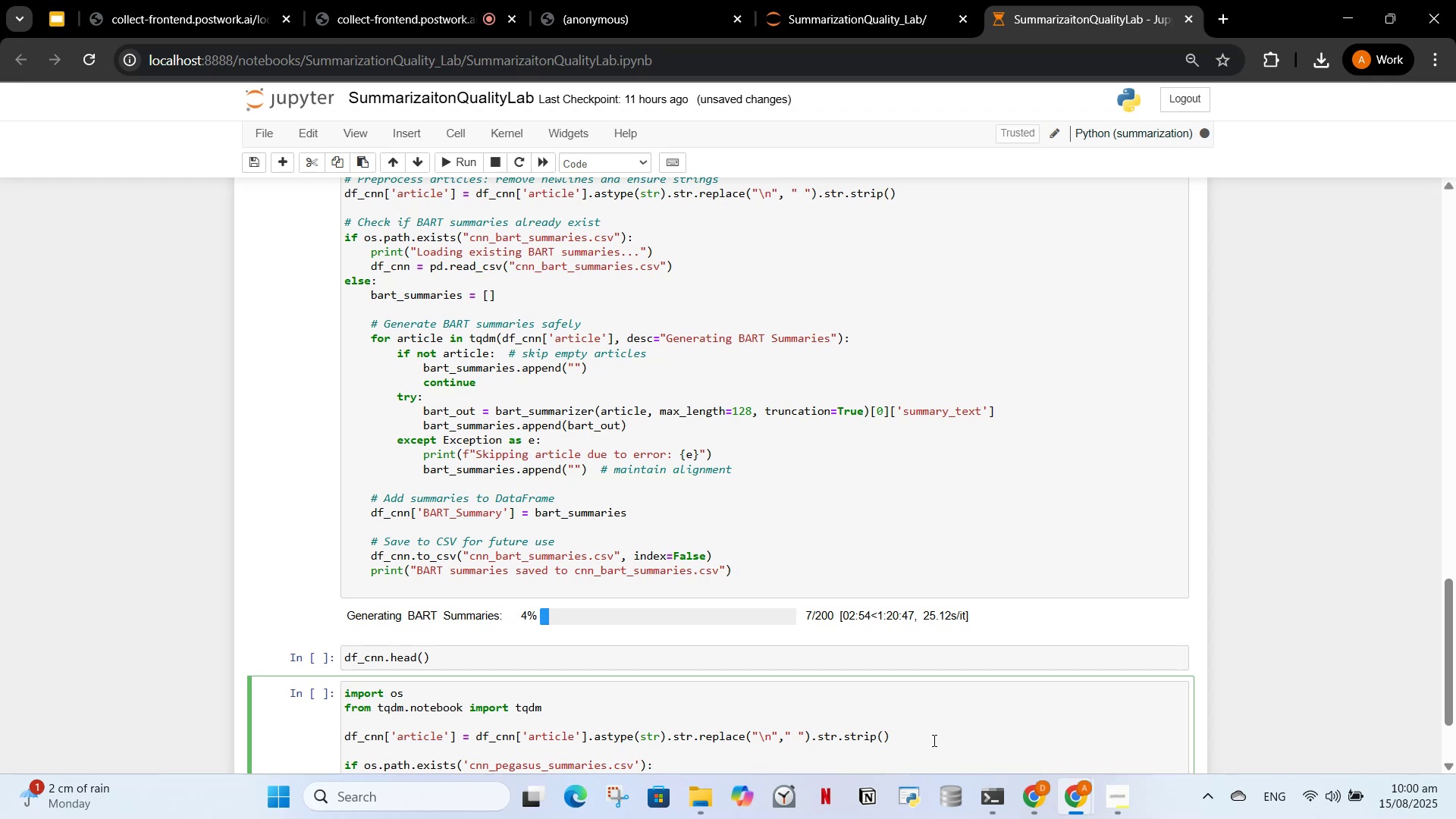 
key(Enter)
 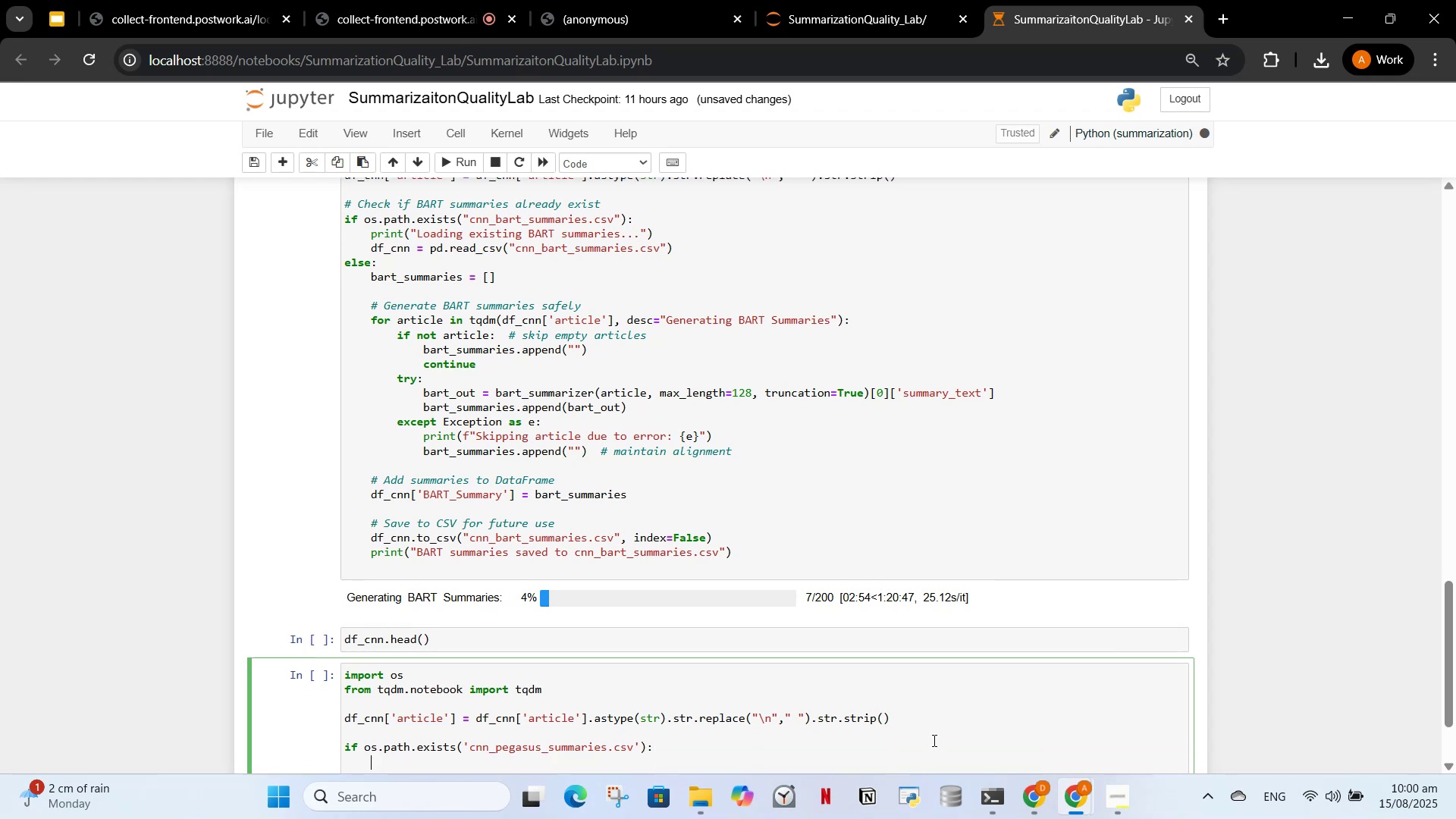 
type(print("Loading existing PEGASUS summaries)
 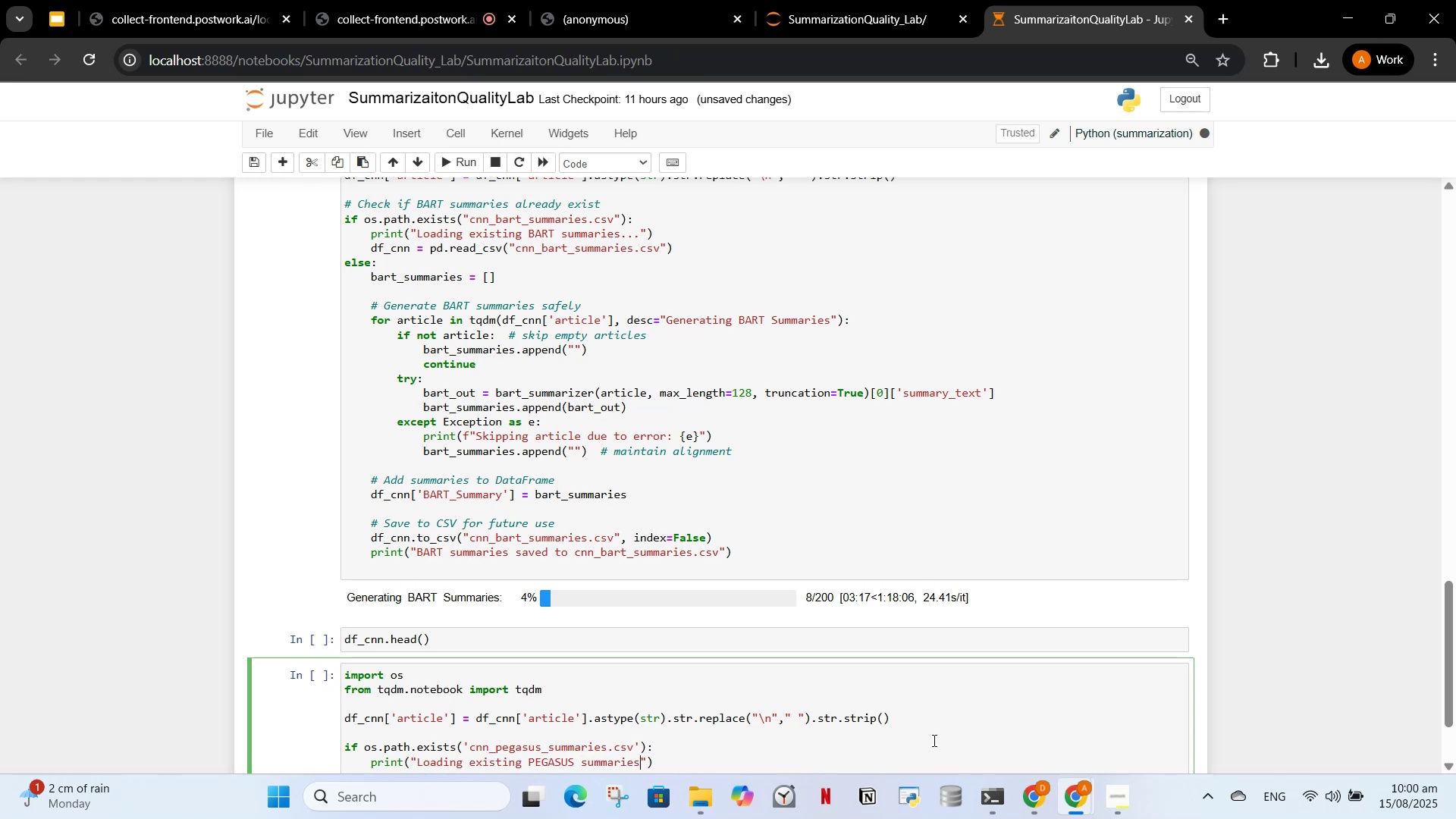 
key(Period)
 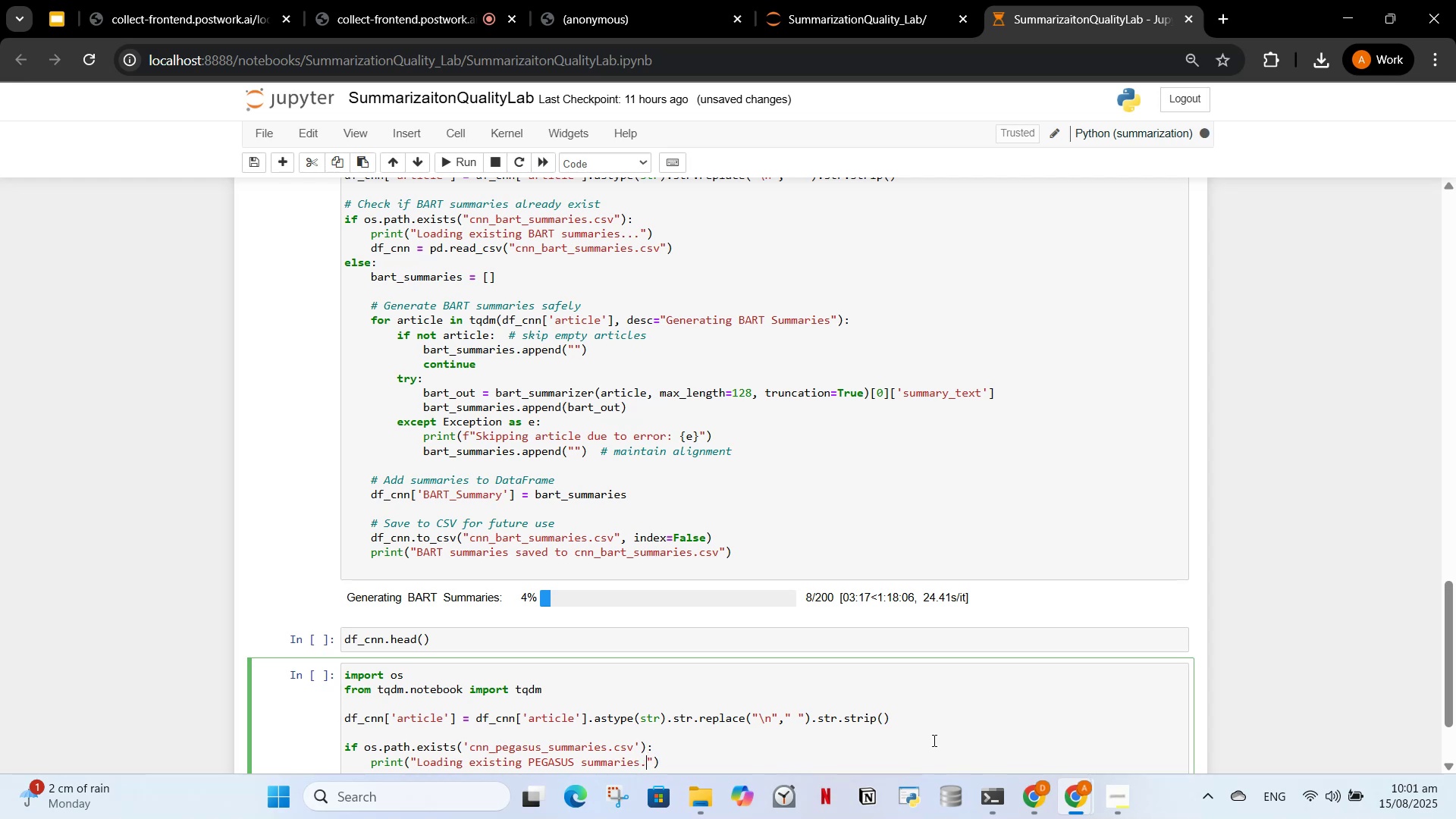 
key(Period)
 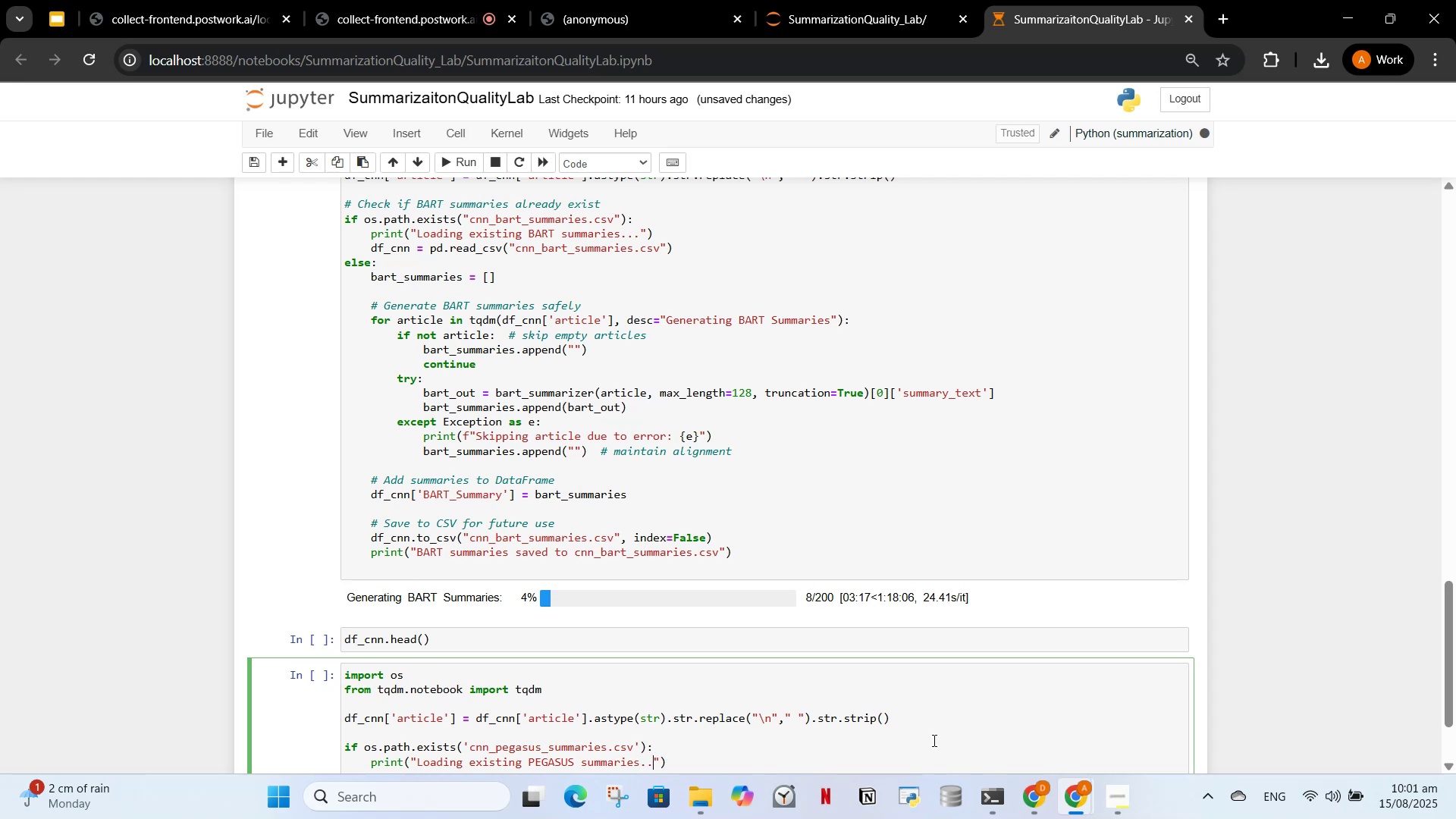 
key(Period)
 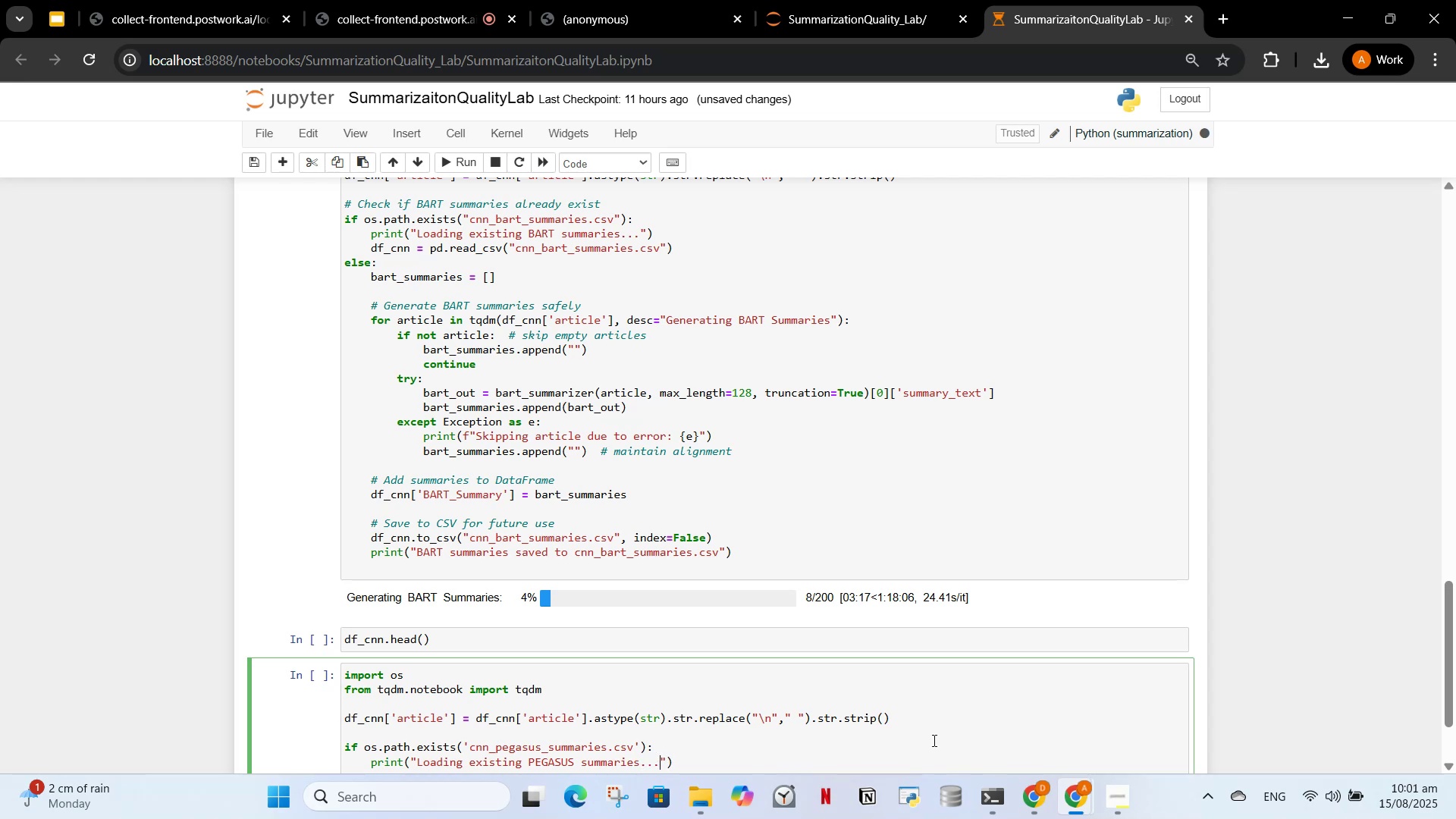 
key(ArrowRight)
 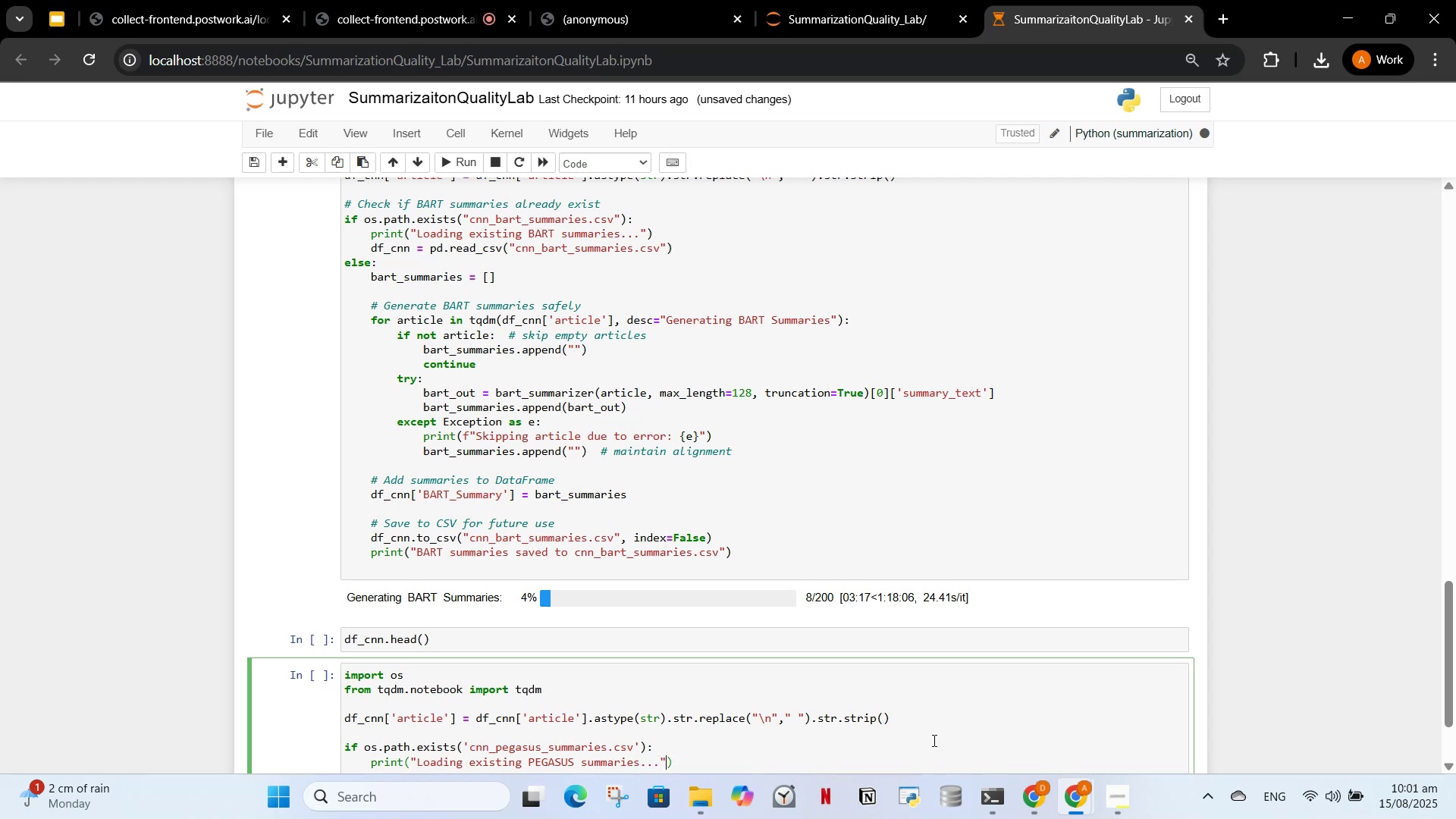 
key(ArrowRight)
 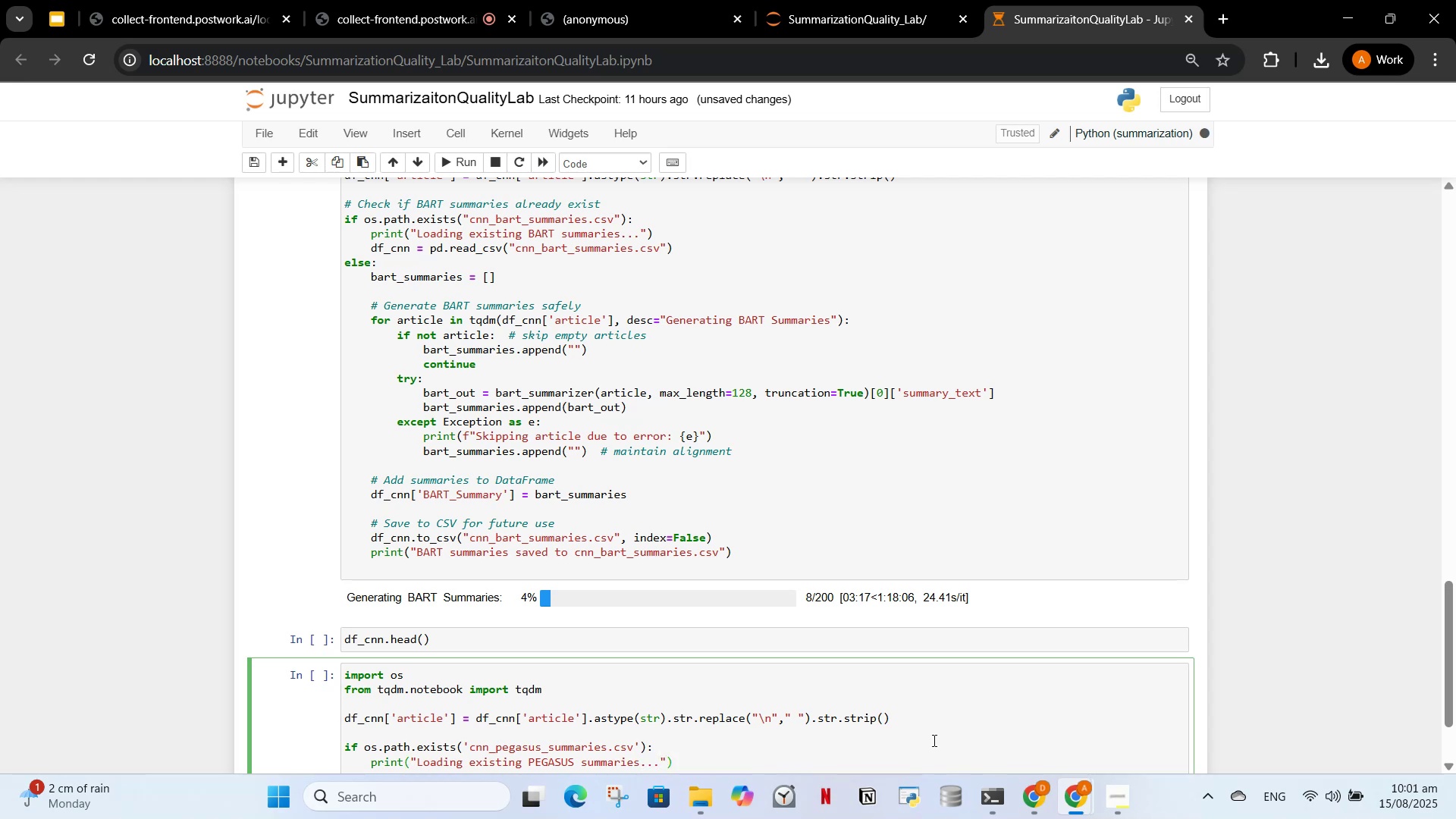 
key(Enter)
 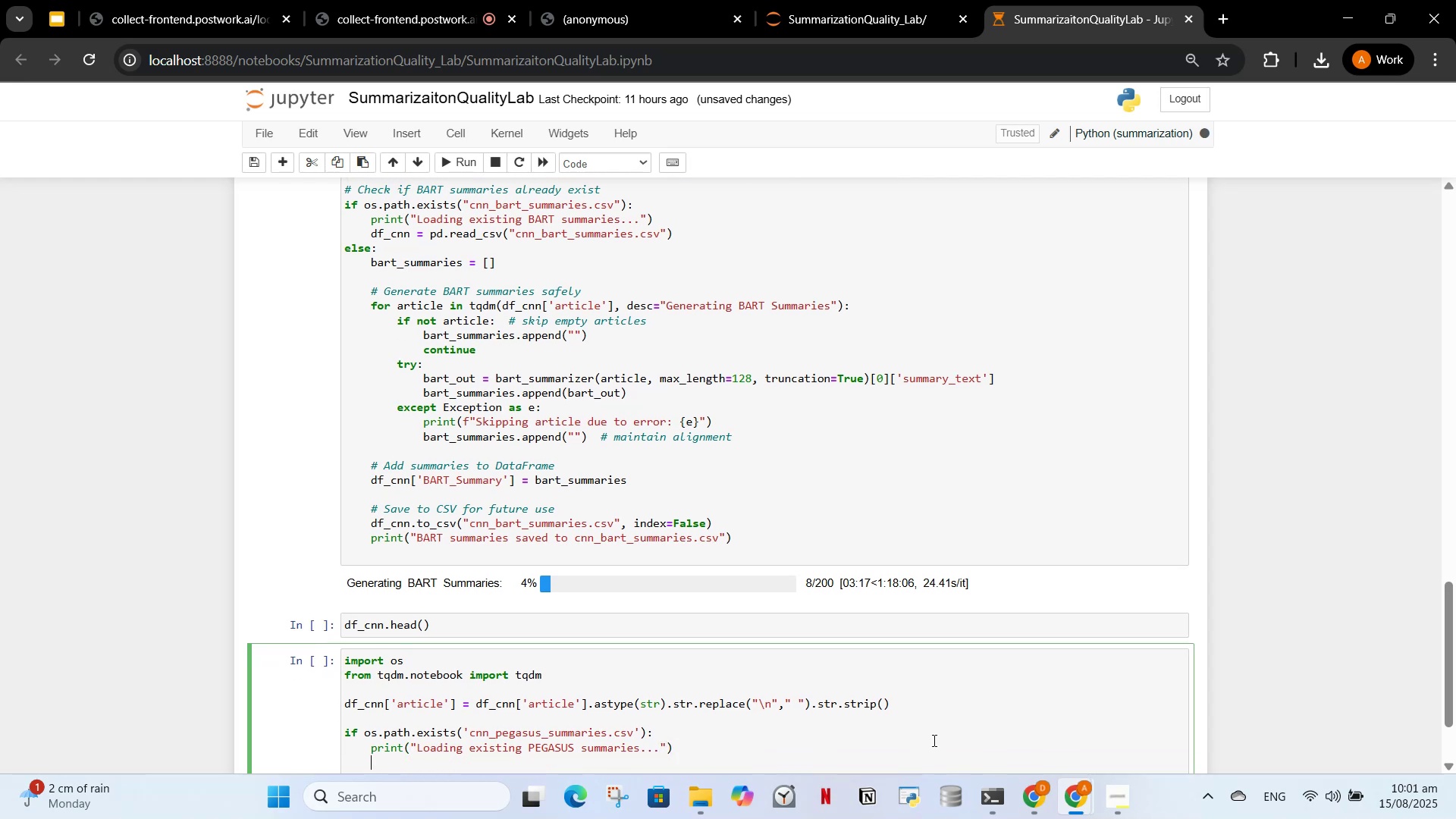 
type(df_cnn = pd.read)
 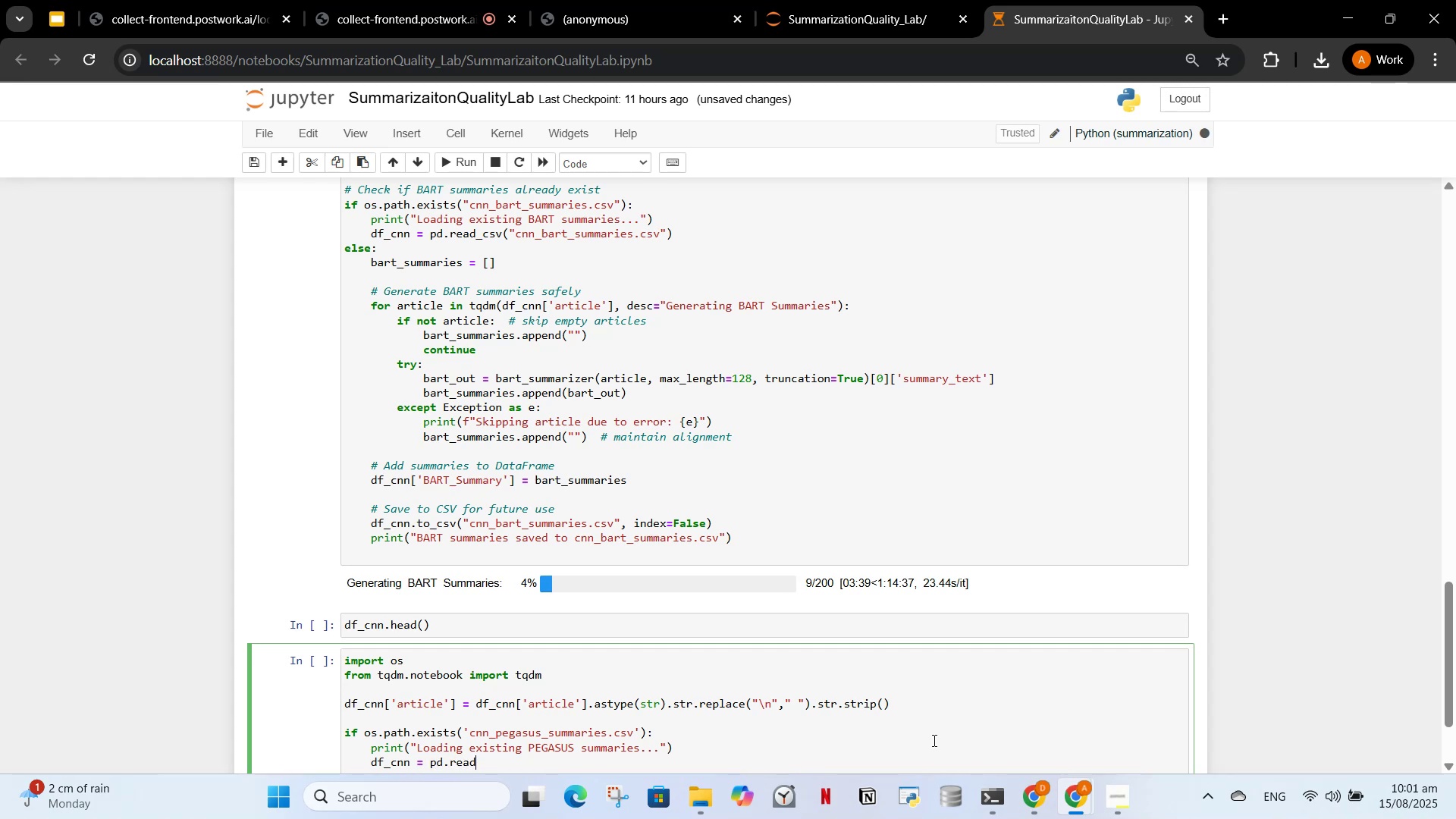 
type(_csv(")
 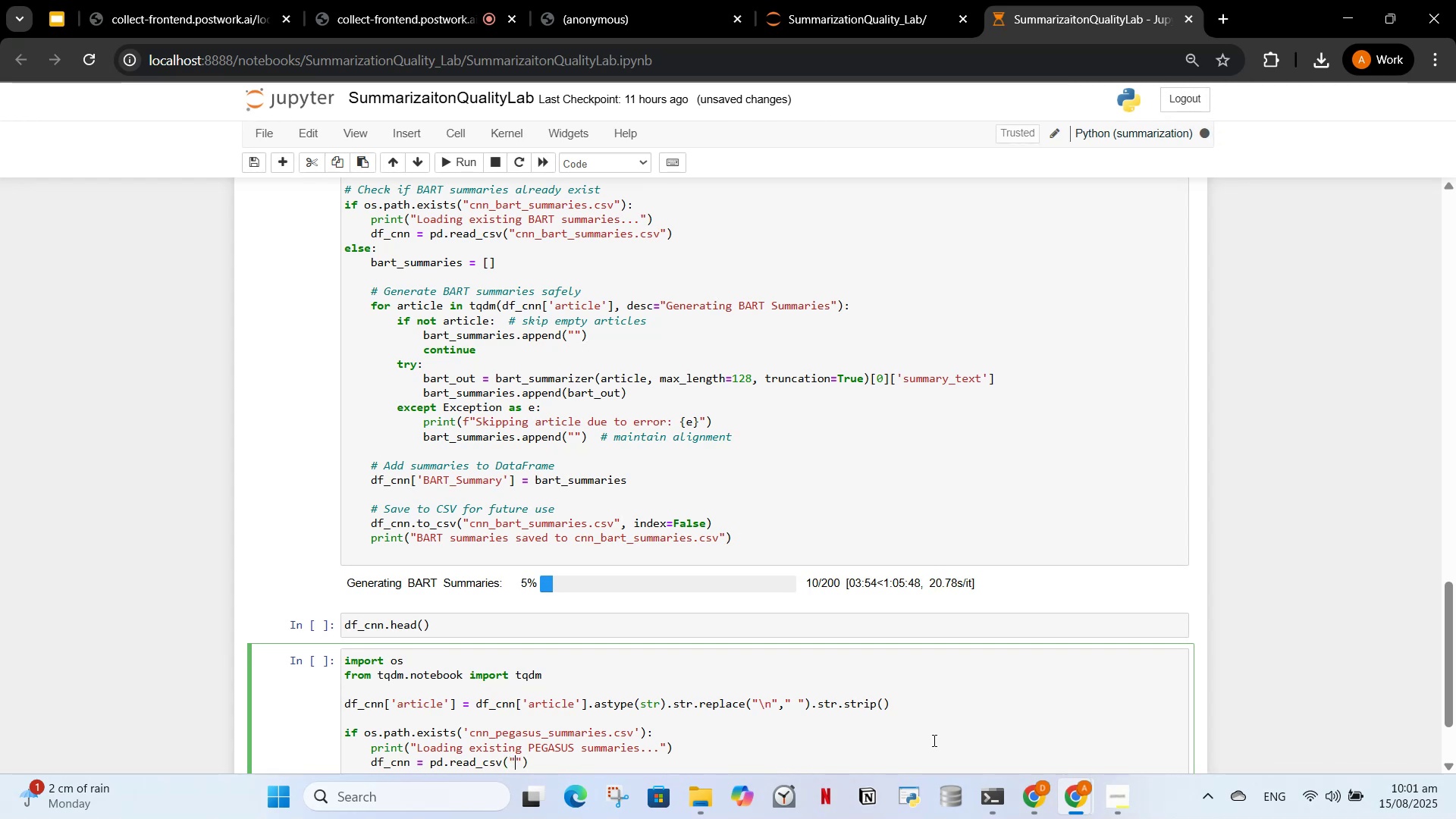 
wait(5.49)
 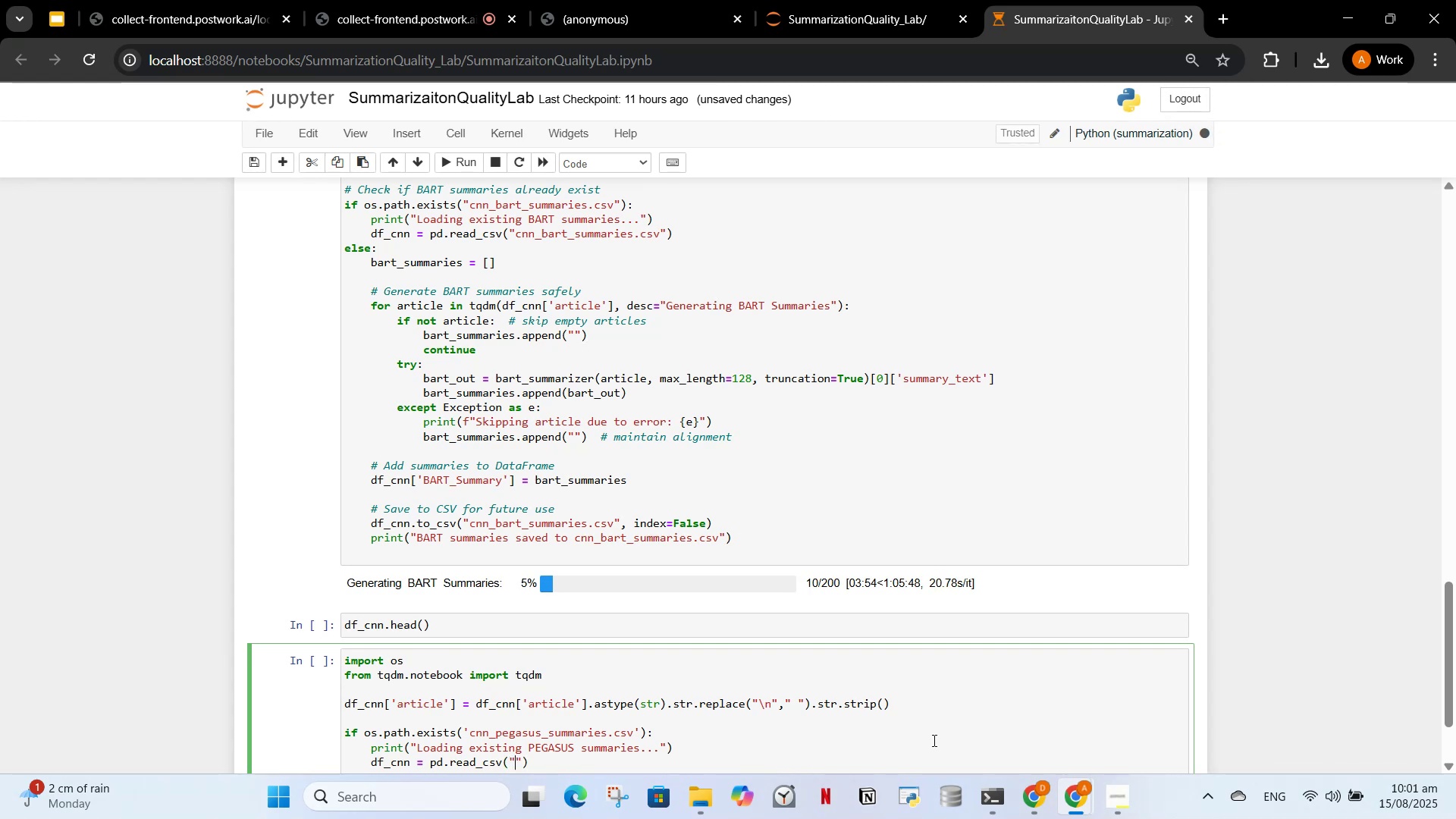 
left_click([466, 734])
 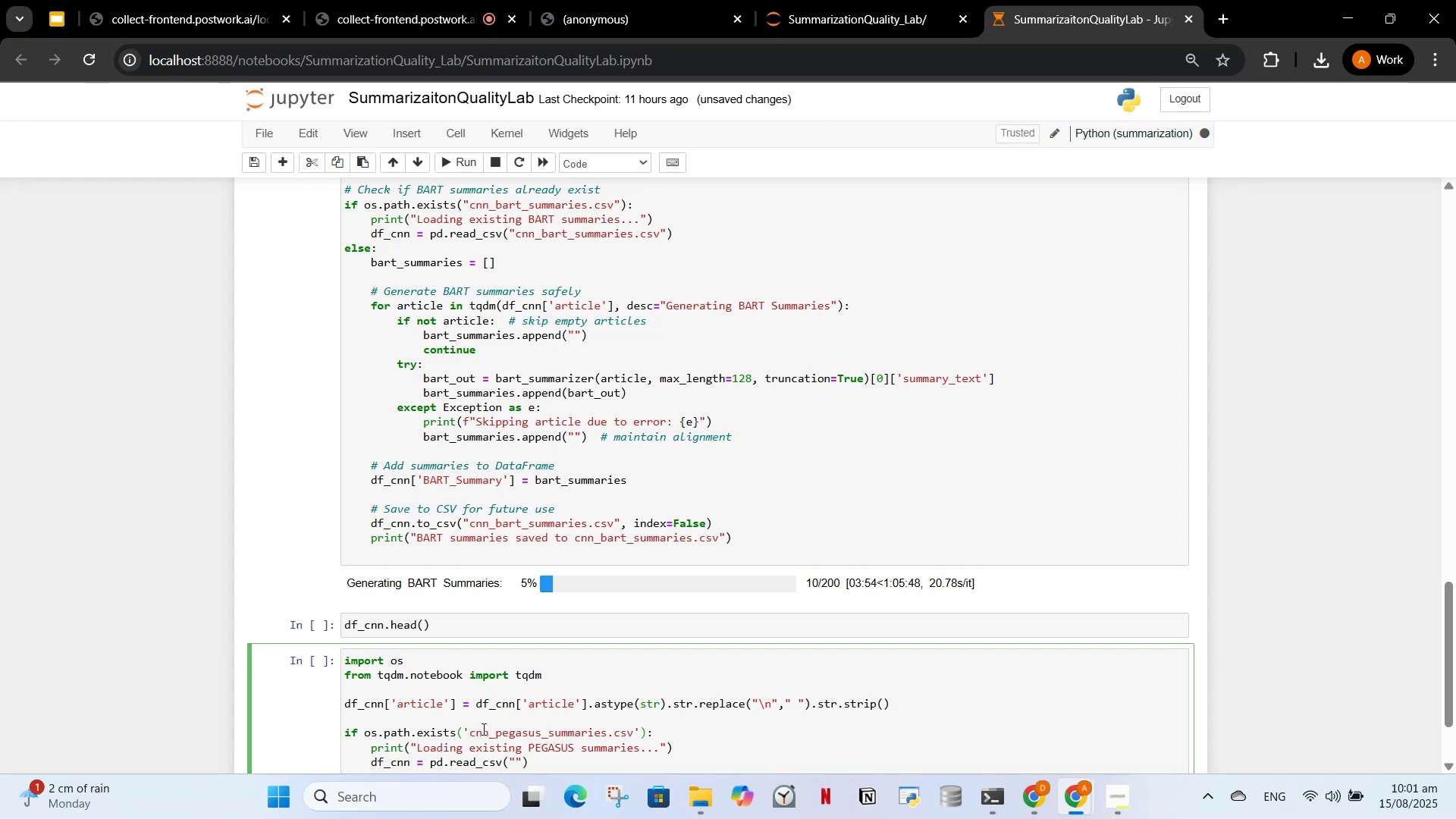 
key(ArrowRight)
 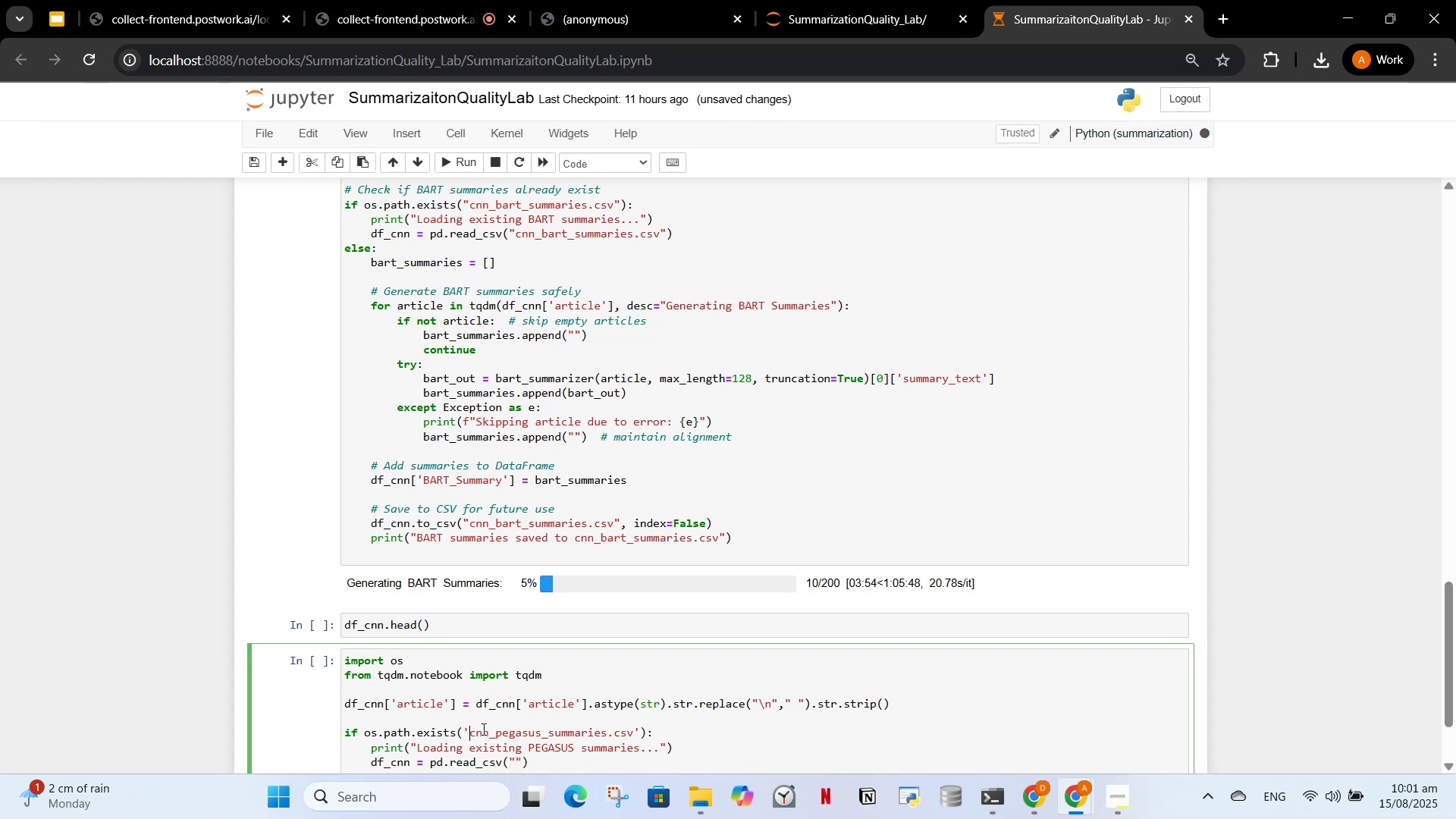 
key(Backspace)
 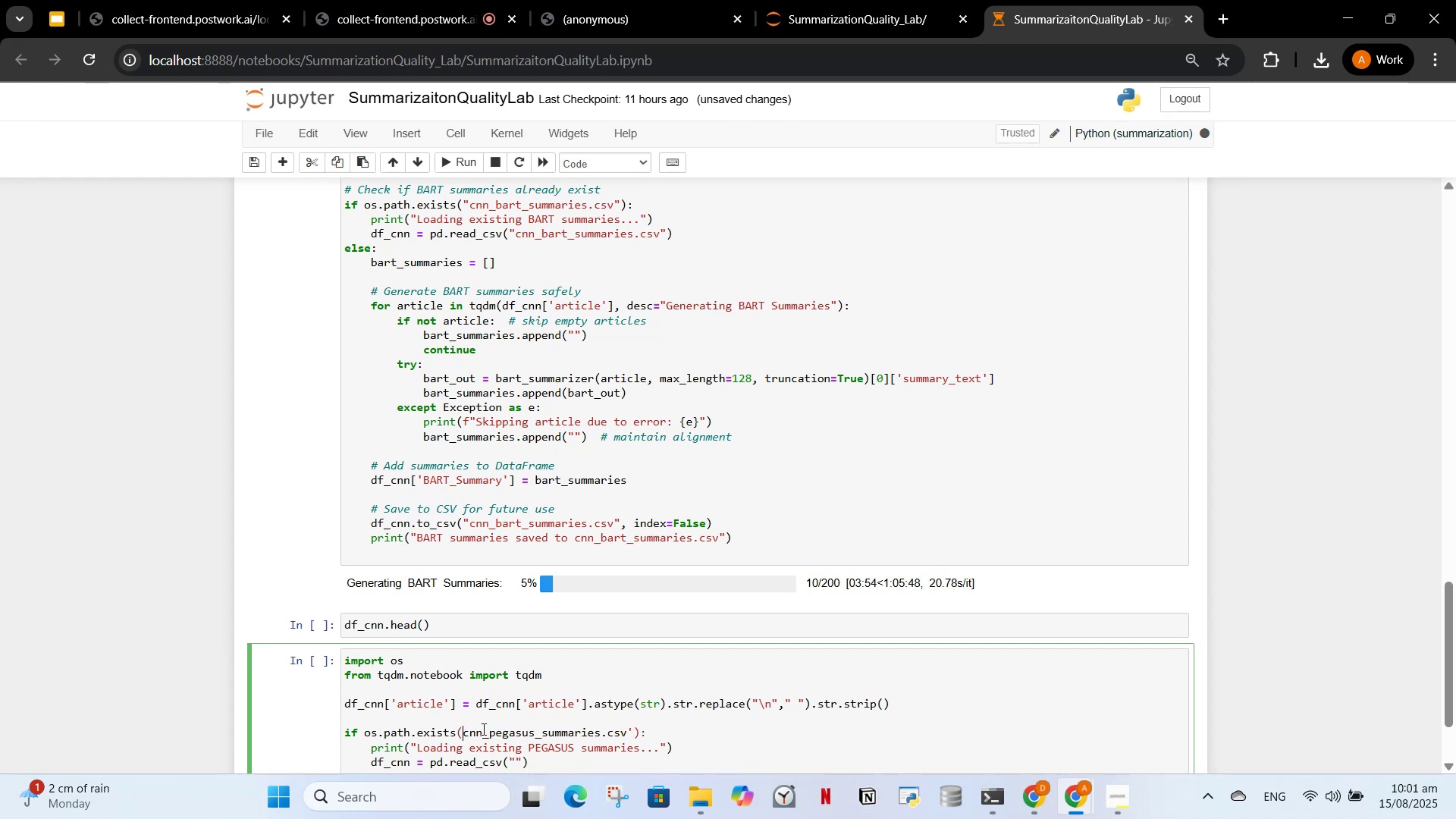 
key(Shift+Quote)
 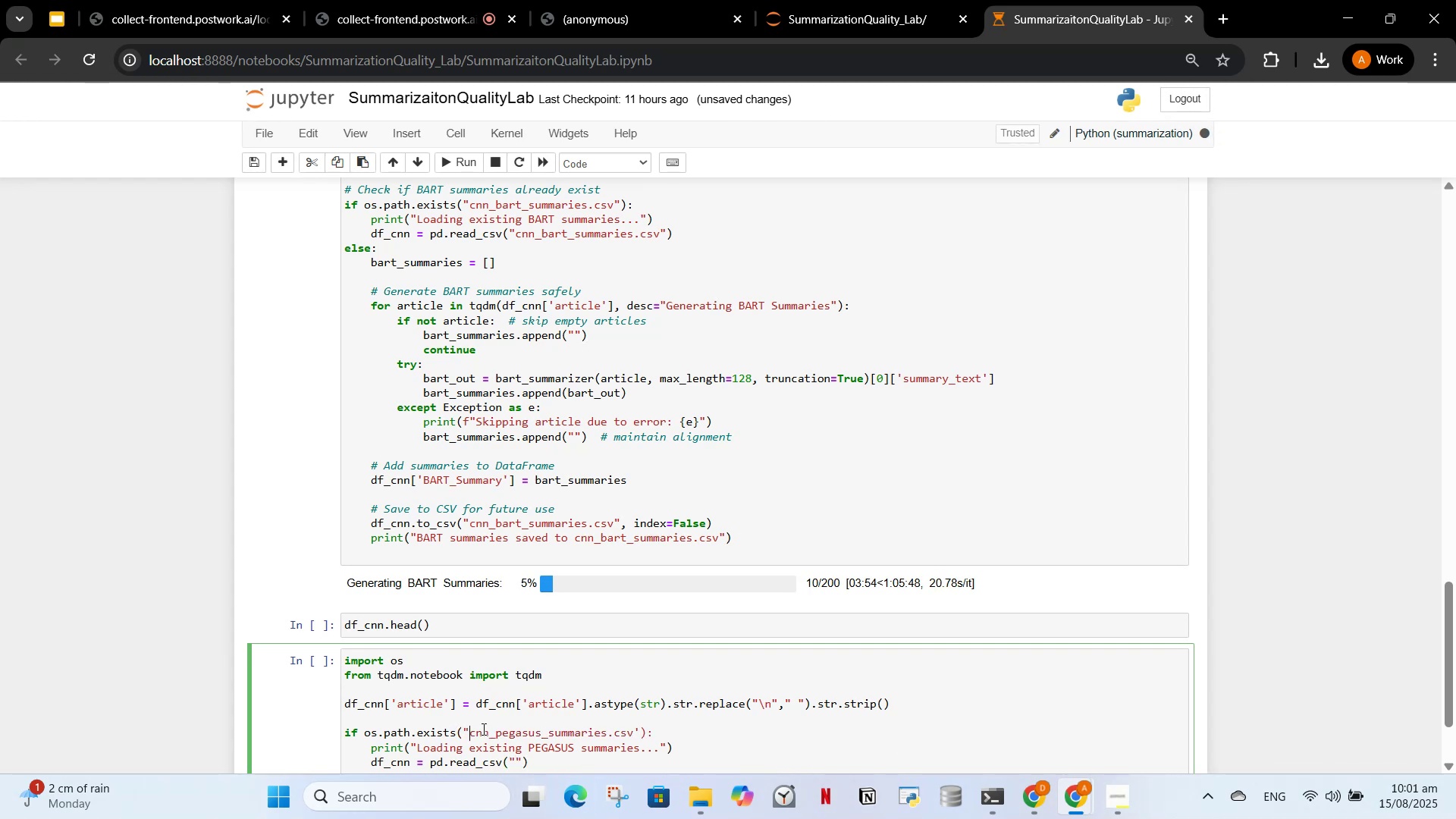 
hold_key(key=ArrowRight, duration=0.83)
 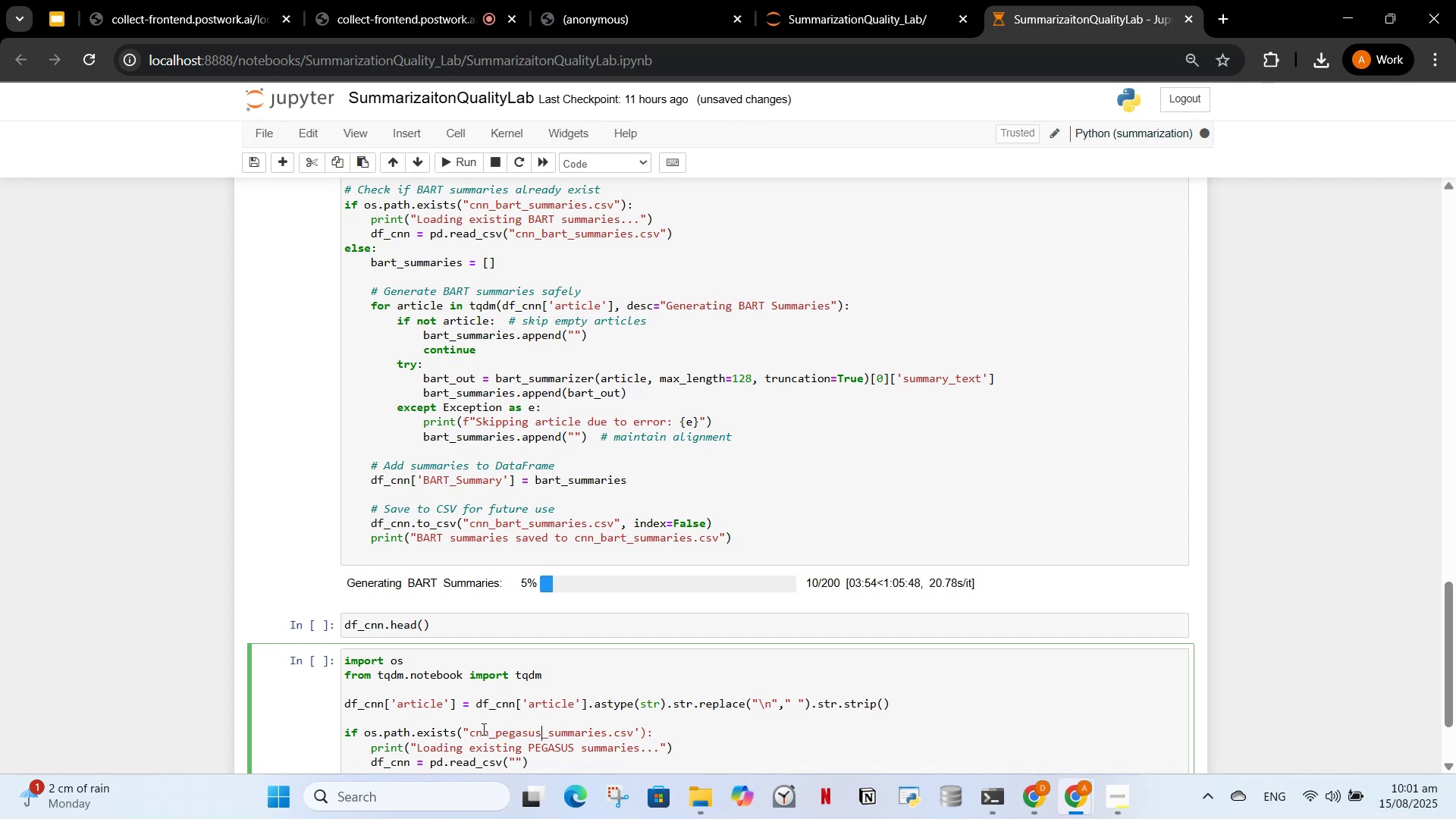 
key(ArrowRight)
 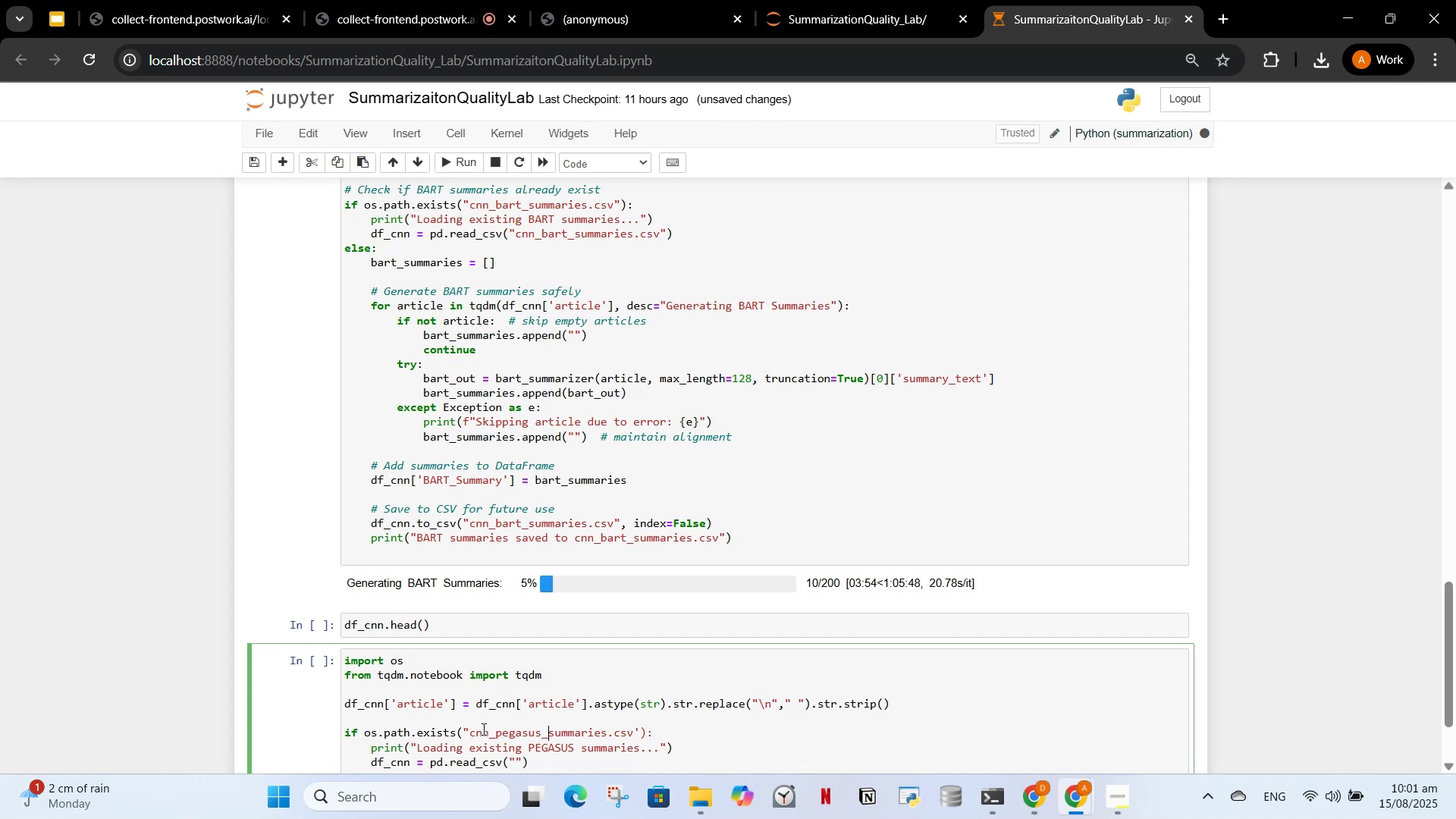 
hold_key(key=ArrowRight, duration=0.61)
 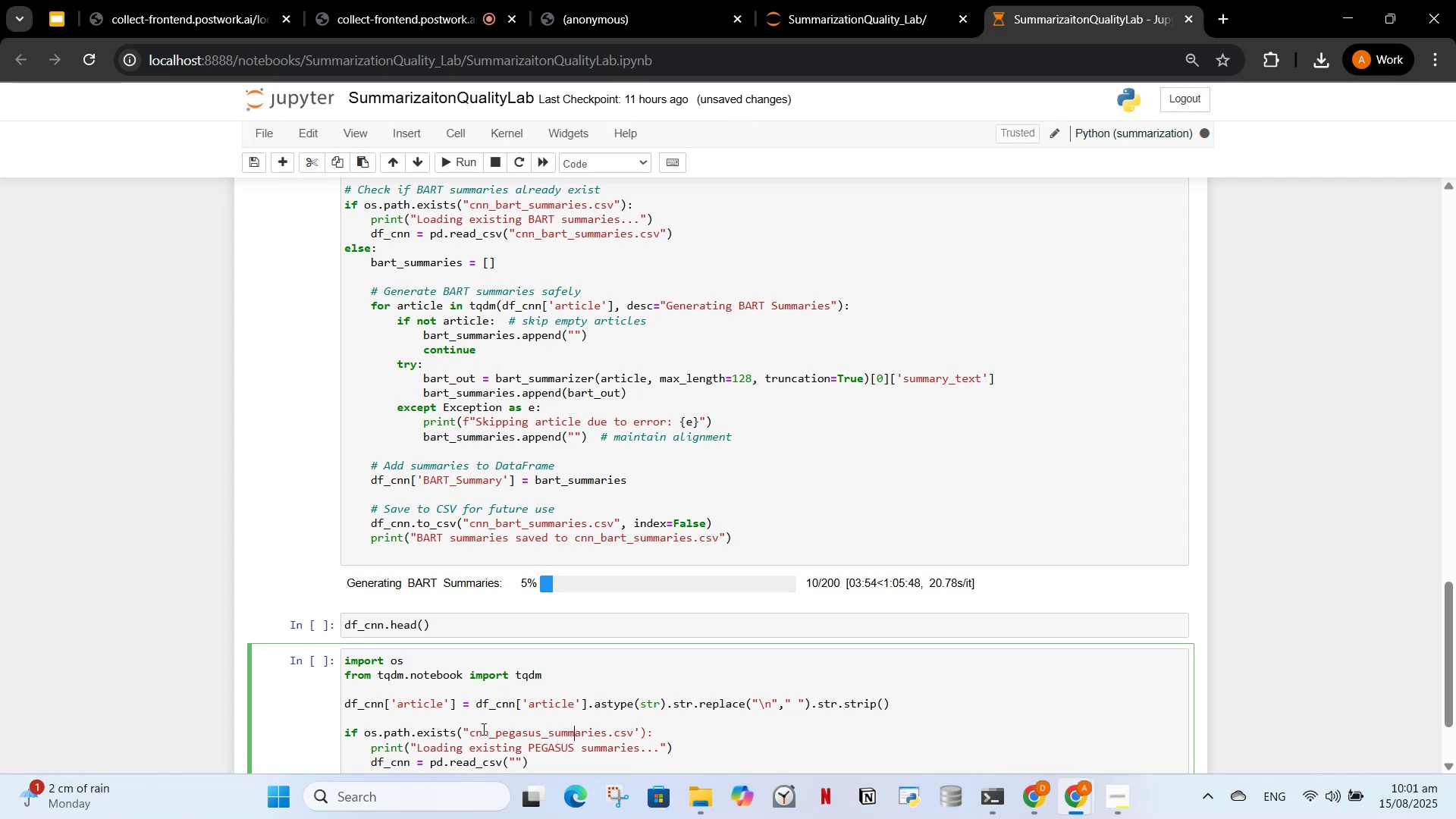 
key(ArrowRight)
 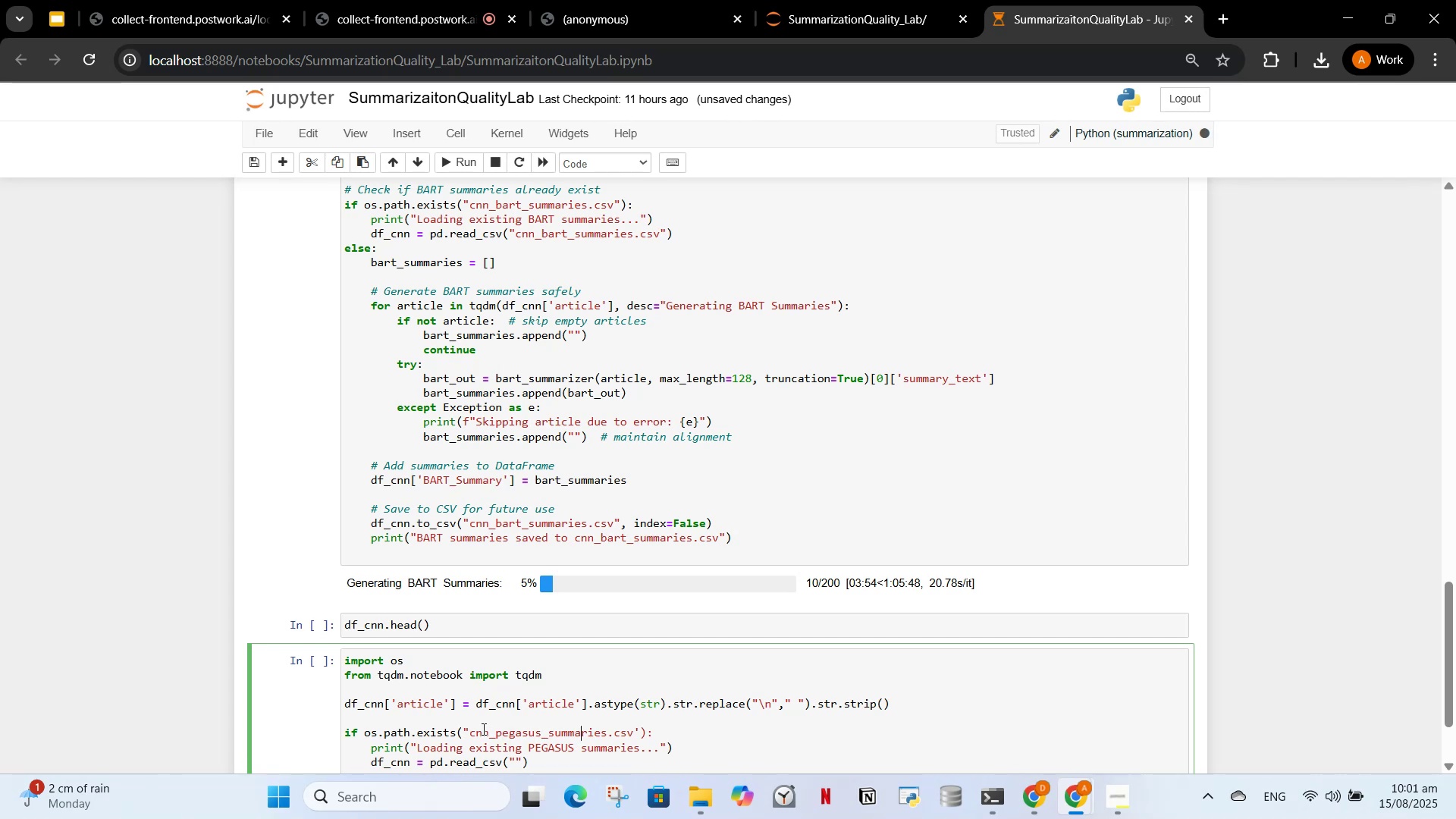 
key(ArrowRight)
 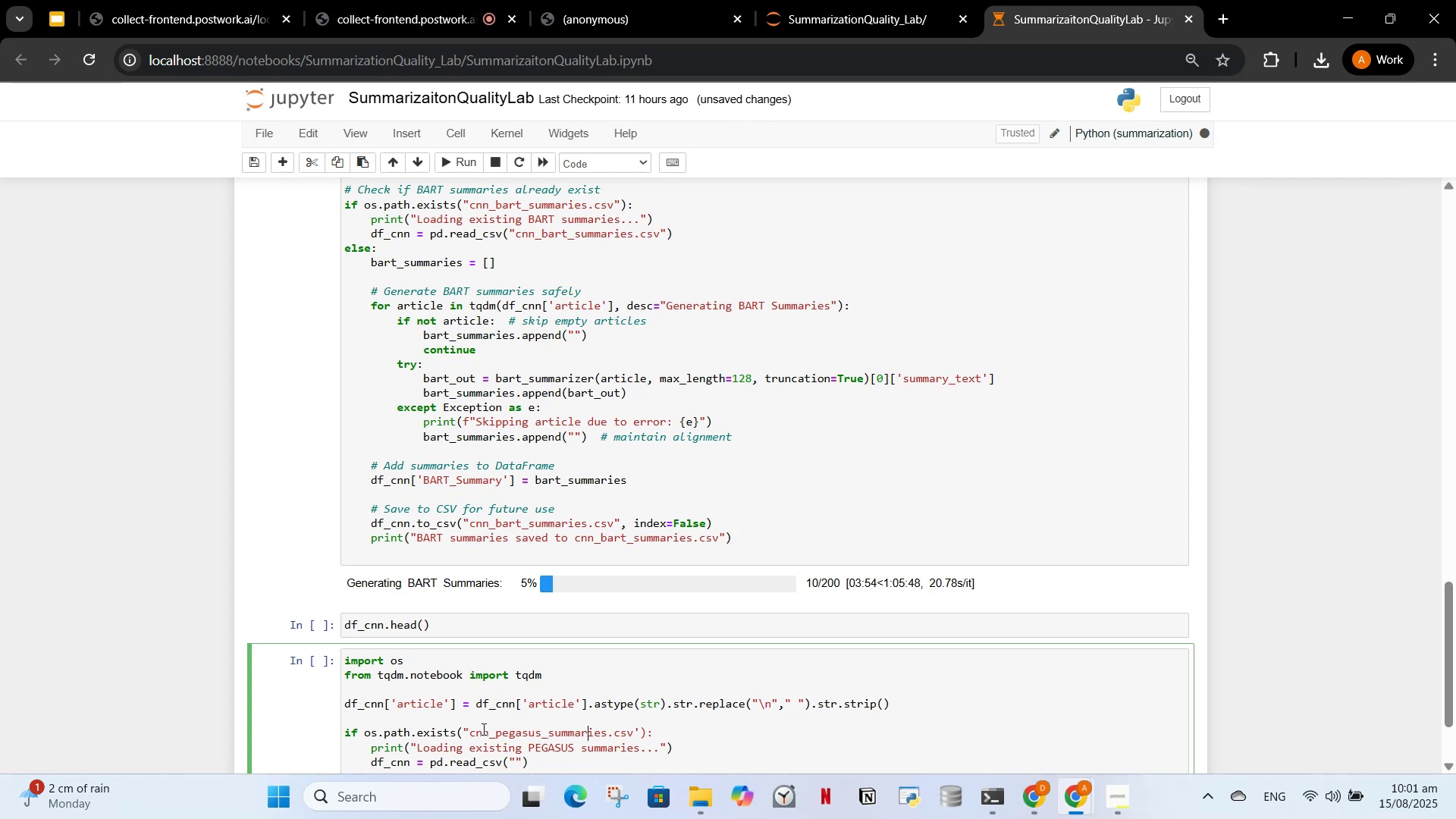 
key(ArrowRight)
 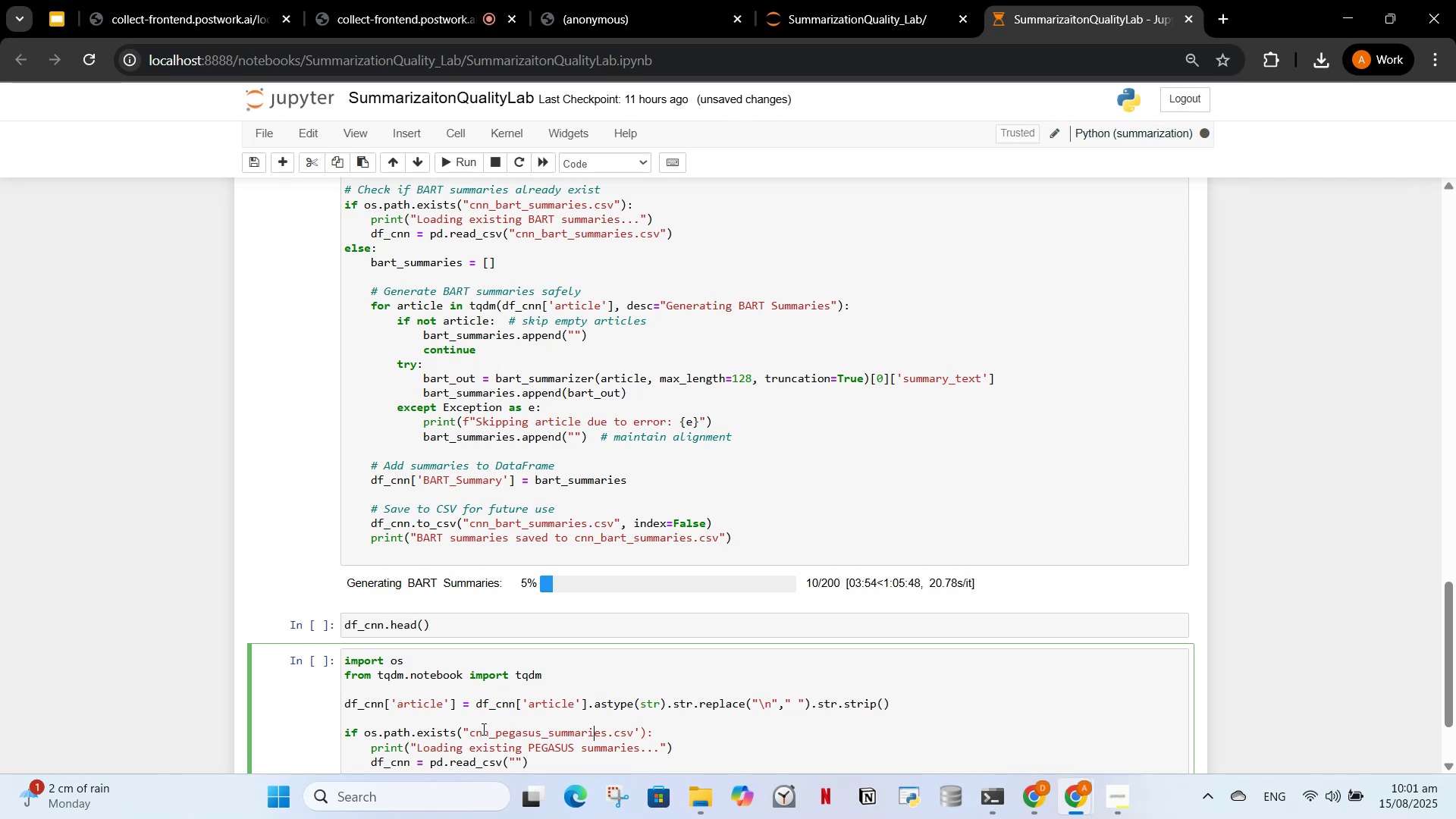 
hold_key(key=ArrowRight, duration=0.68)
 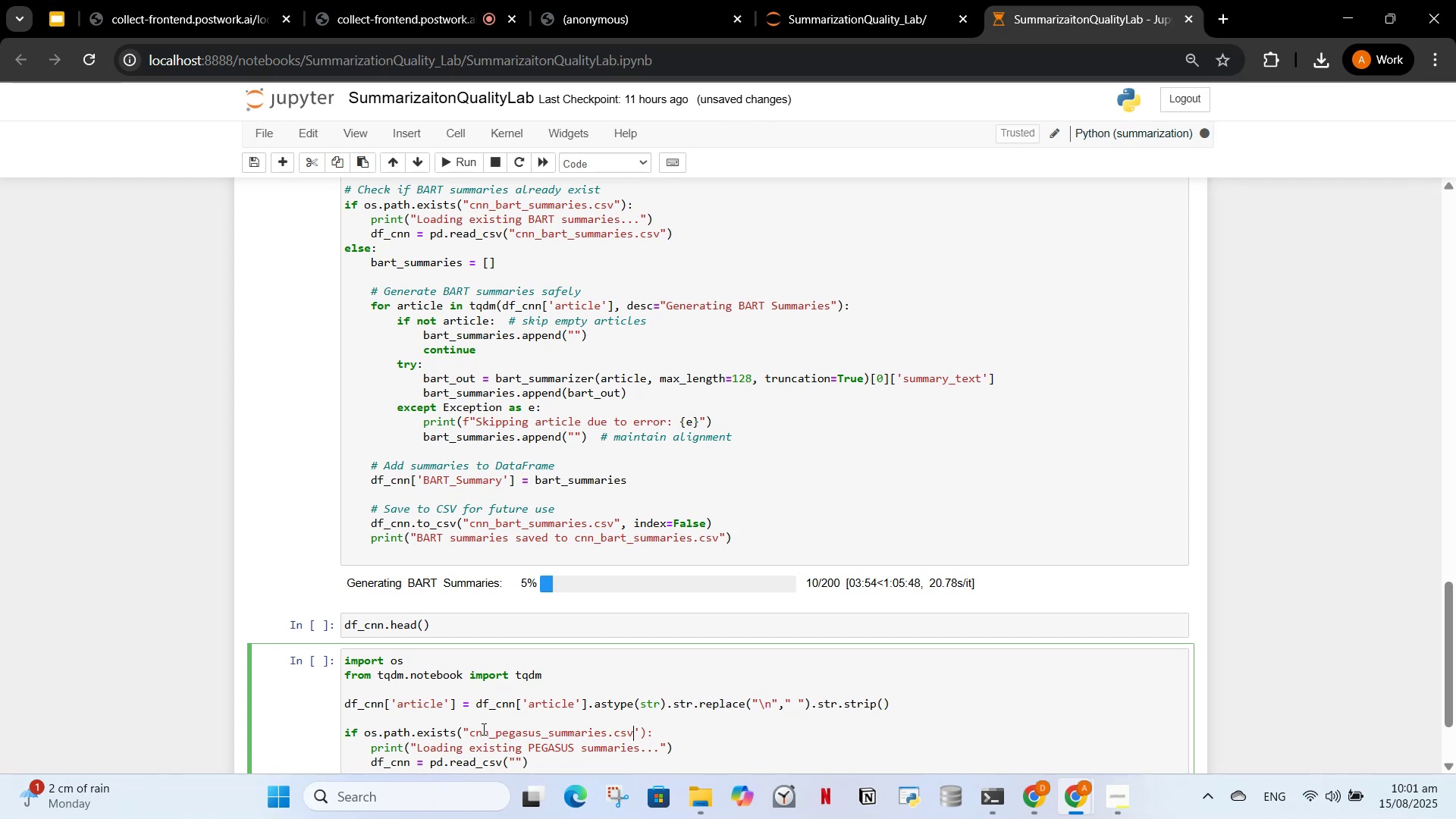 
key(ArrowRight)
 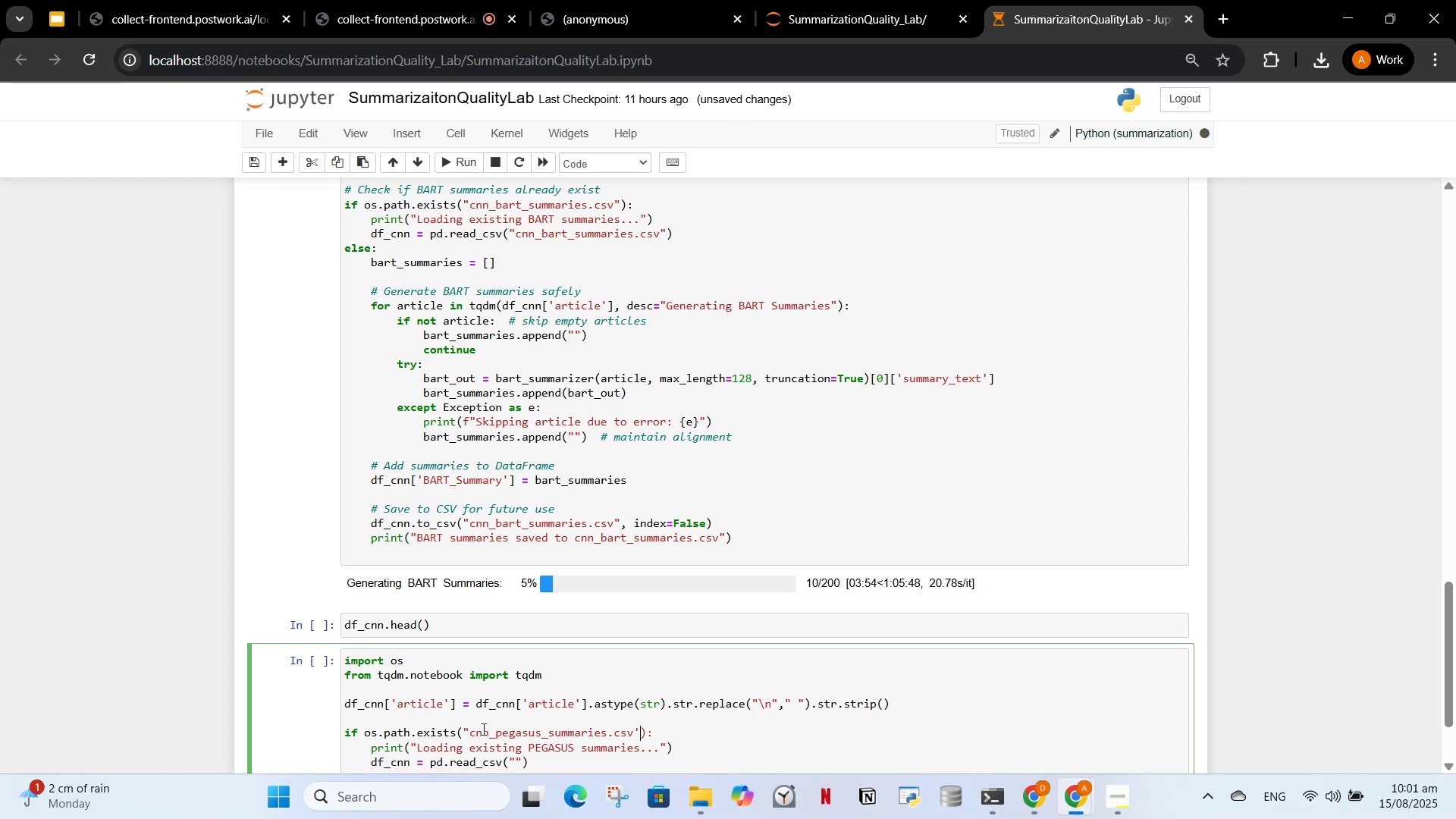 
key(Backspace)
 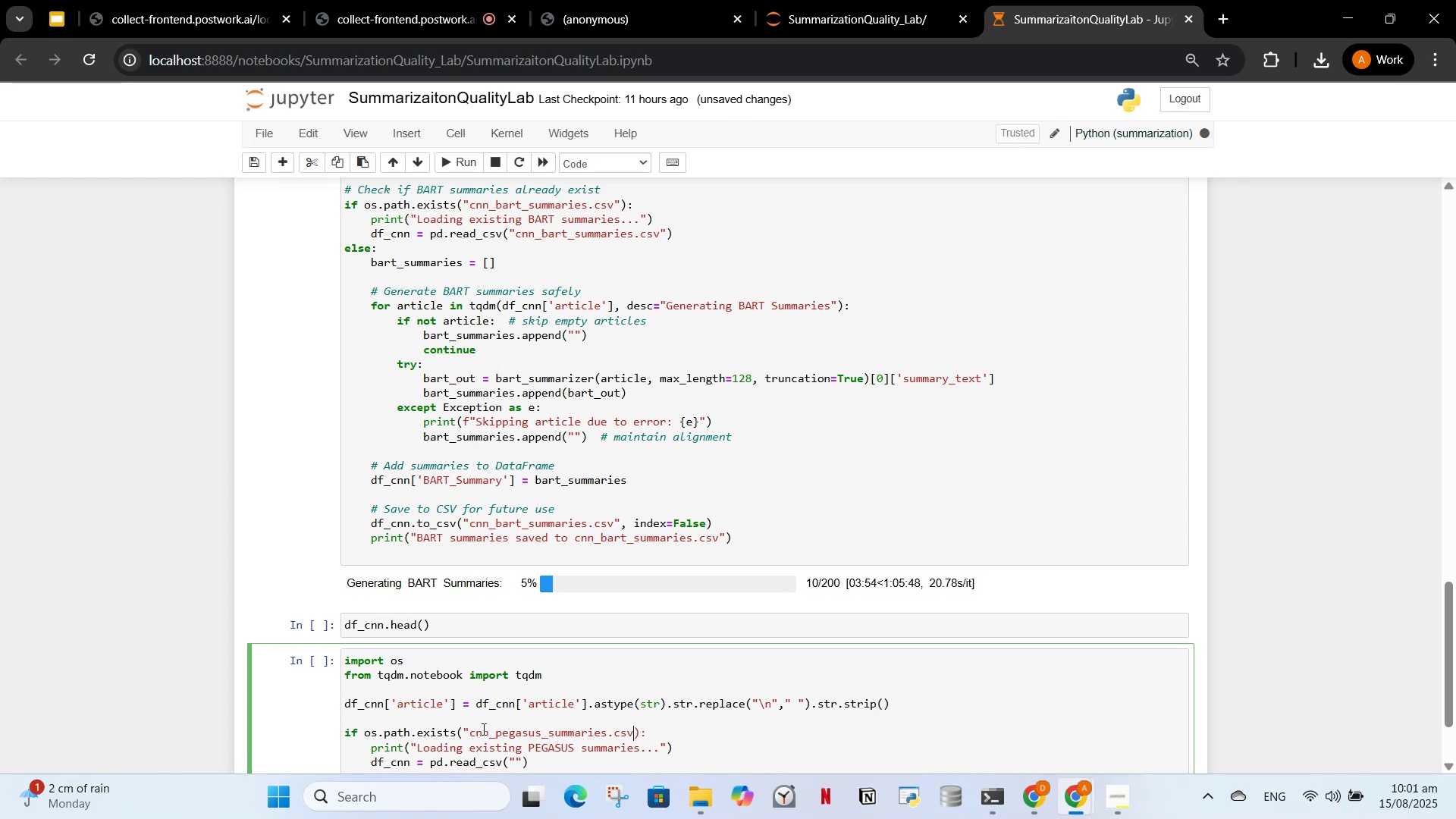 
key(Shift+Quote)
 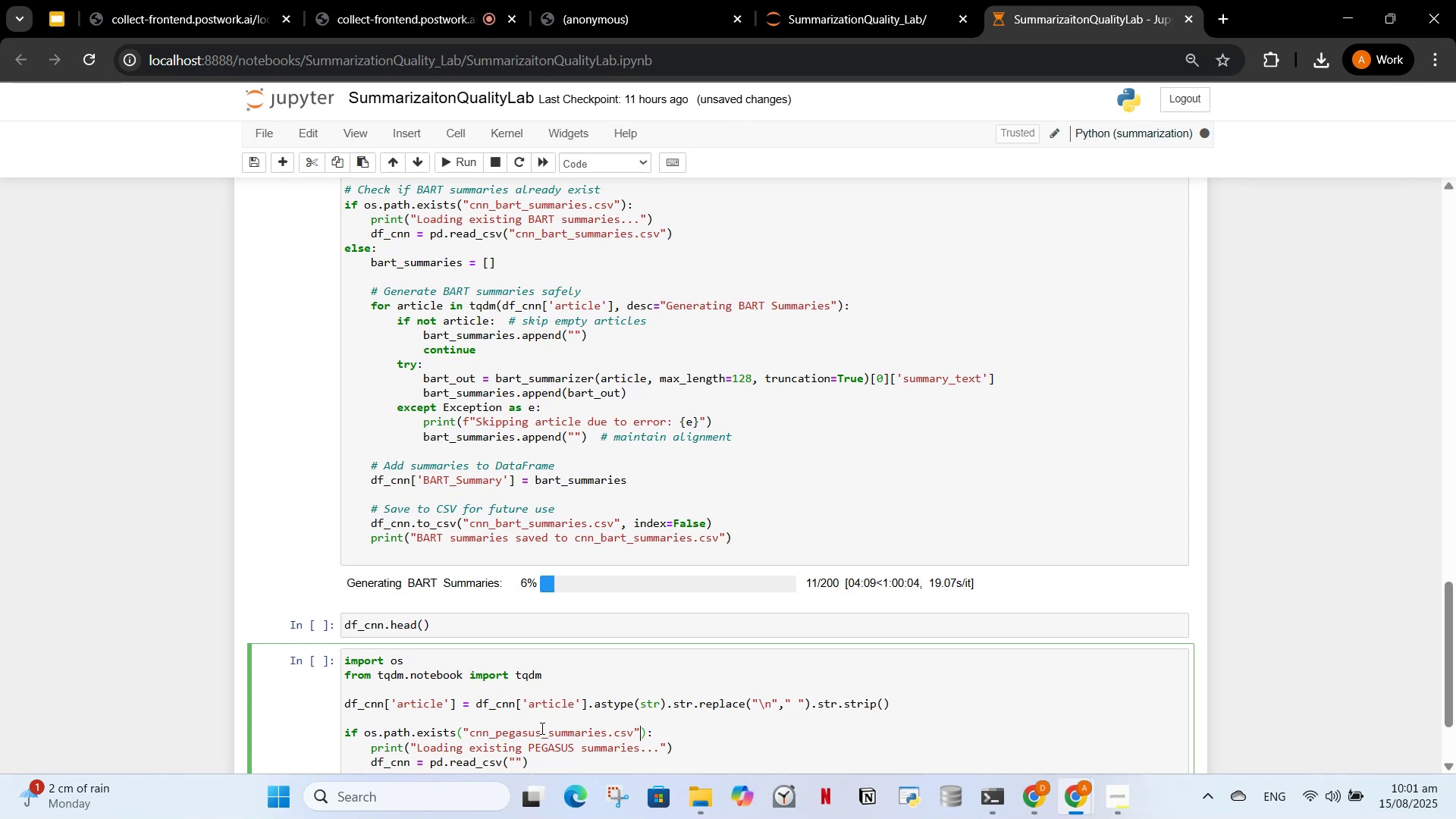 
scroll: coordinate [520, 714], scroll_direction: down, amount: 2.0
 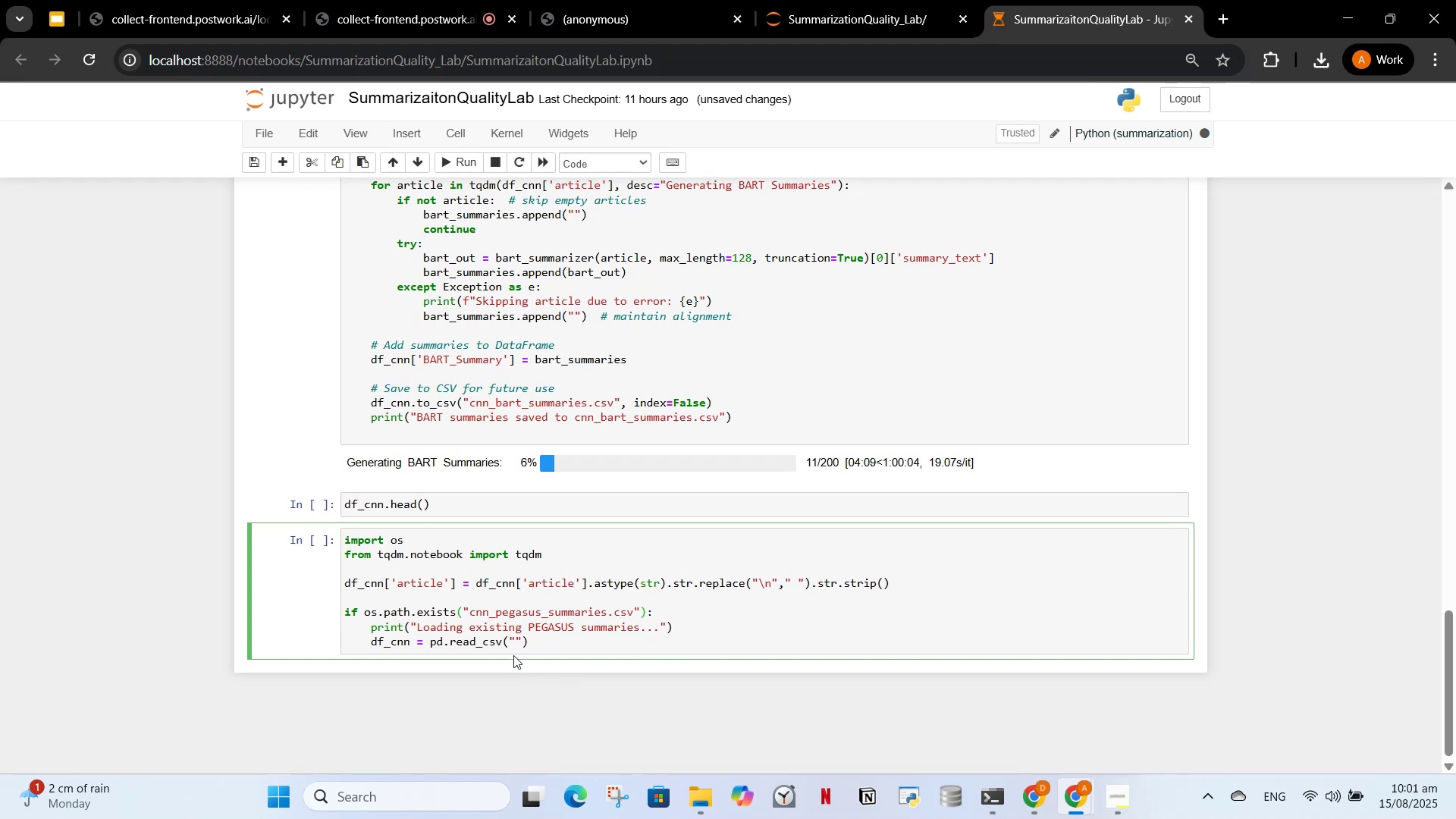 
scroll: coordinate [504, 651], scroll_direction: up, amount: 1.0
 